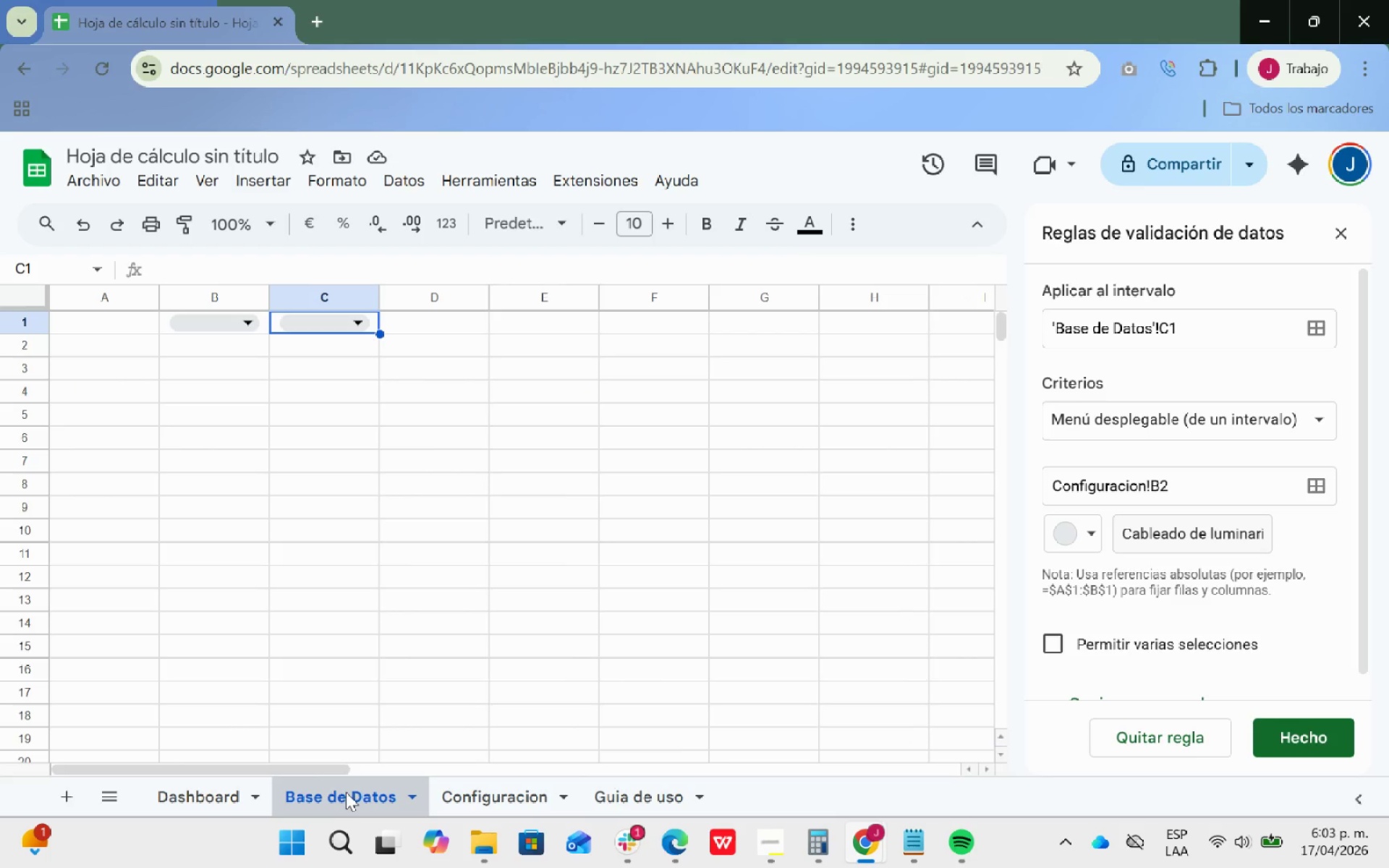 
type(0.80)
 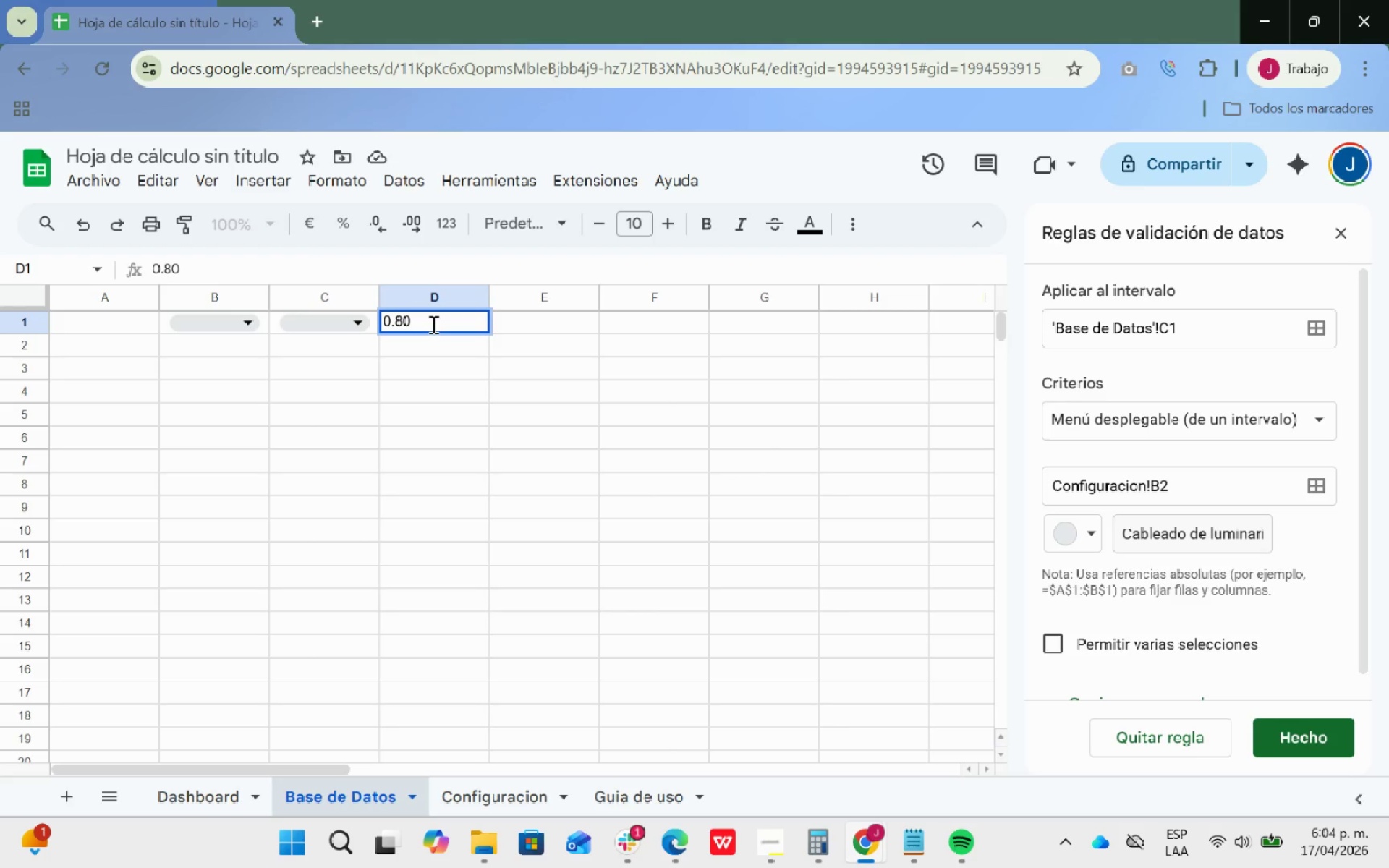 
wait(8.42)
 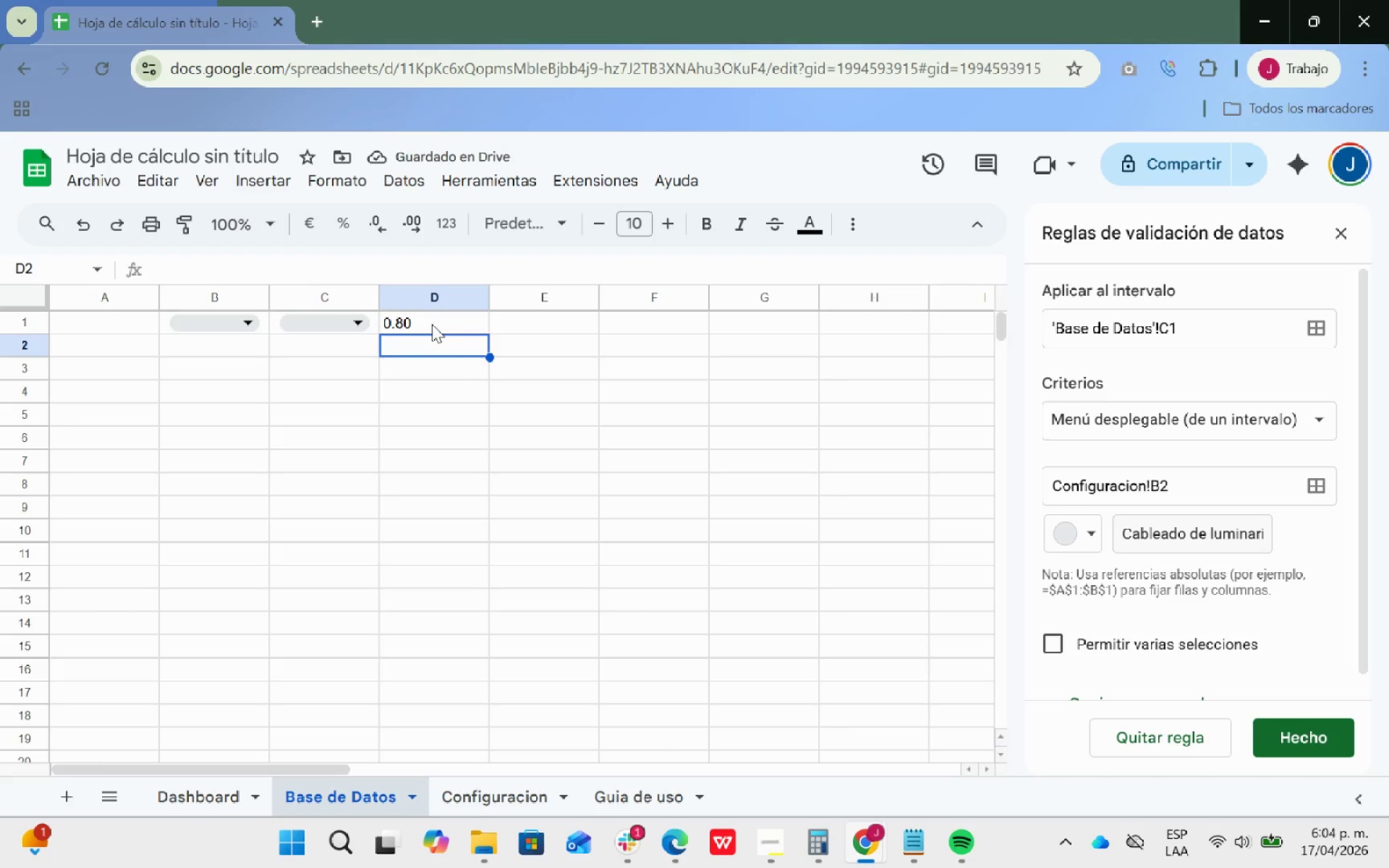 
key(ArrowUp)
 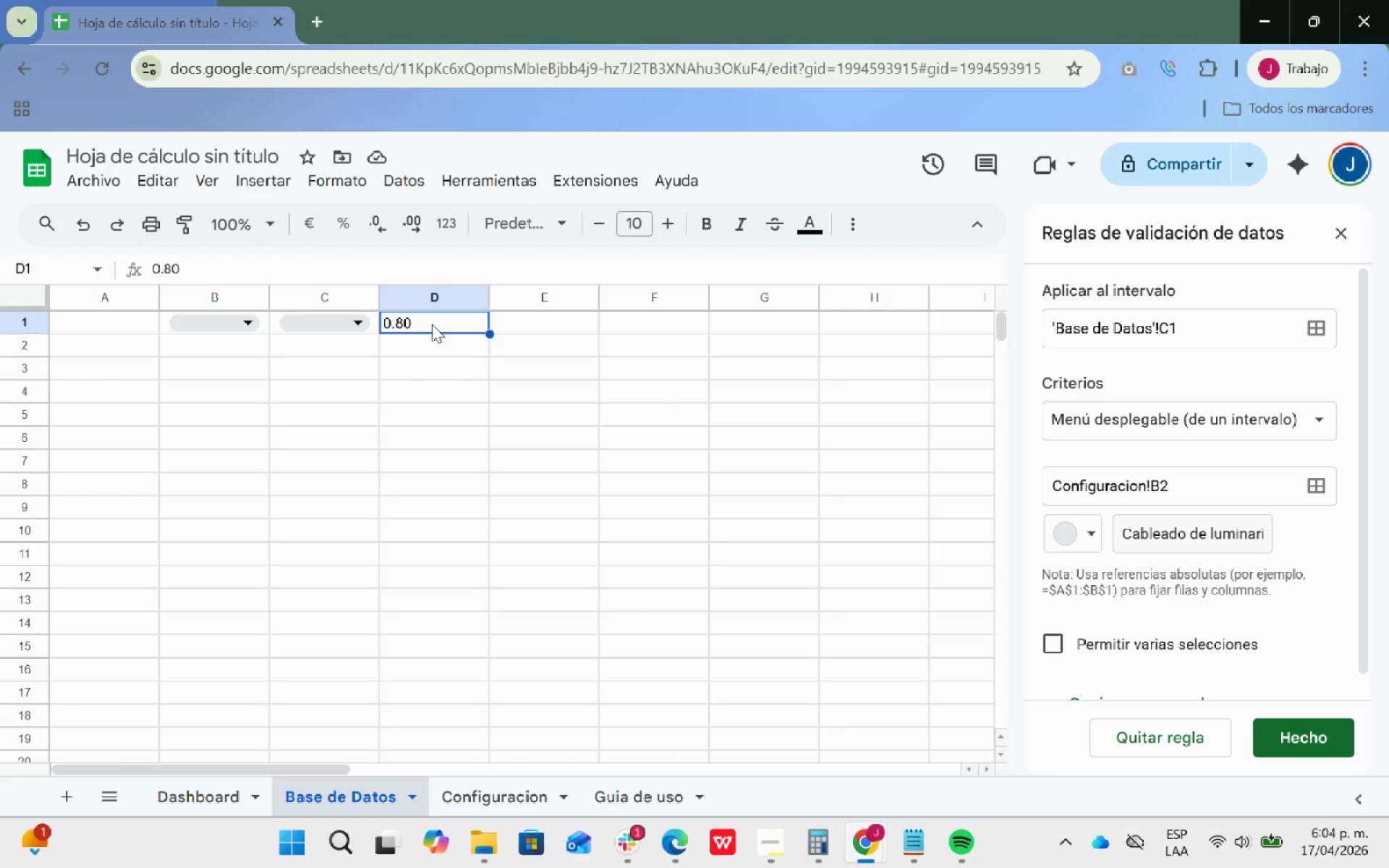 
key(ArrowRight)
 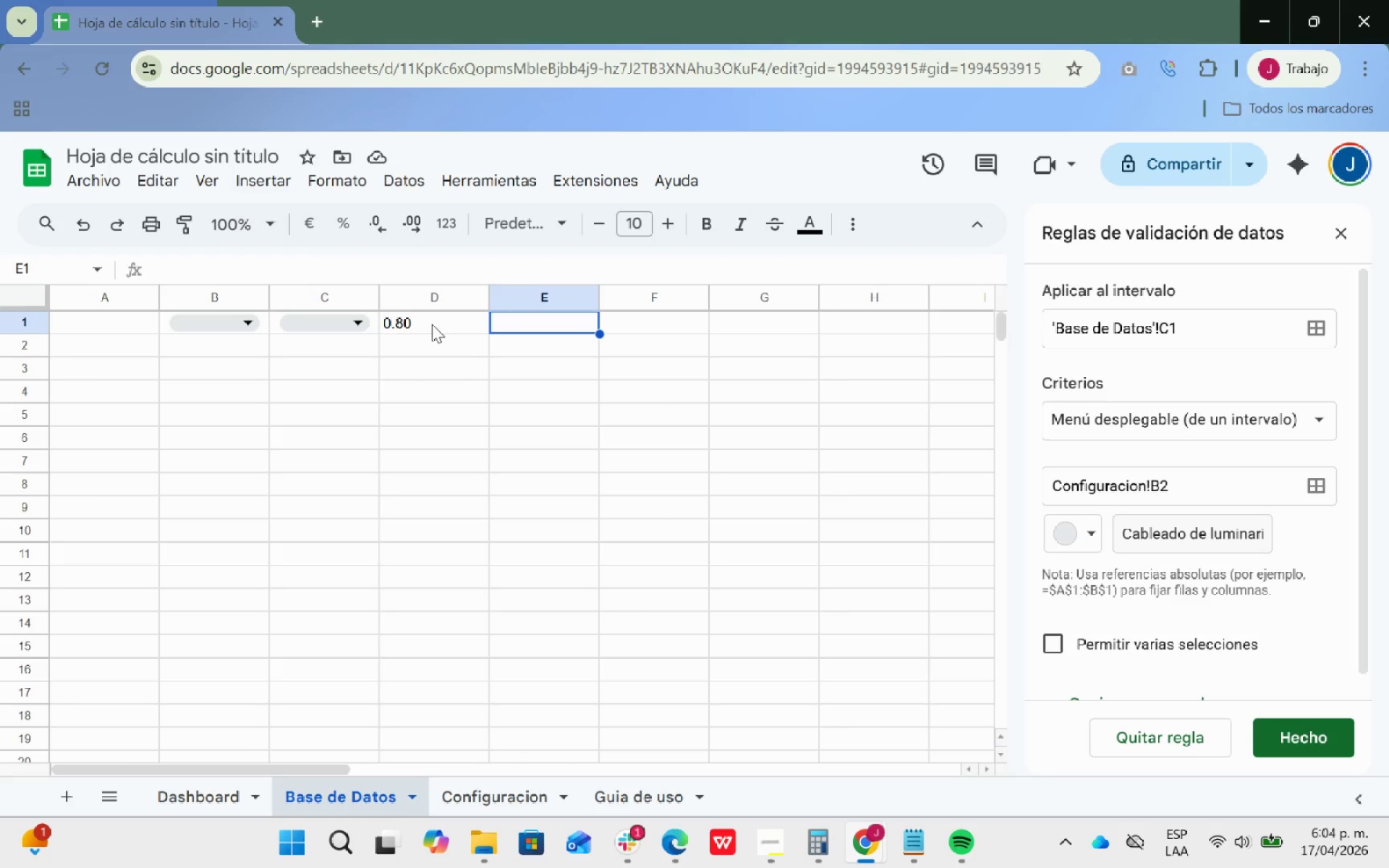 
wait(15.12)
 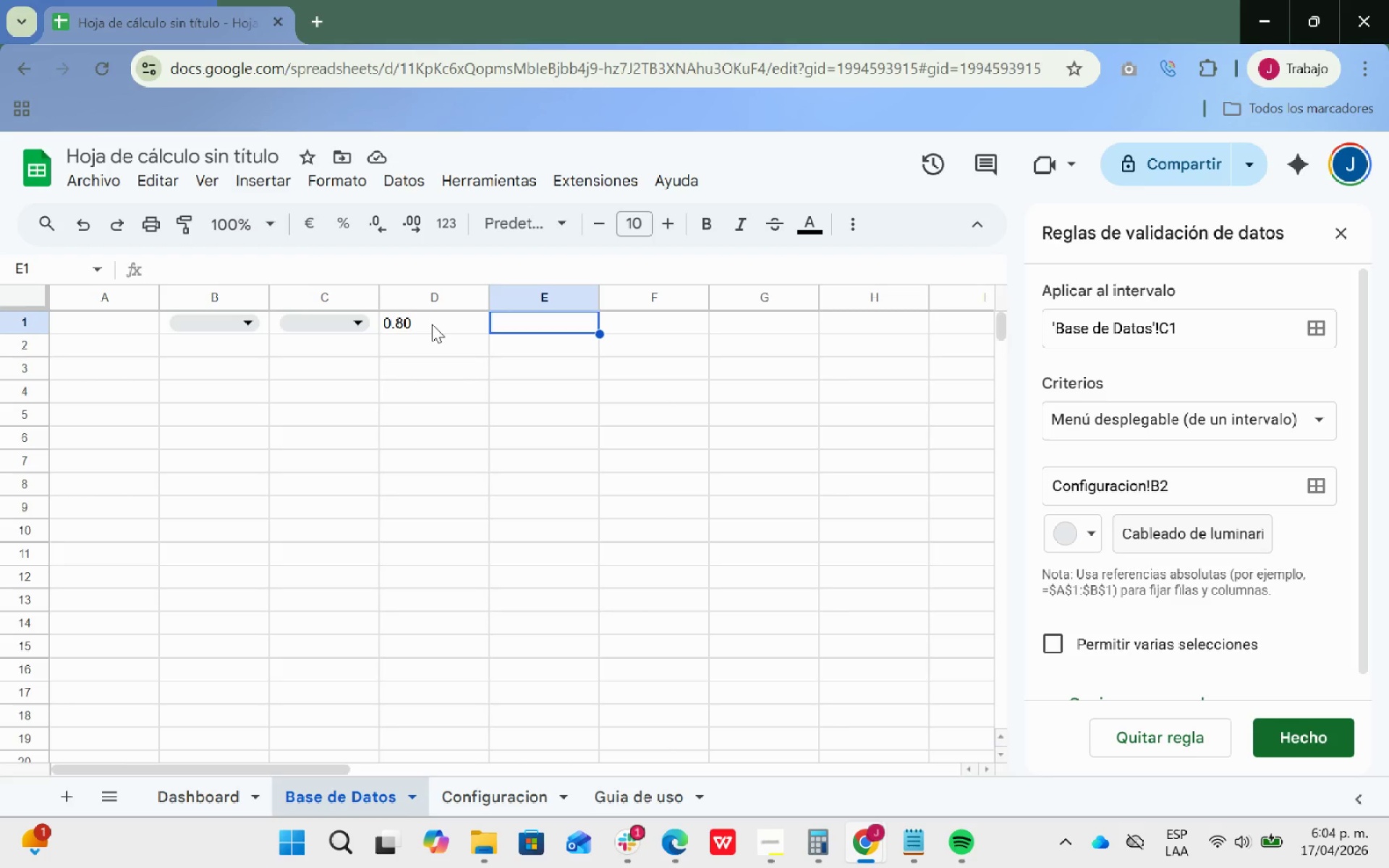 
left_click([271, 169])
 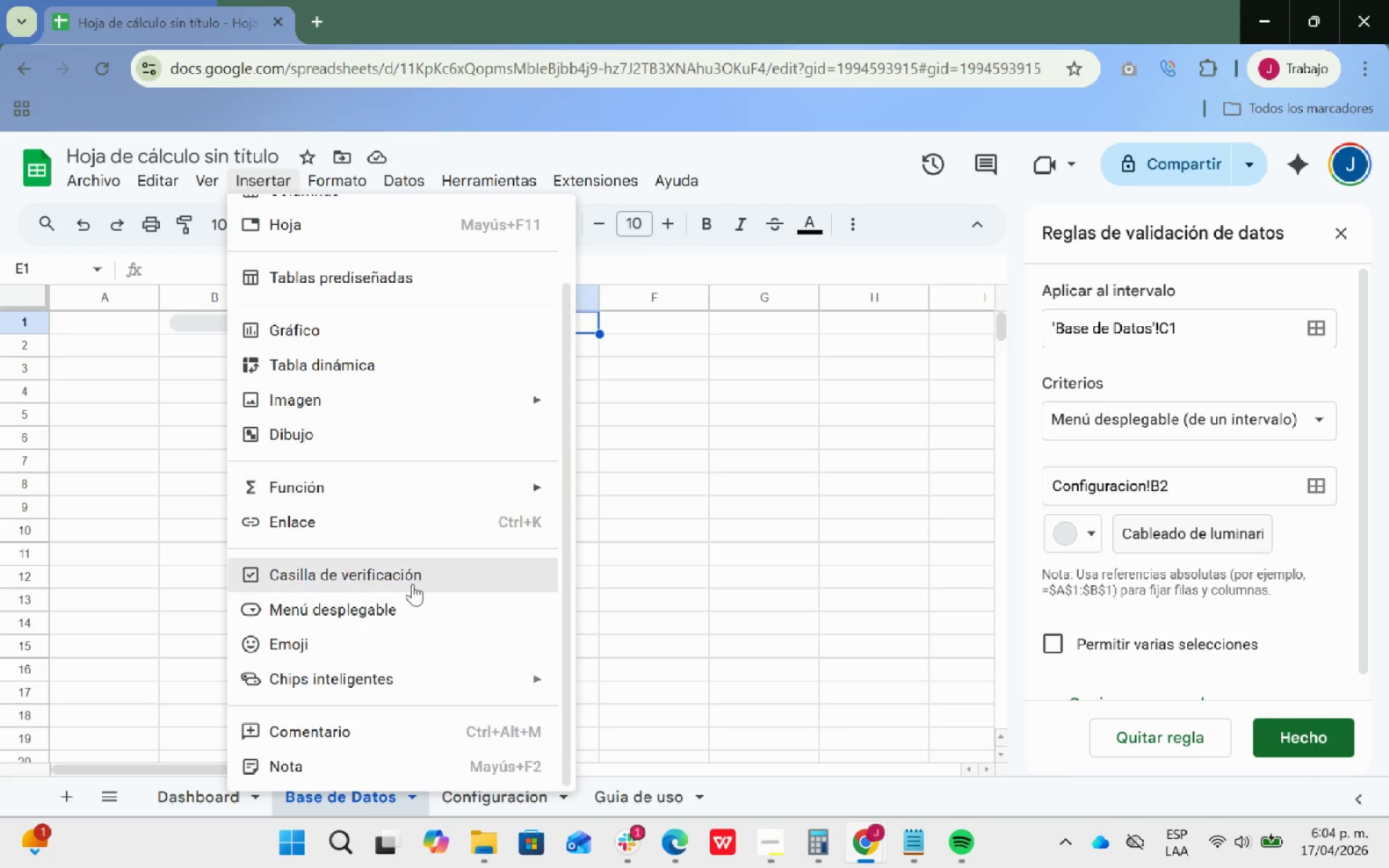 
left_click([370, 604])
 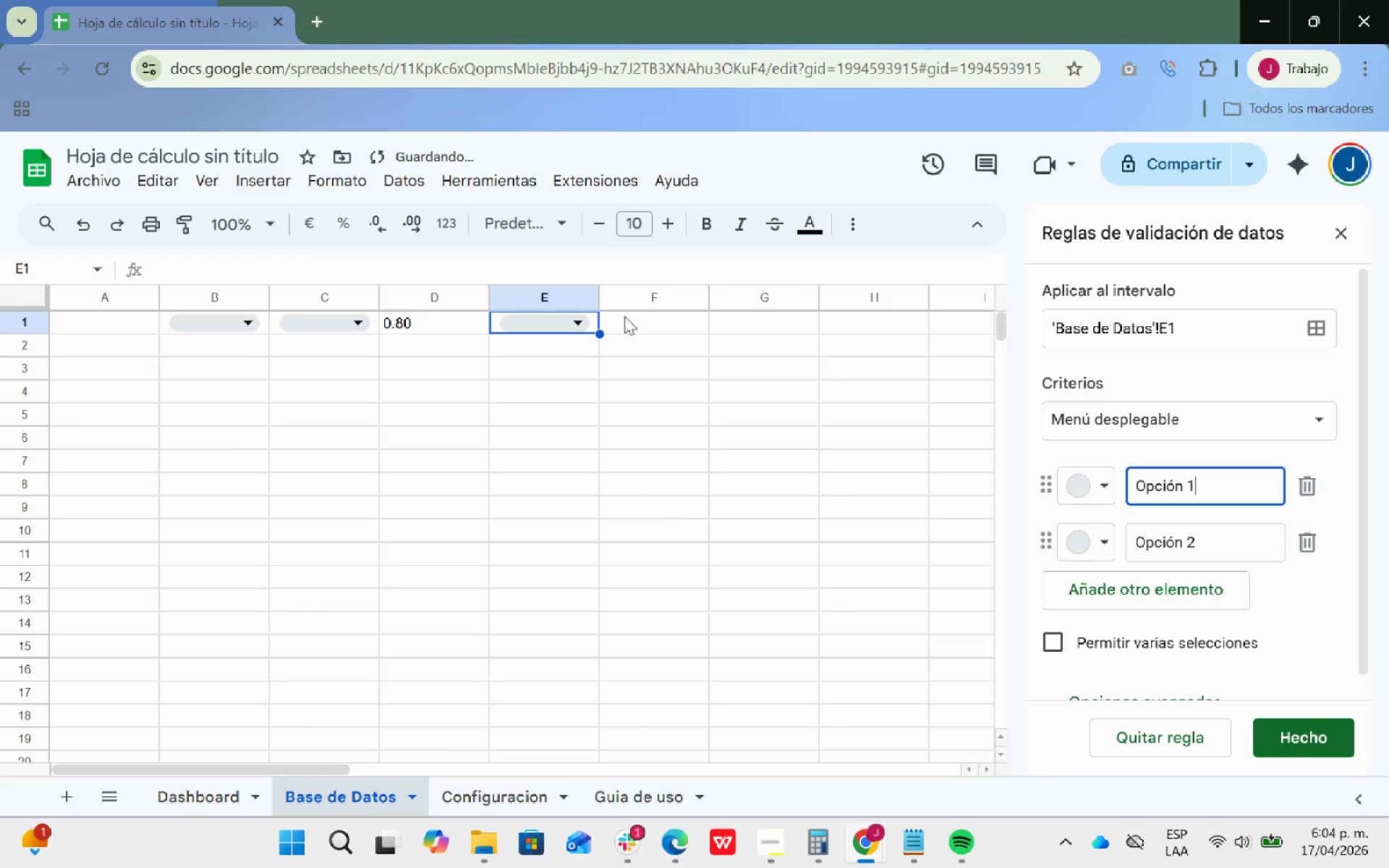 
scroll: coordinate [1273, 582], scroll_direction: down, amount: 1.0
 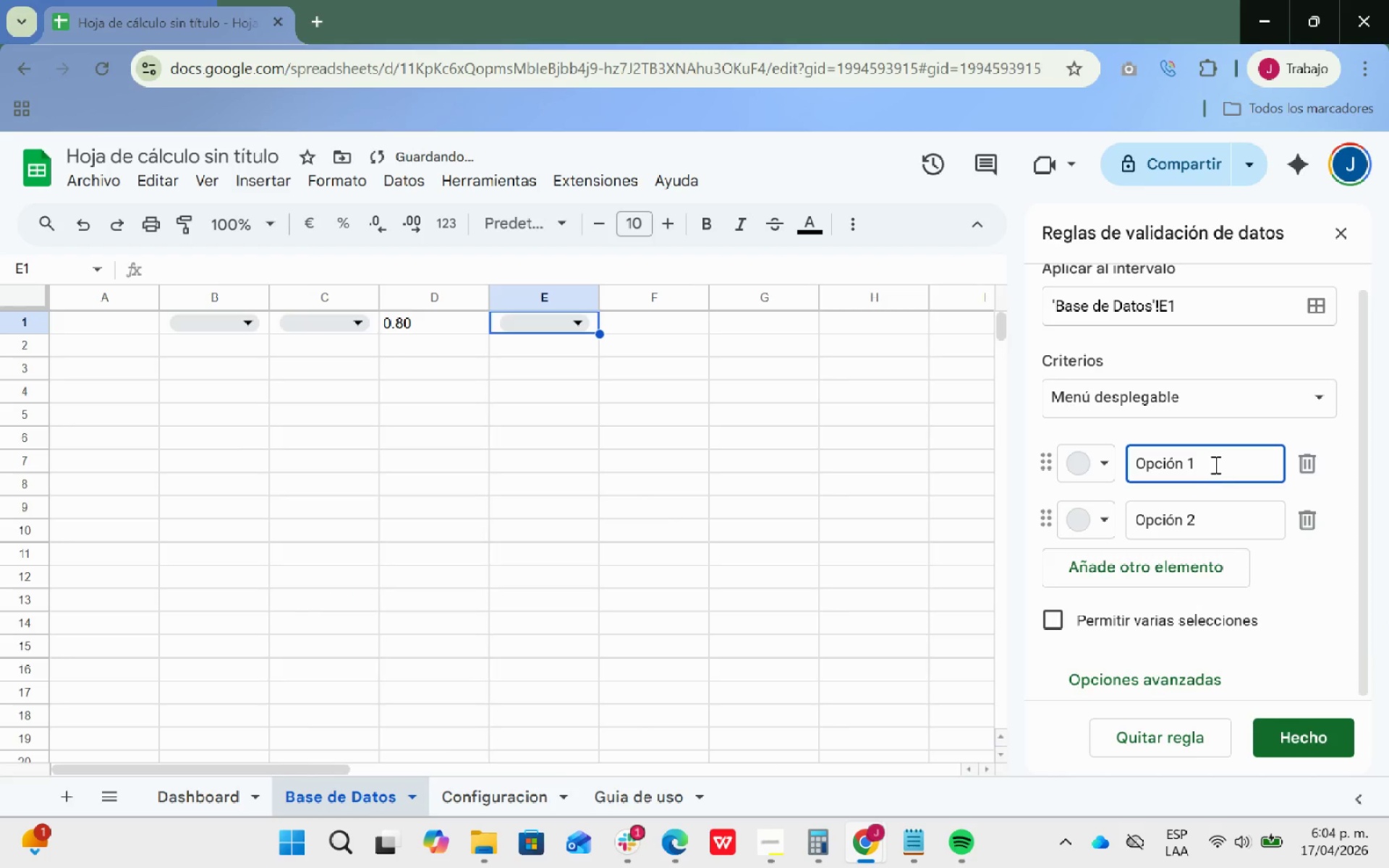 
left_click_drag(start_coordinate=[1215, 464], to_coordinate=[1133, 454])
 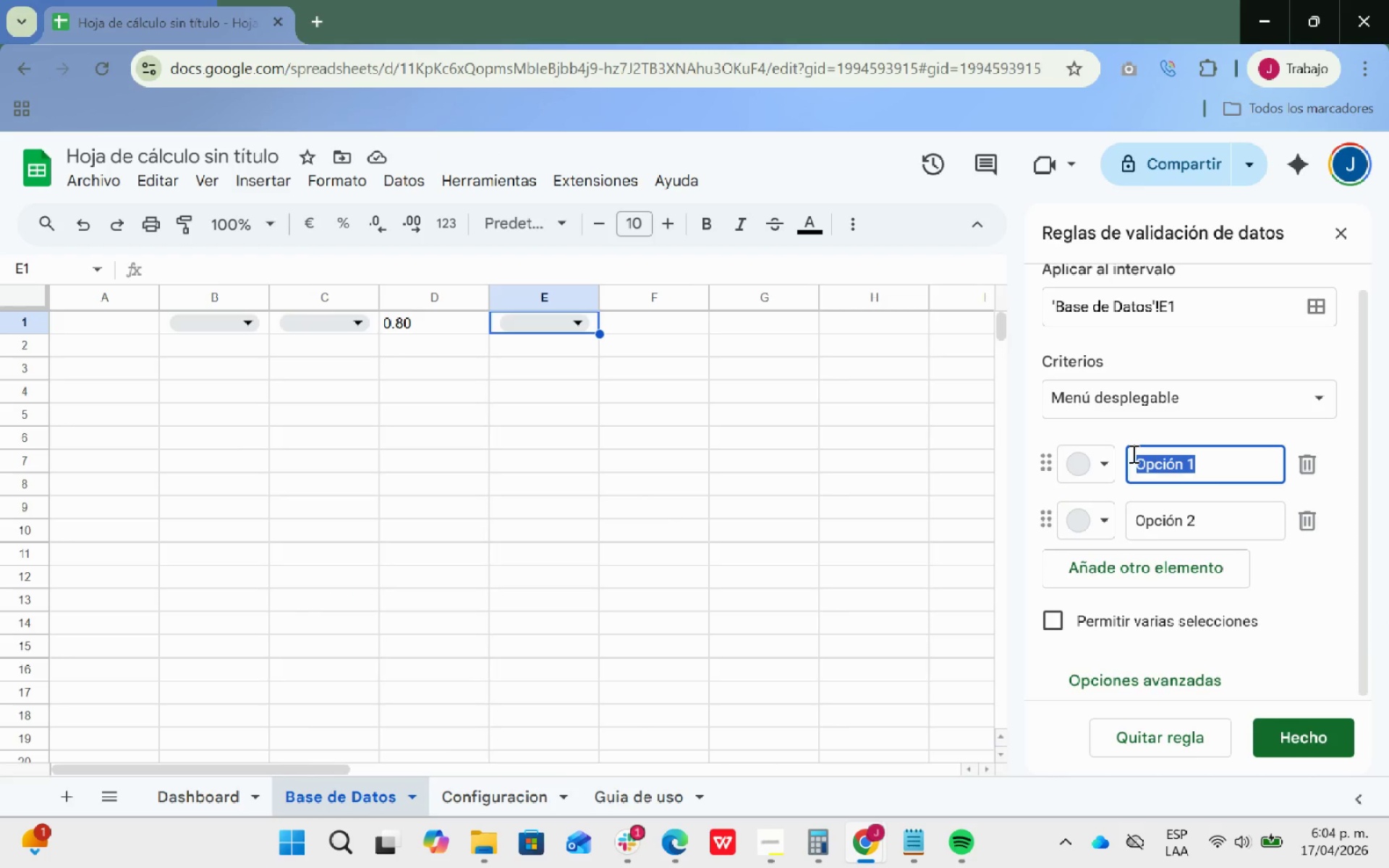 
wait(6.61)
 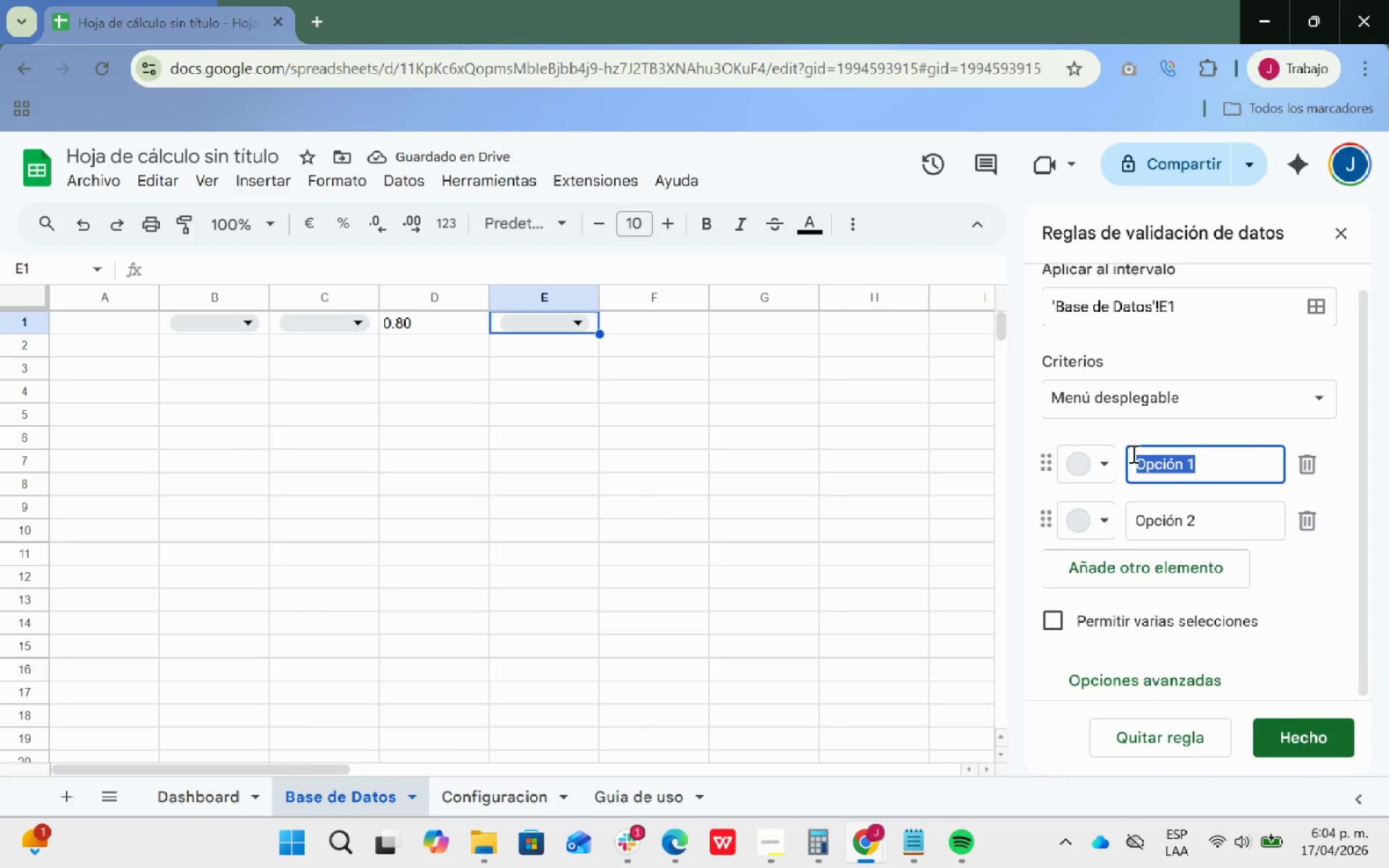 
type(E)
key(Backspace)
type(eM)
key(Backspace)
type(N PROCESO)
 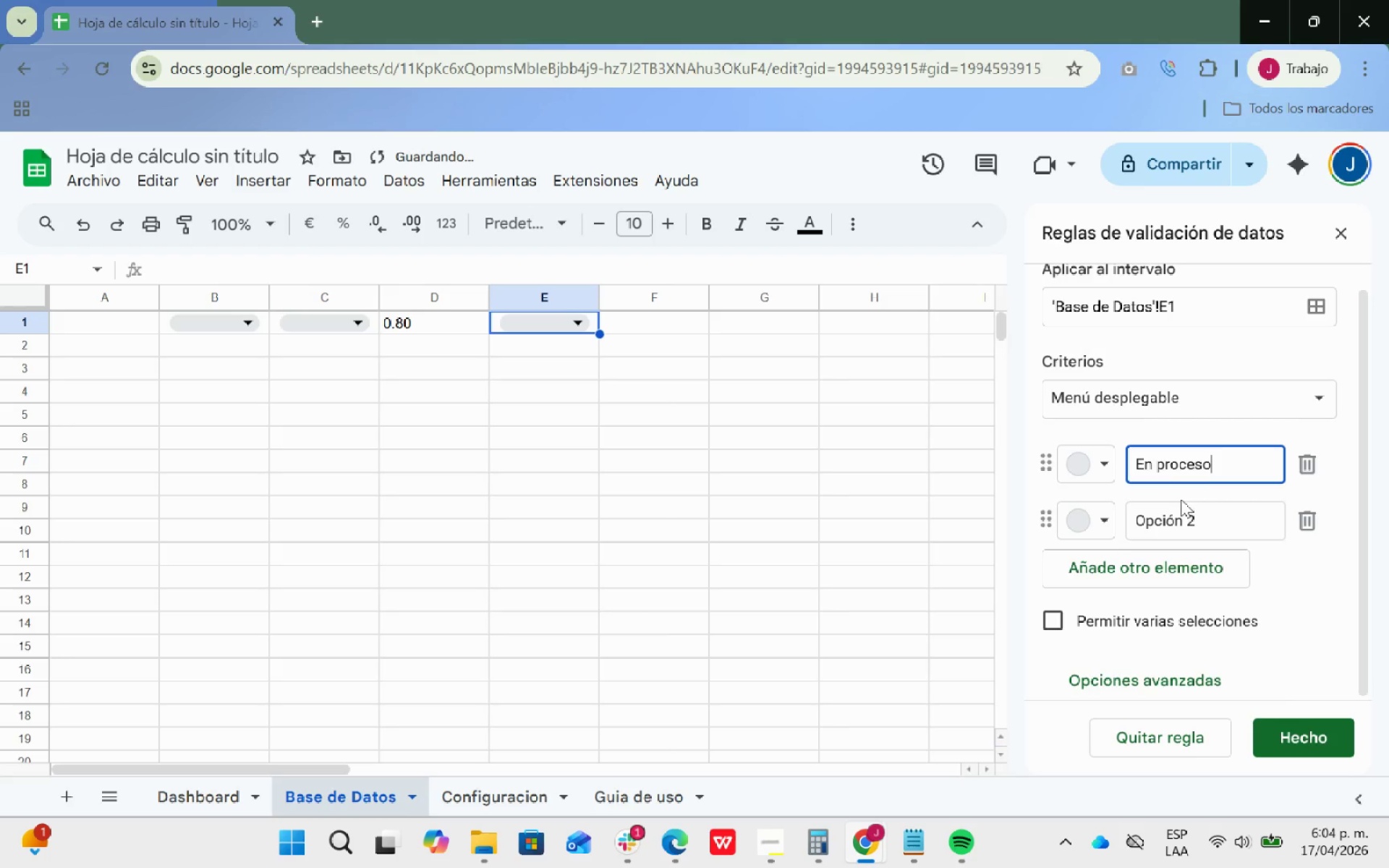 
double_click([1210, 535])
 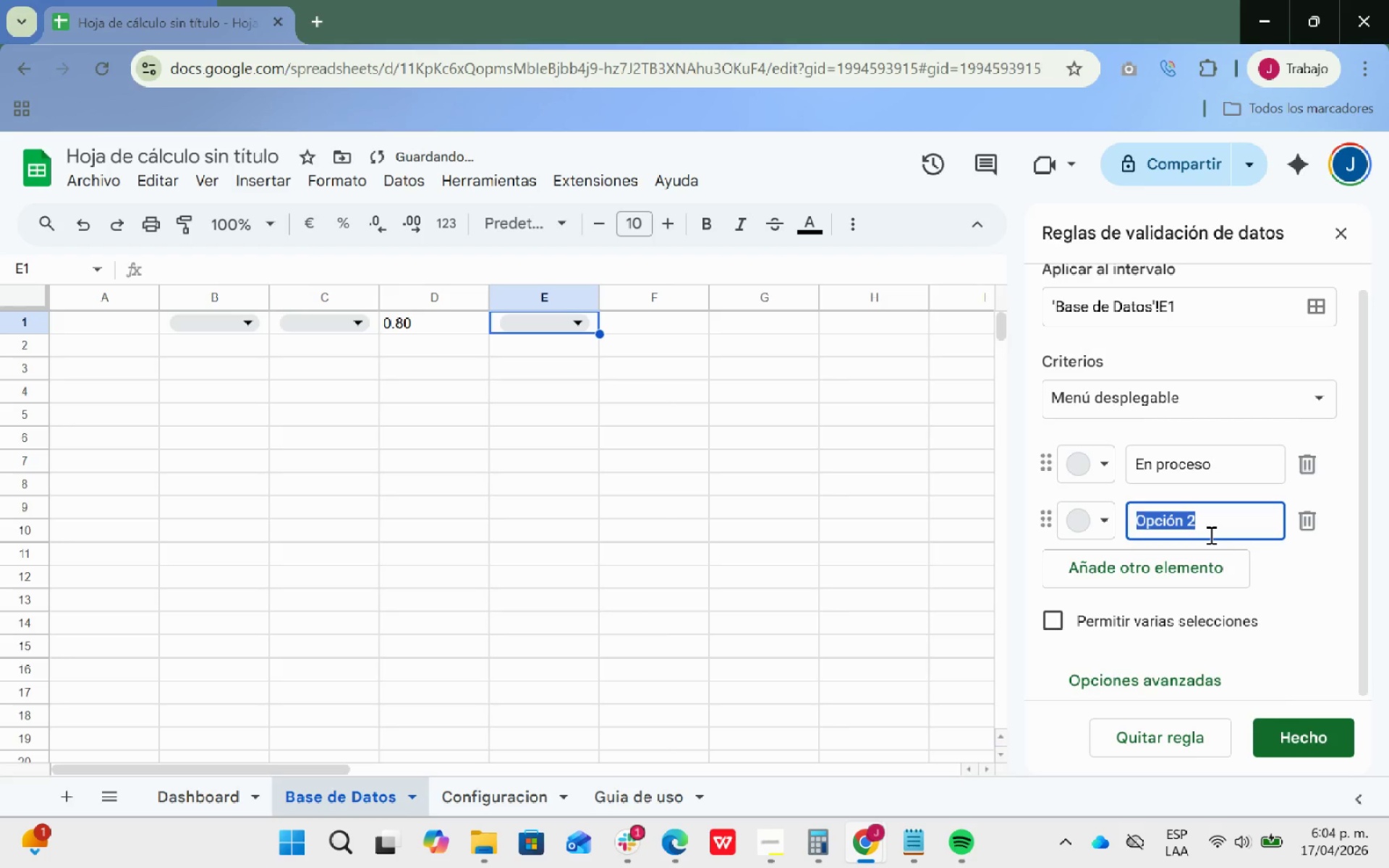 
triple_click([1210, 535])
 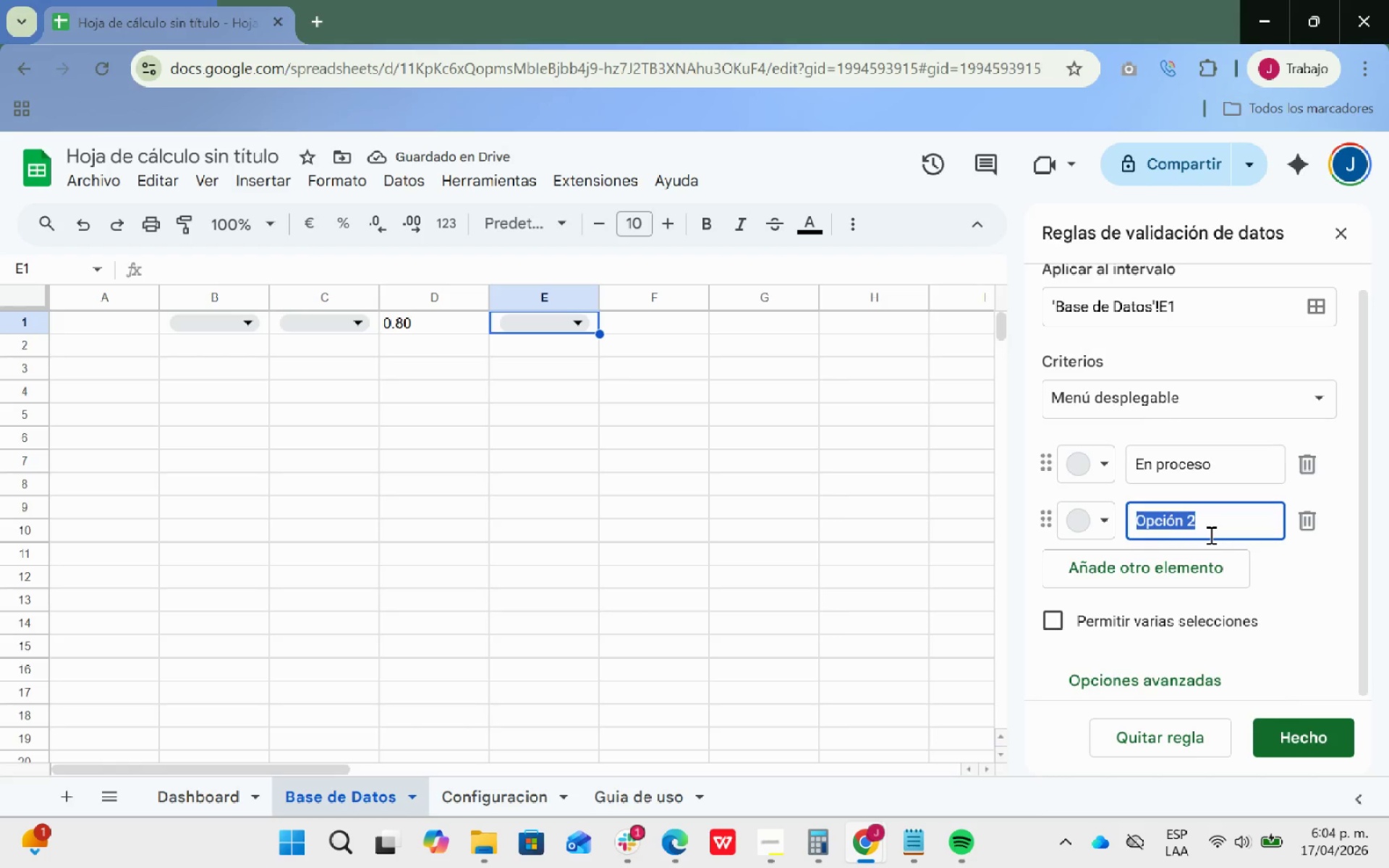 
key(Backspace)
 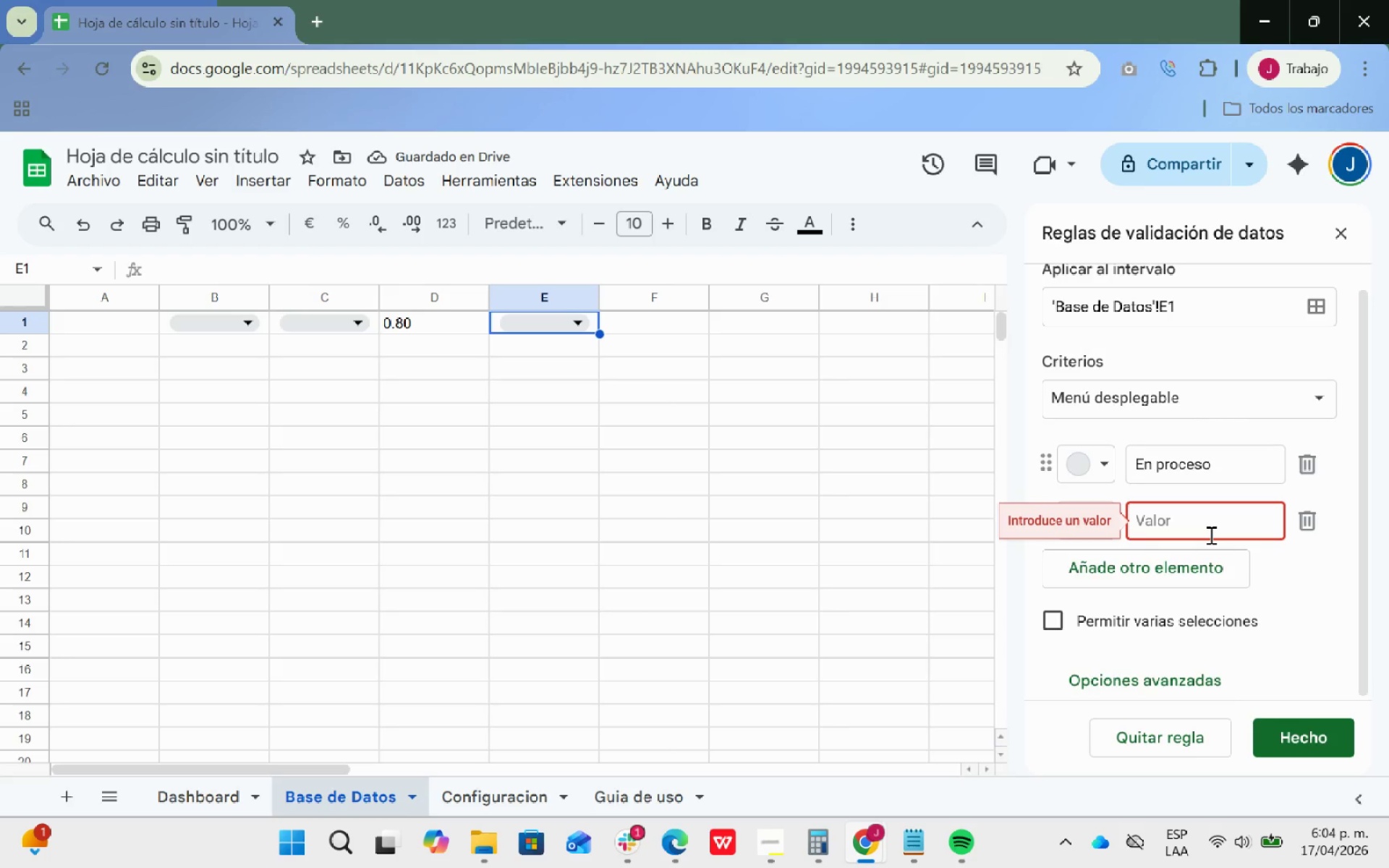 
wait(5.06)
 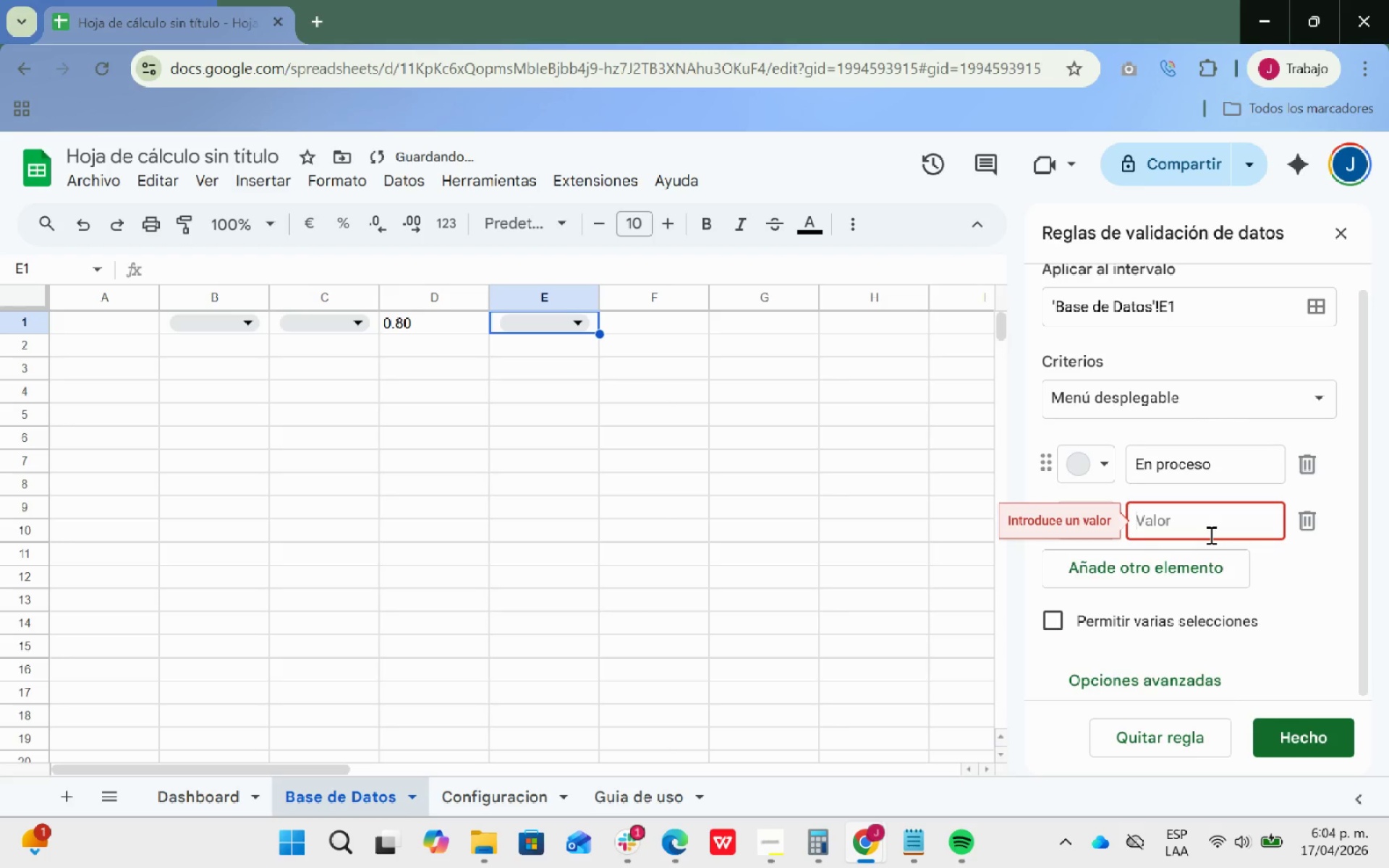 
type(Pendiente)
 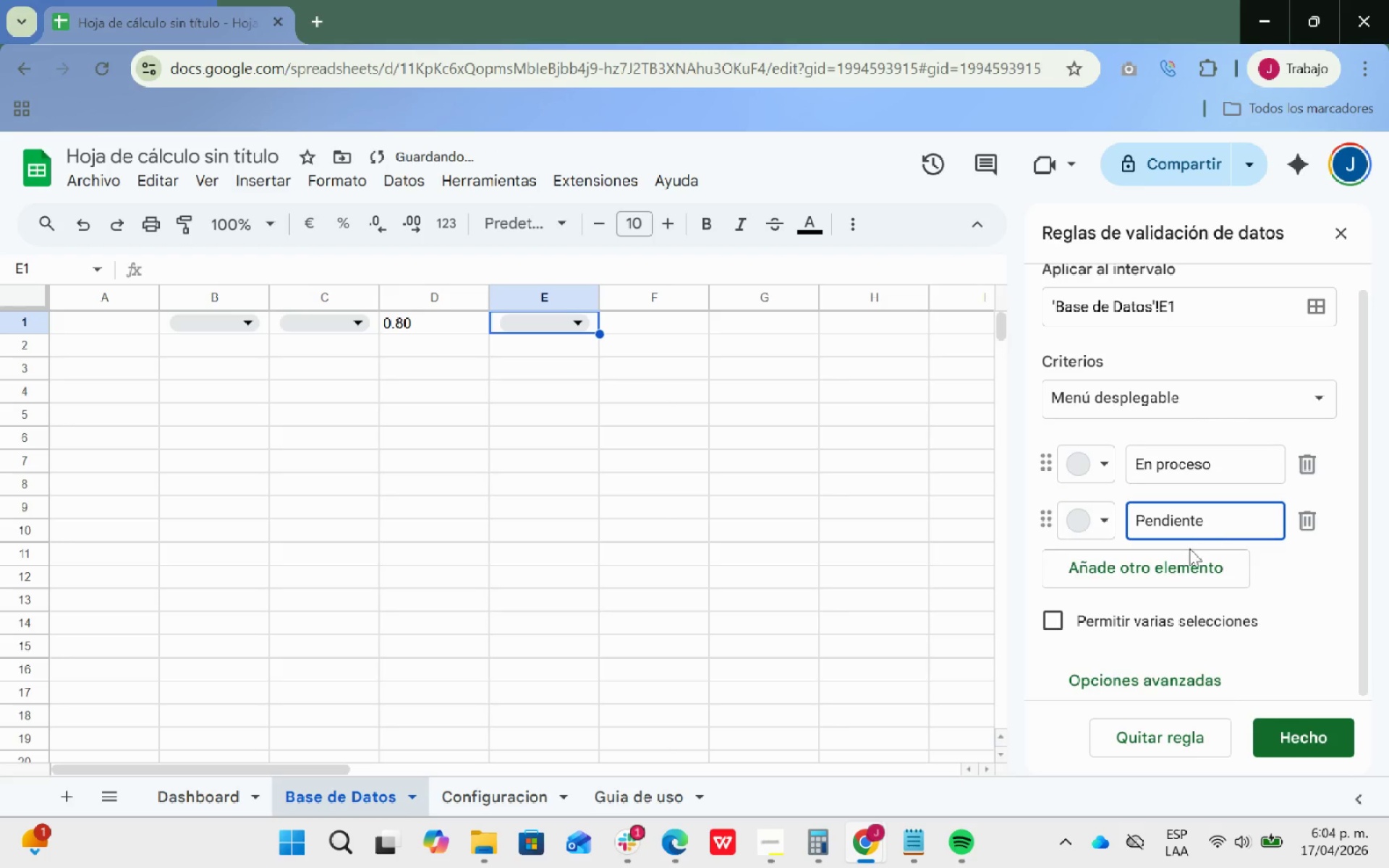 
left_click([1179, 564])
 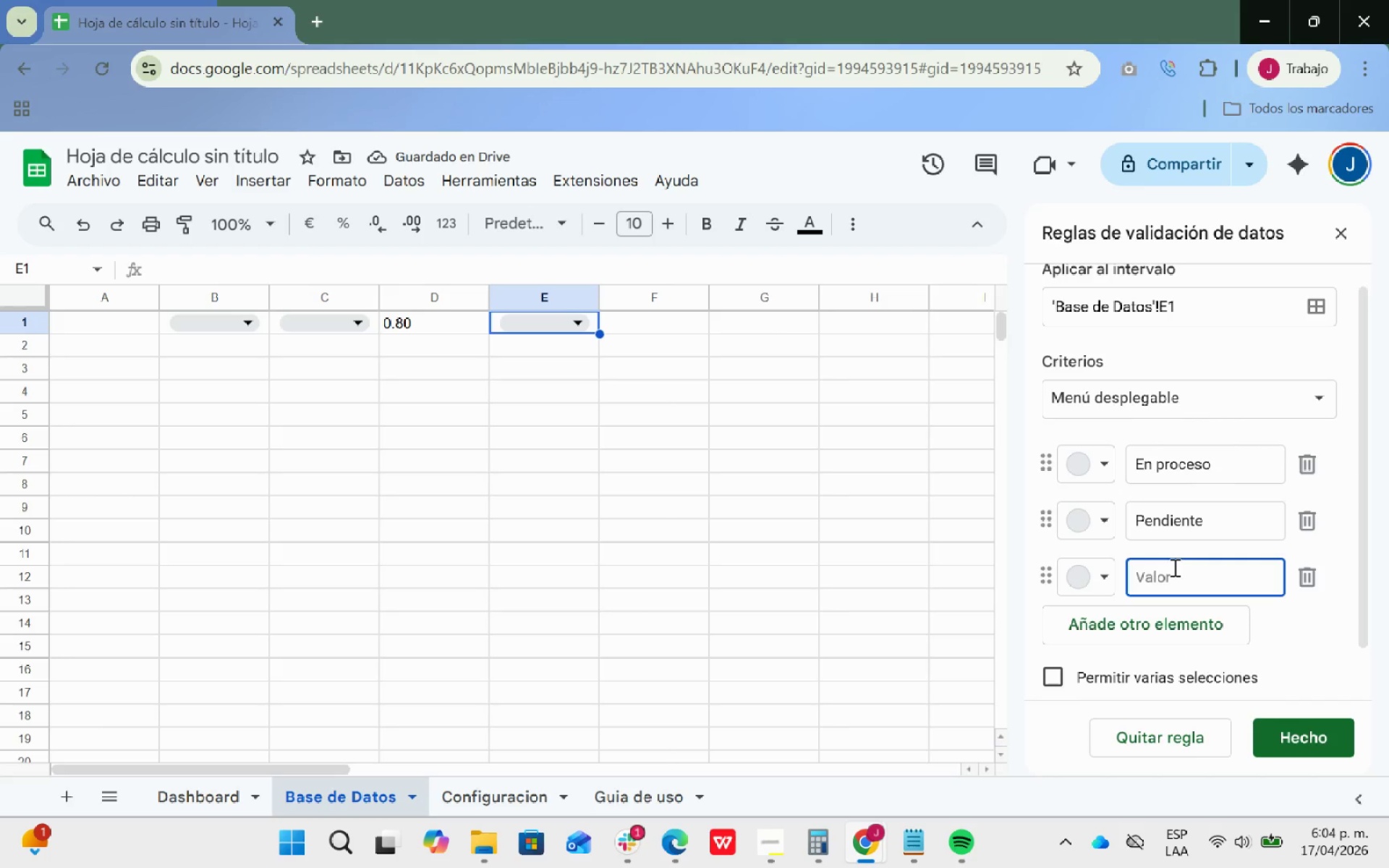 
type(Completado)
 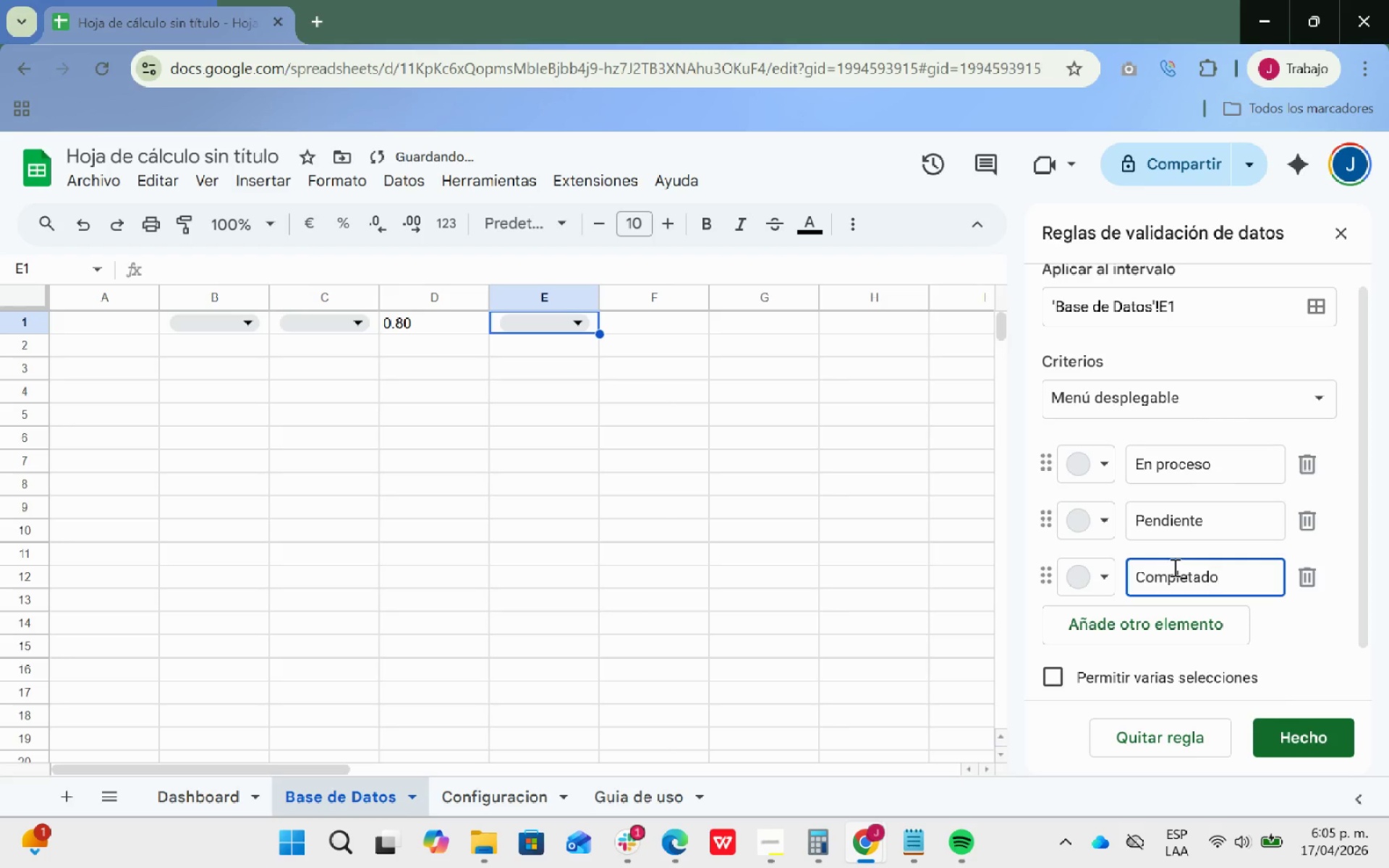 
key(Enter)
 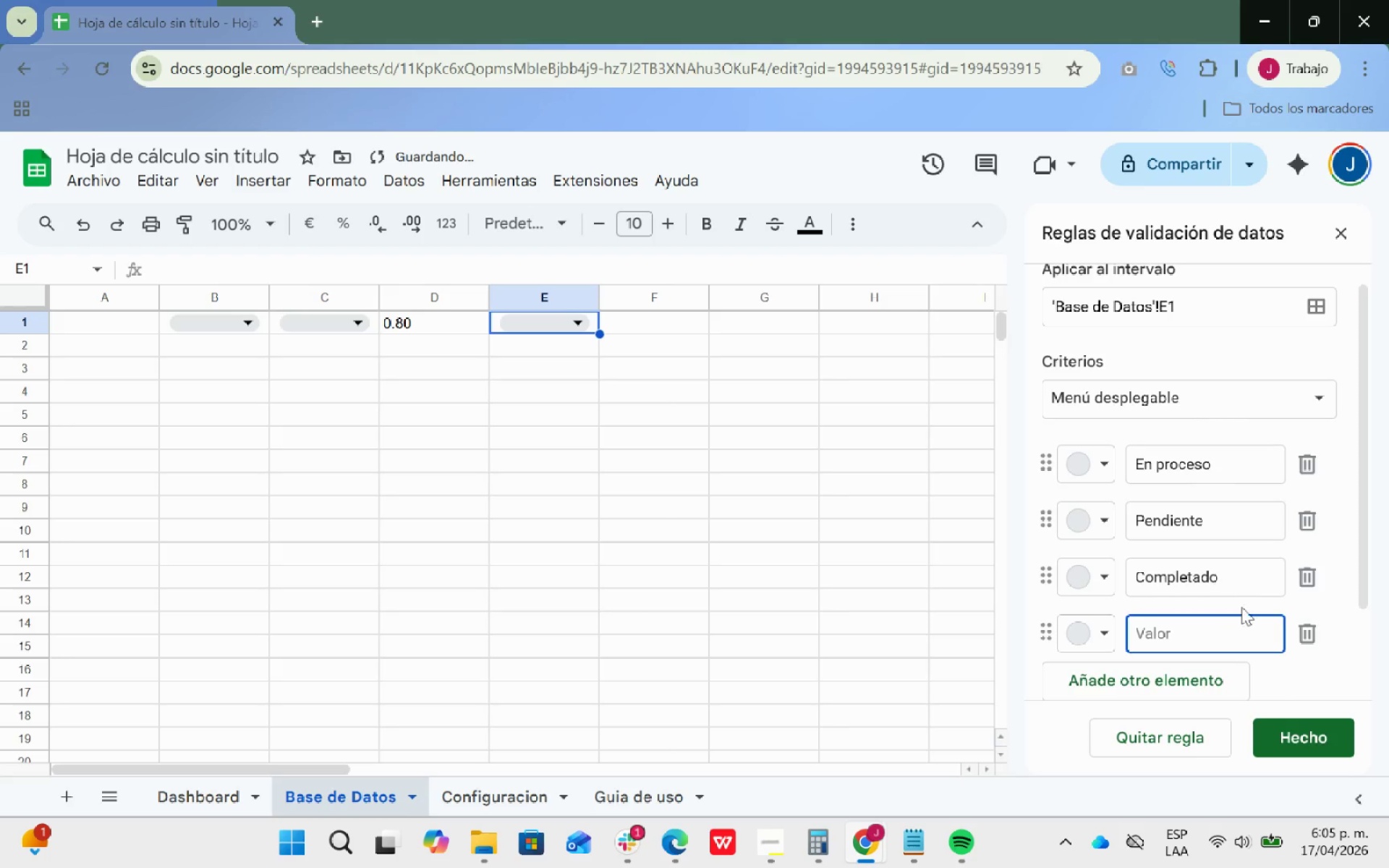 
left_click([1311, 631])
 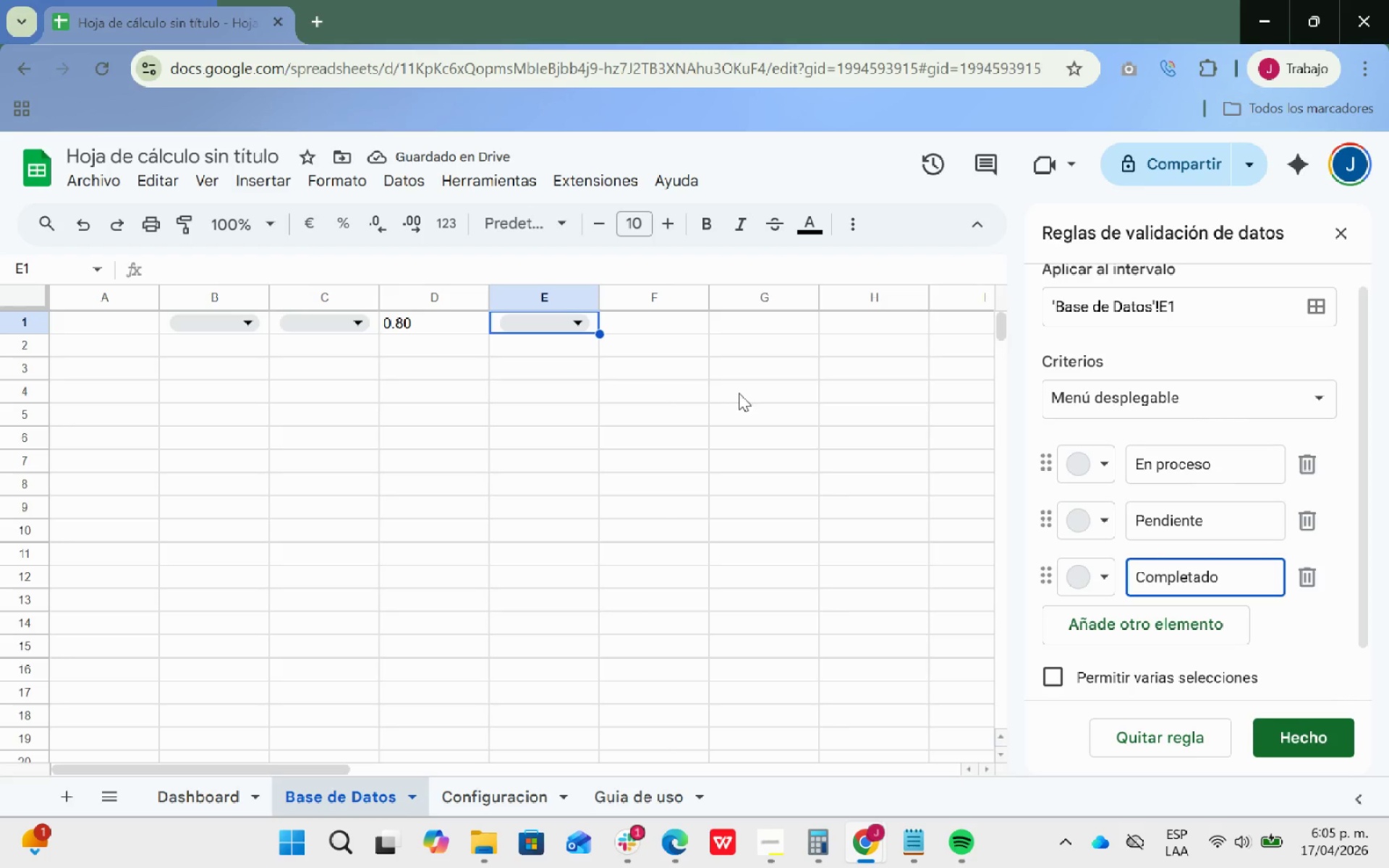 
left_click([634, 326])
 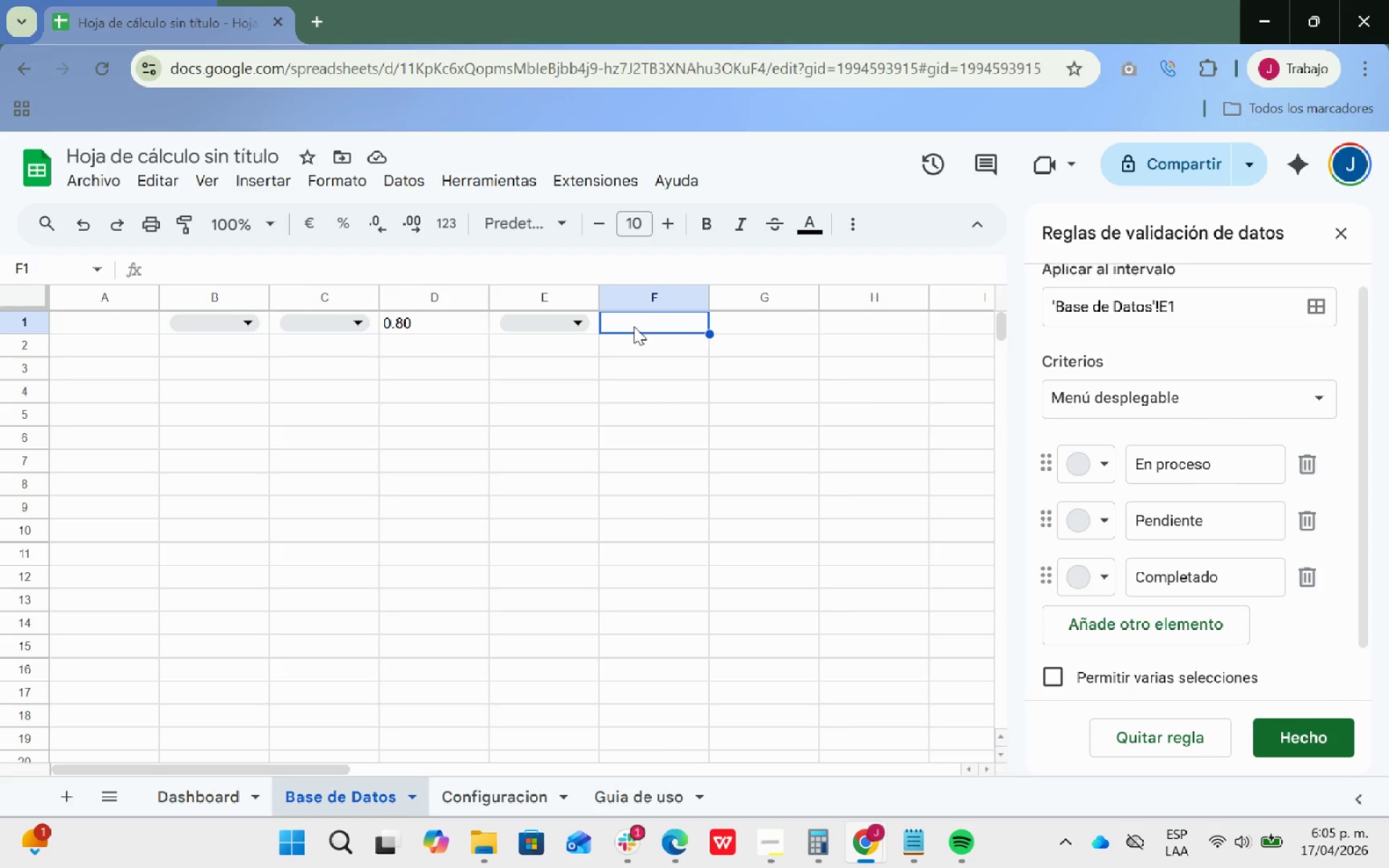 
wait(28.66)
 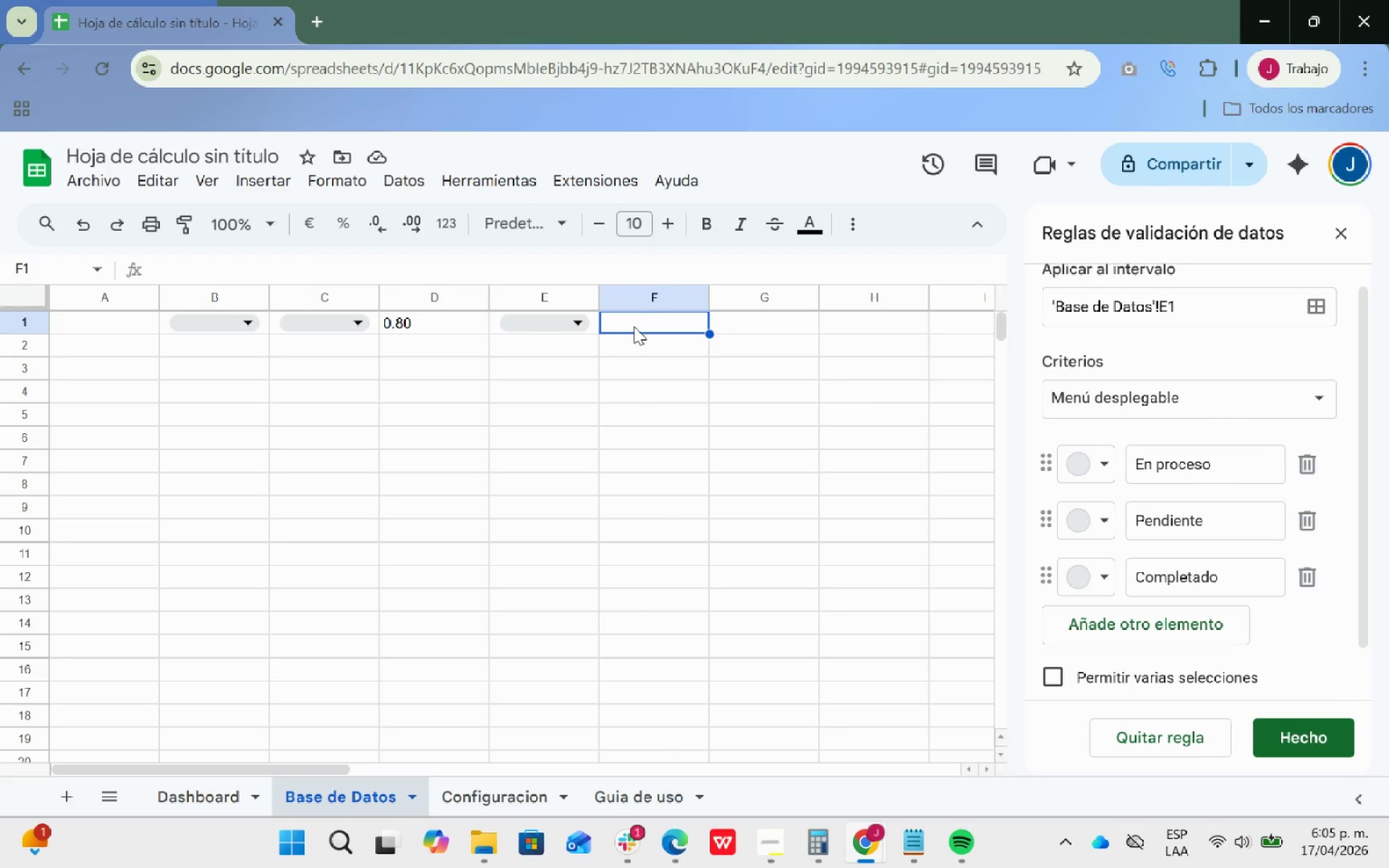 
type(PO)
key(Backspace)
type(RE)
key(Backspace)
key(Backspace)
type(r)
 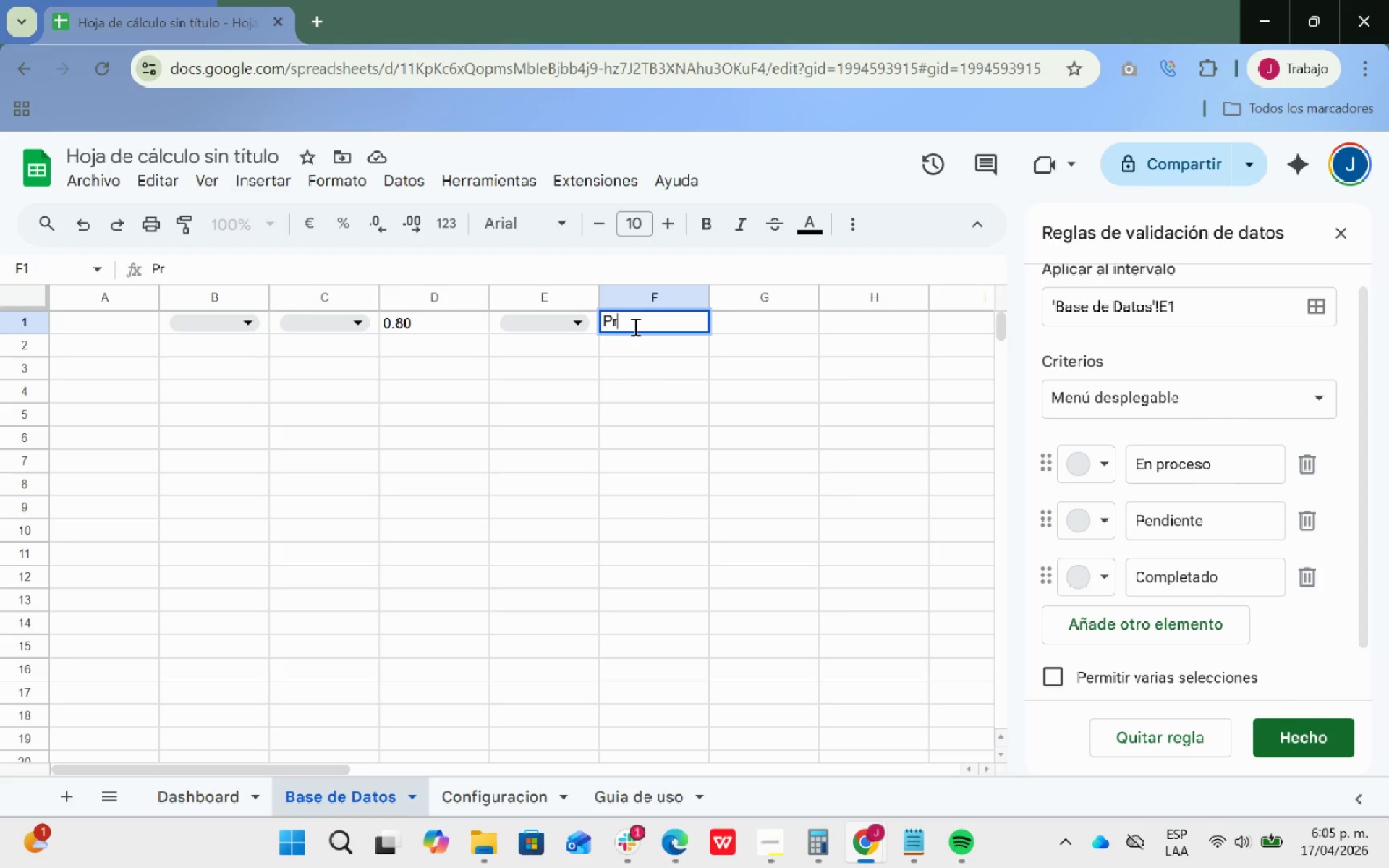 
type(ogress Gao)
key(Backspace)
type(p)
 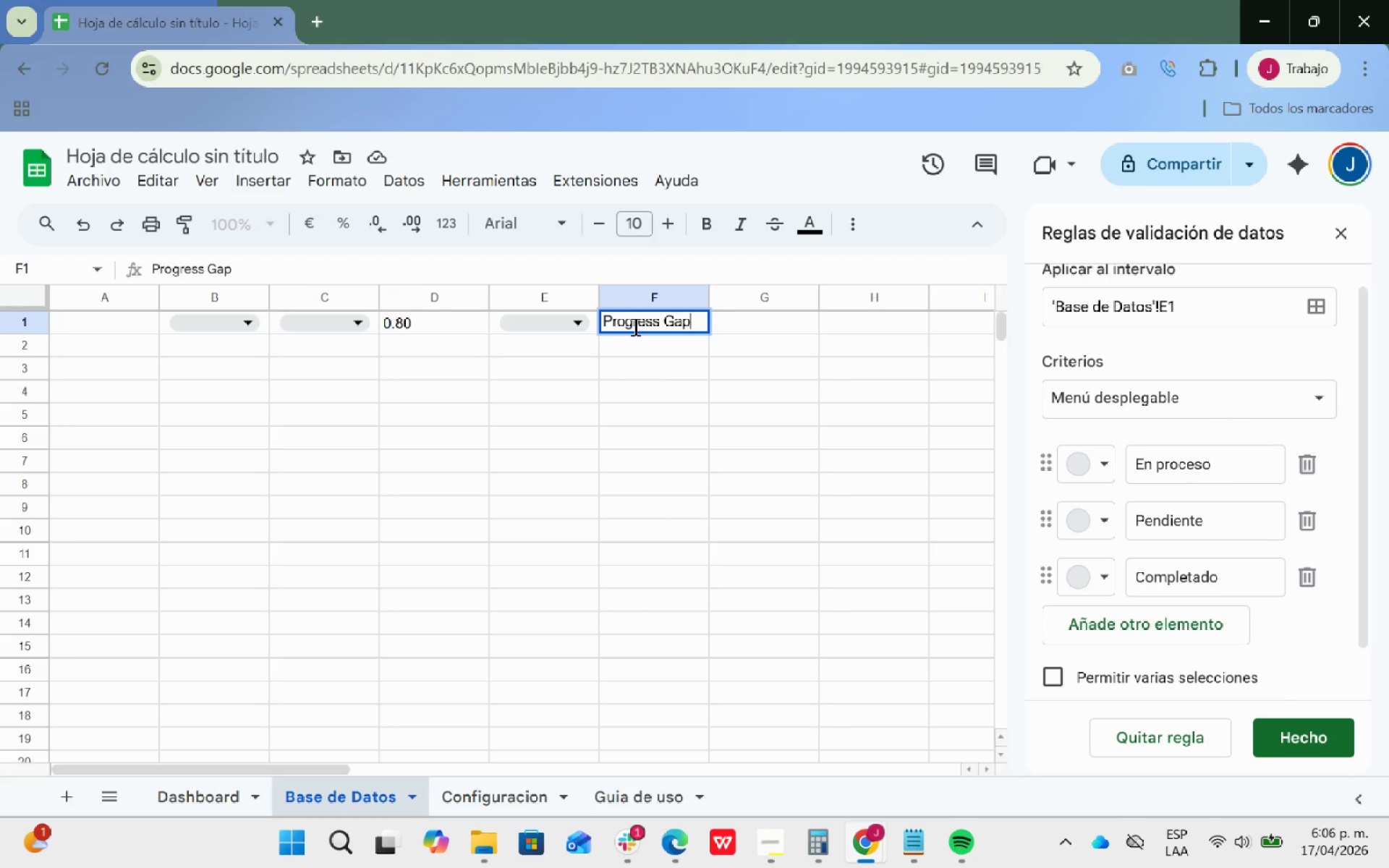 
wait(18.99)
 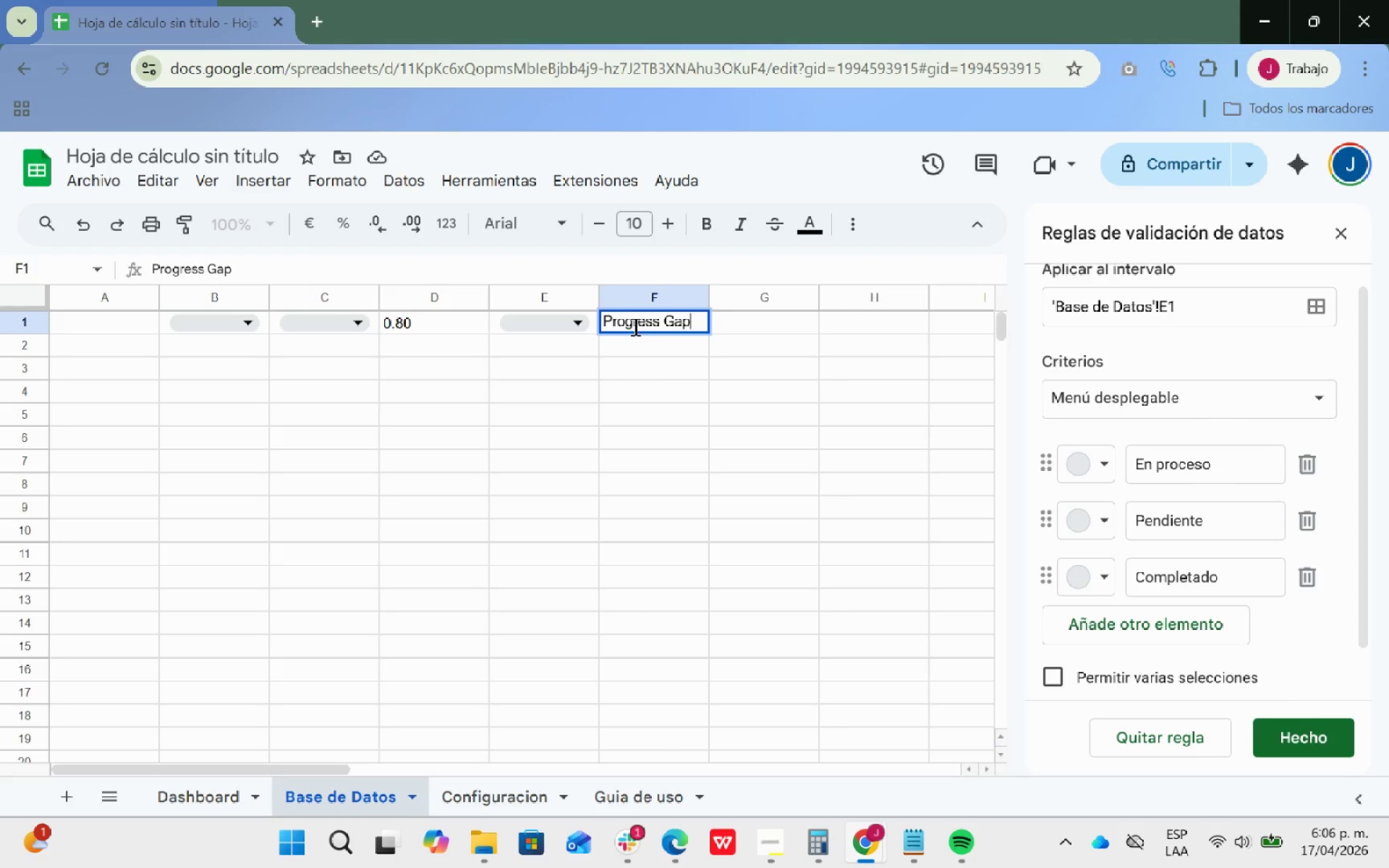 
left_click([664, 351])
 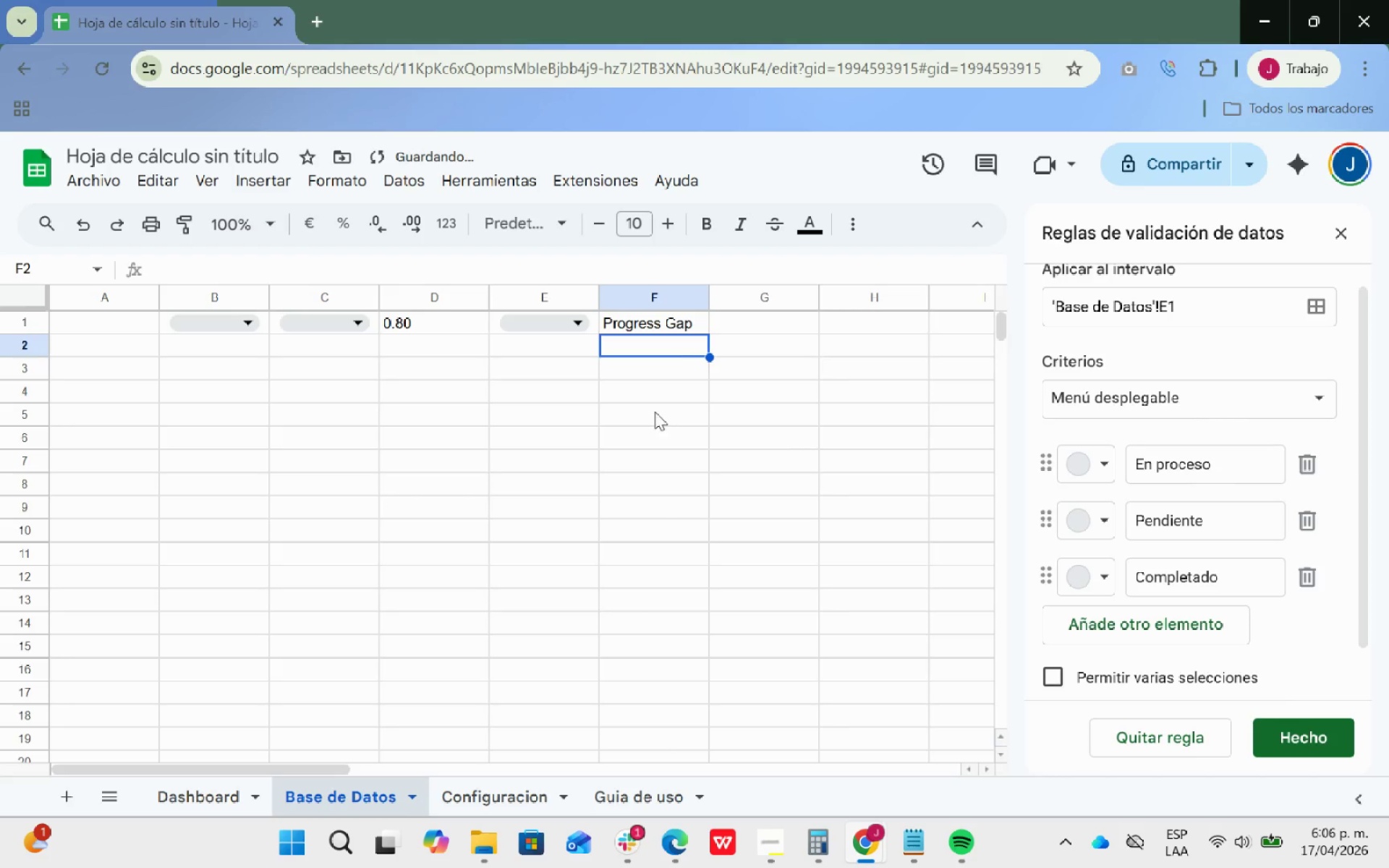 
key(Alt+Tab)
 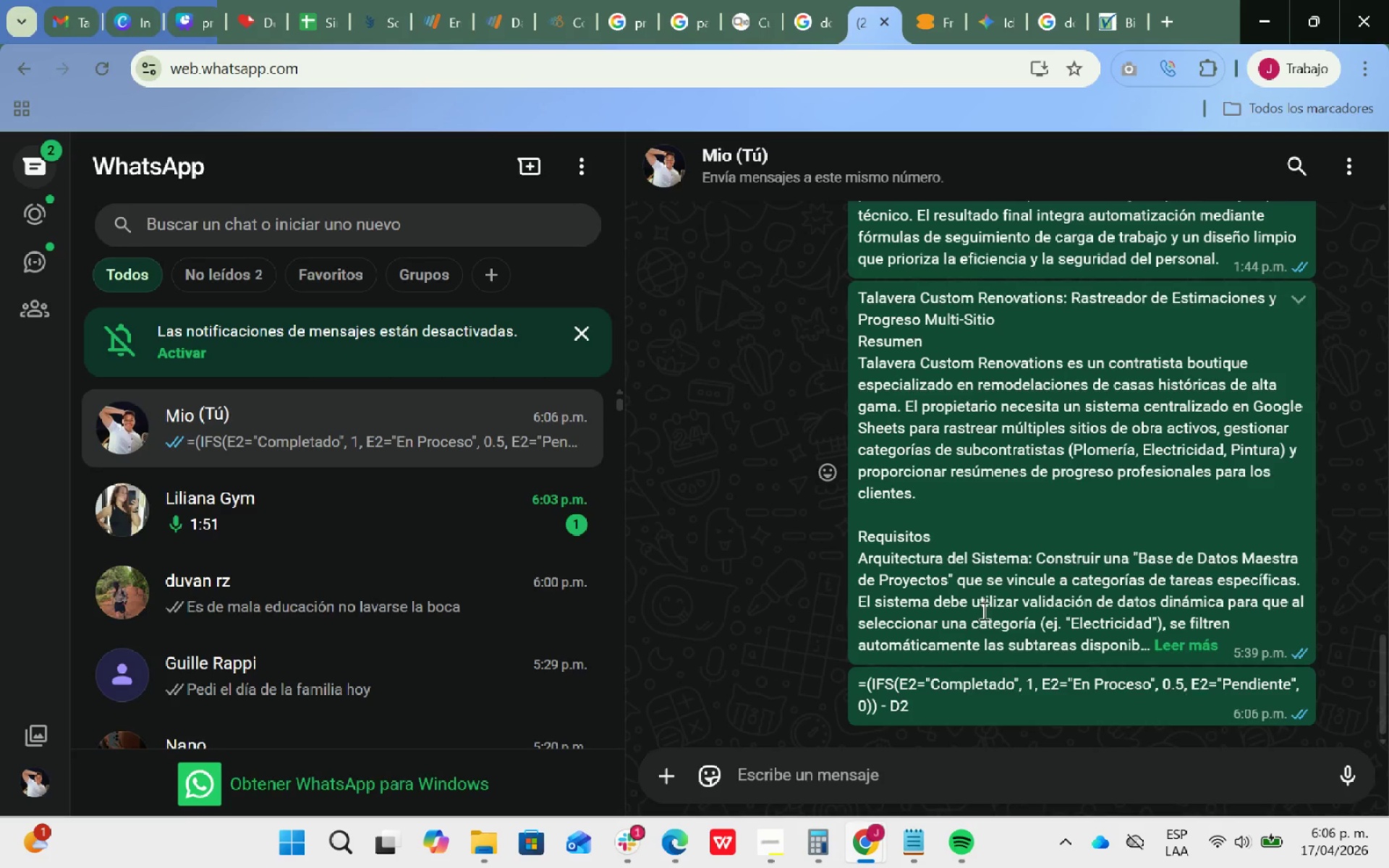 
left_click_drag(start_coordinate=[857, 684], to_coordinate=[914, 707])
 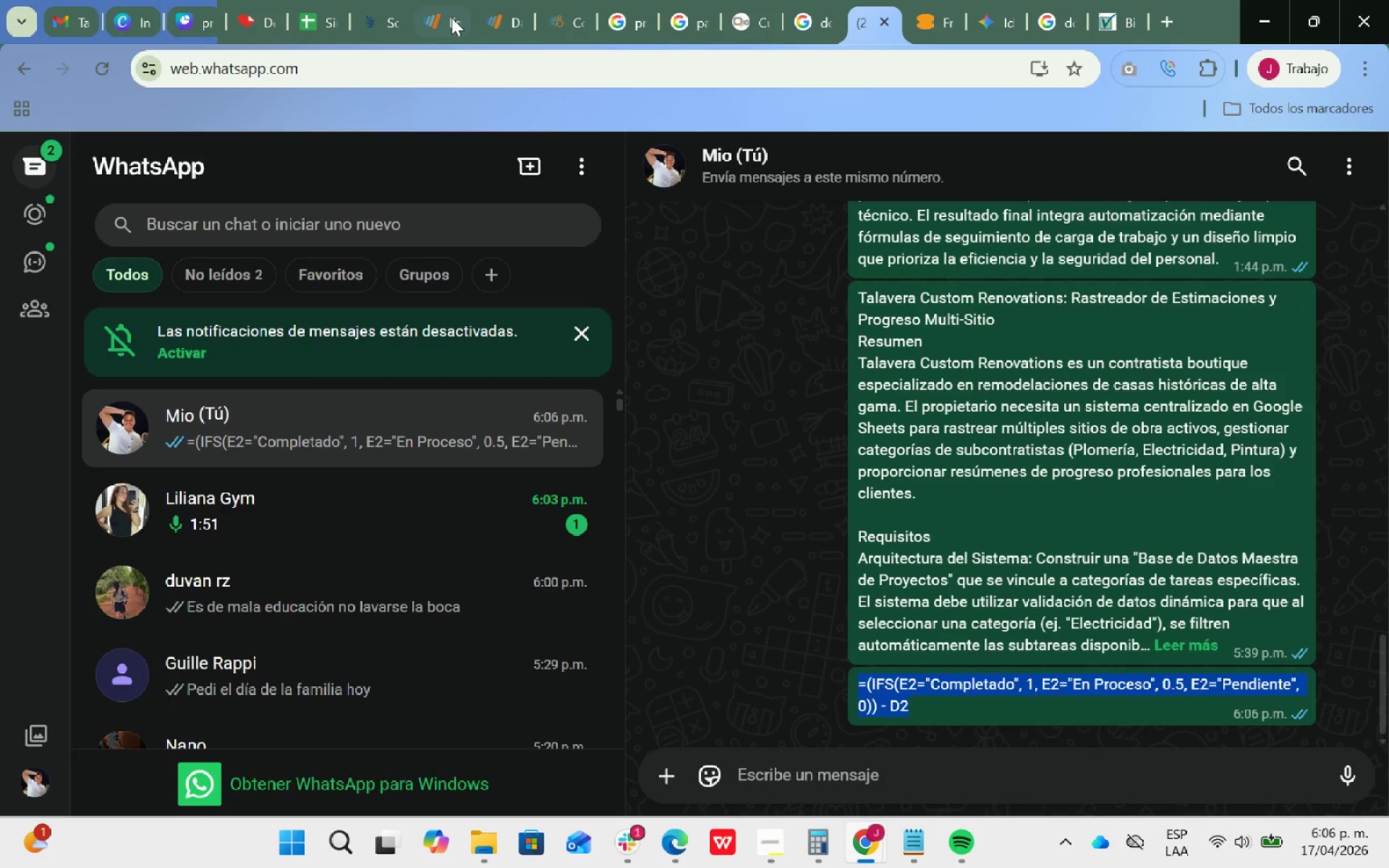 
key(Control+ControlLeft)
 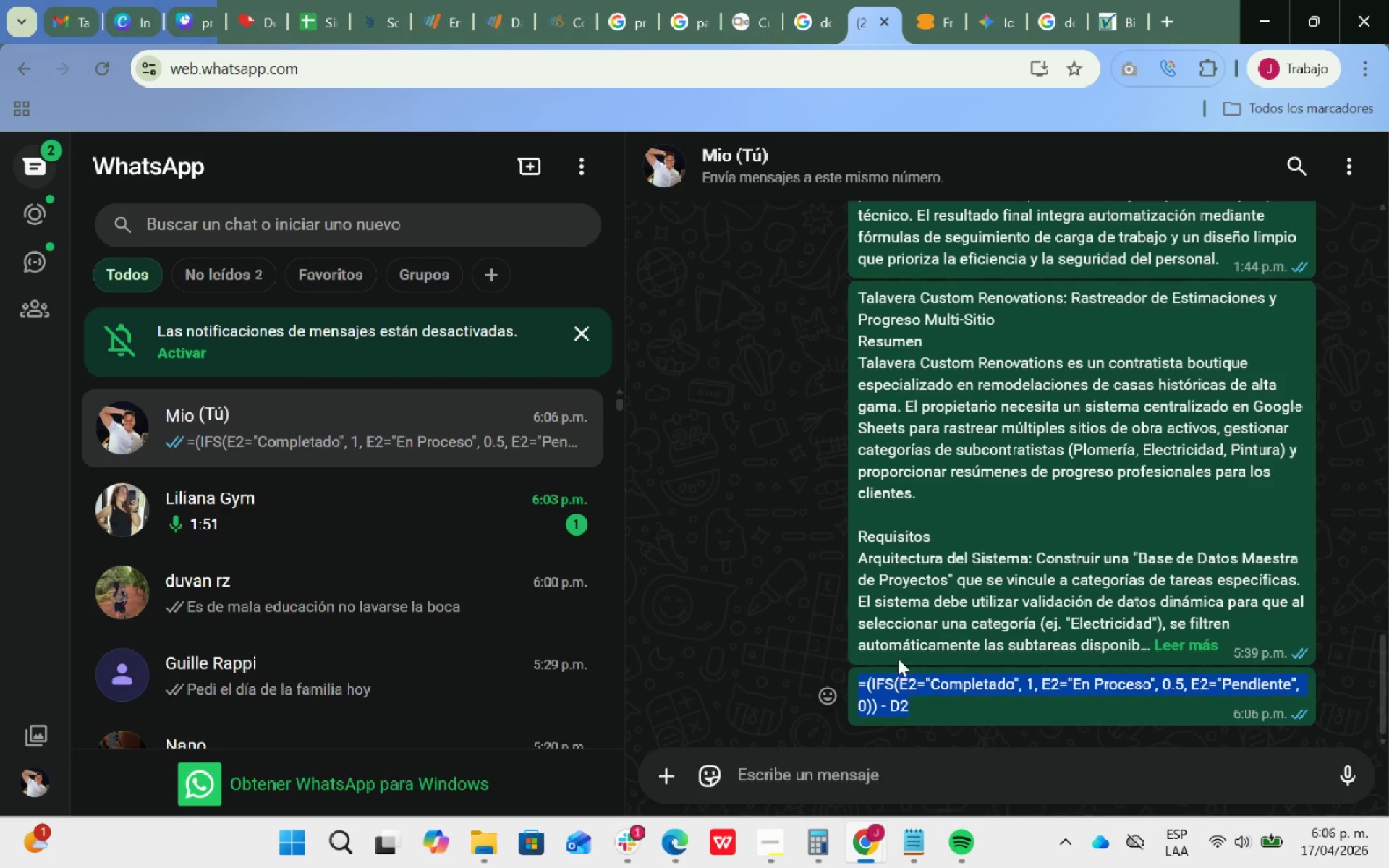 
key(Control+C)
 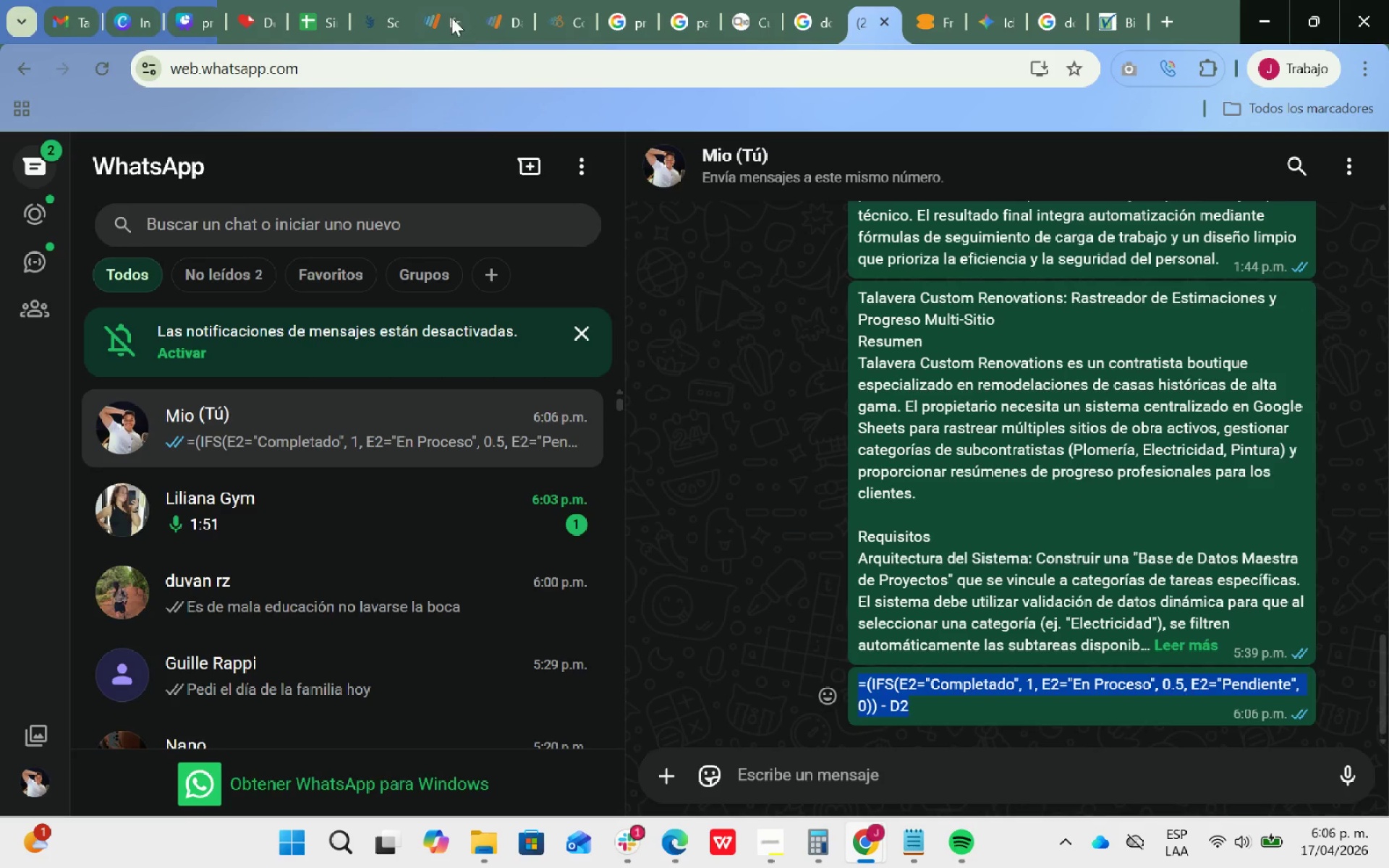 
key(Alt+AltLeft)
 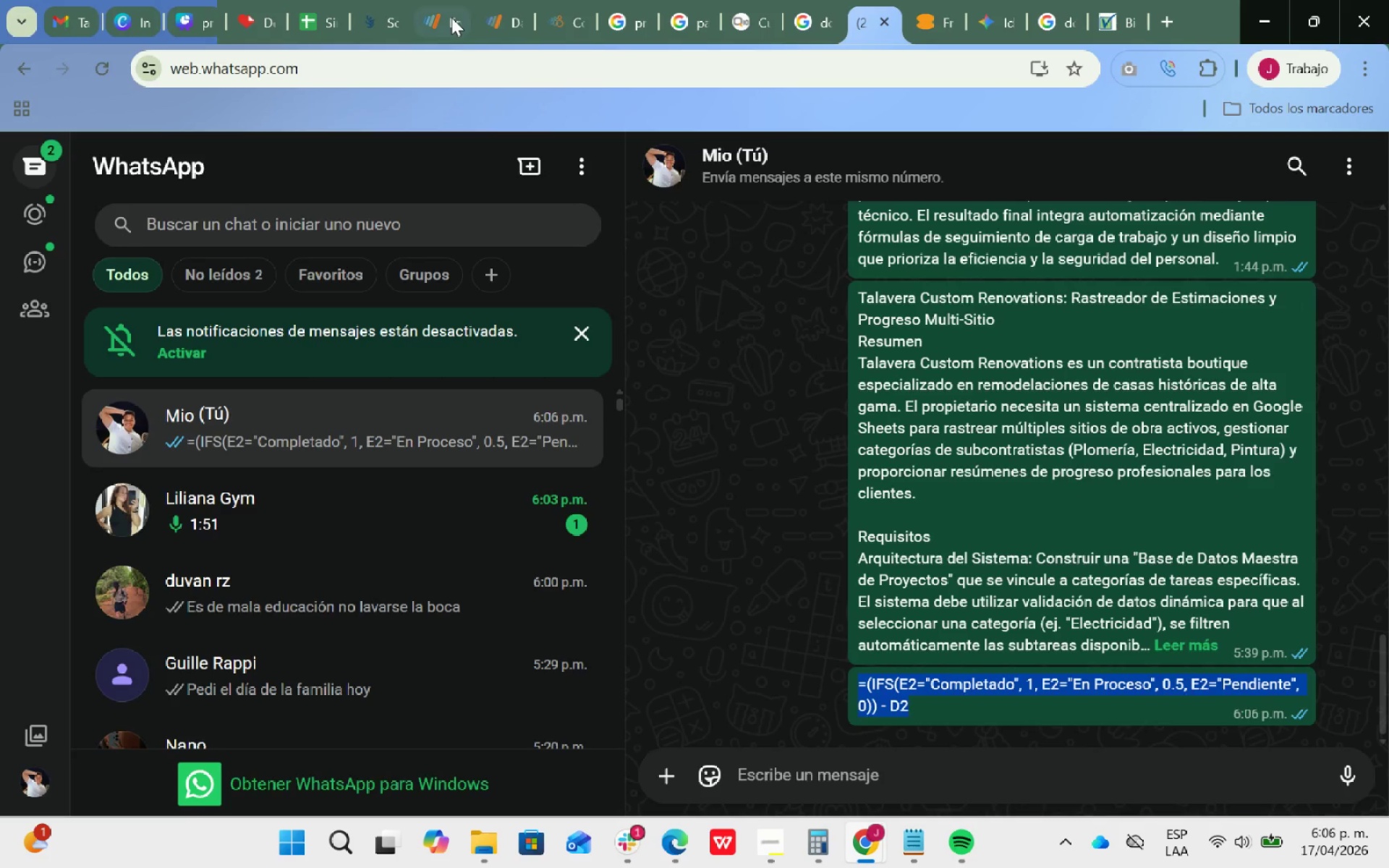 
key(Alt+Tab)
 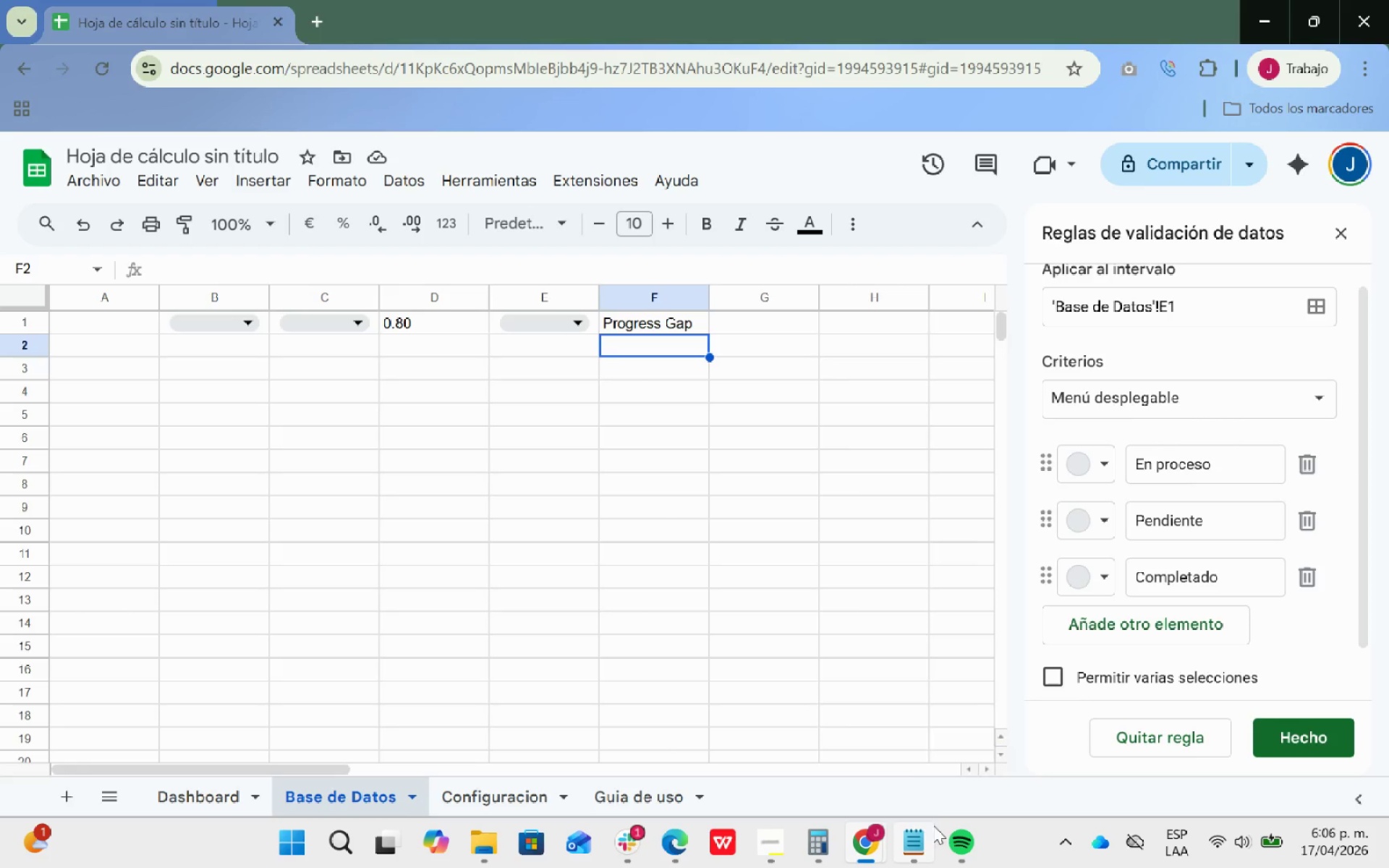 
left_click([907, 851])
 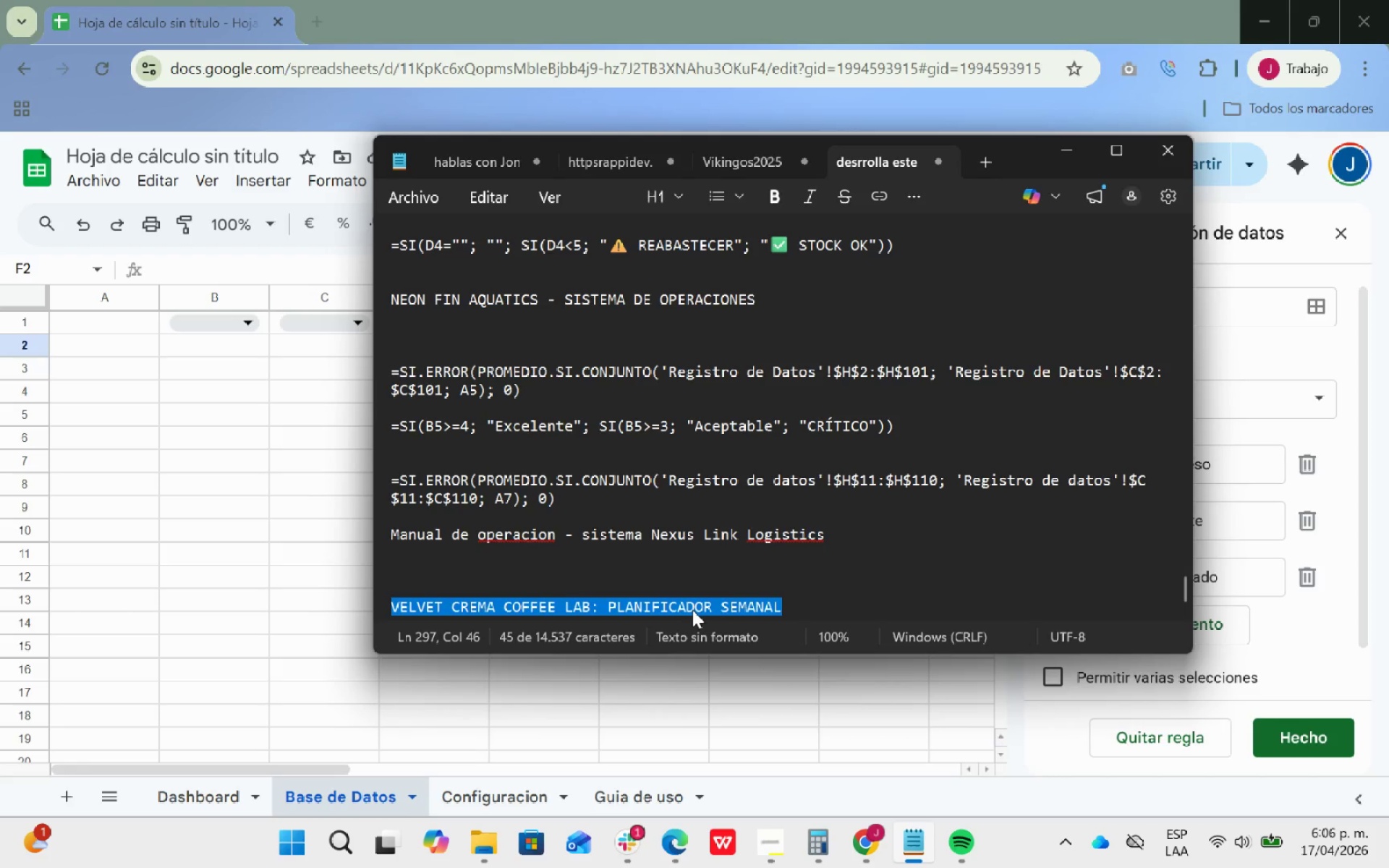 
key(Backspace)
 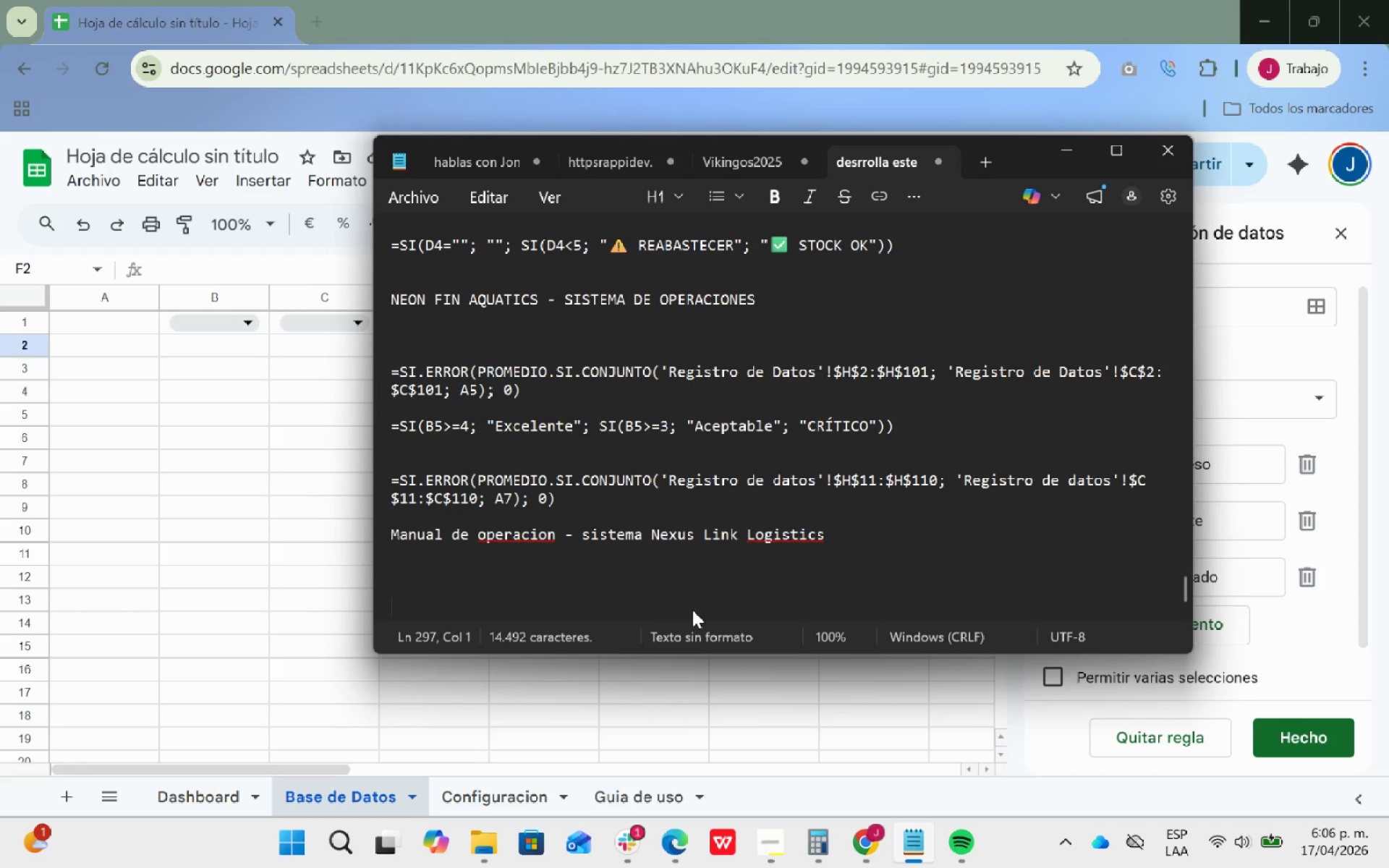 
key(Control+ControlLeft)
 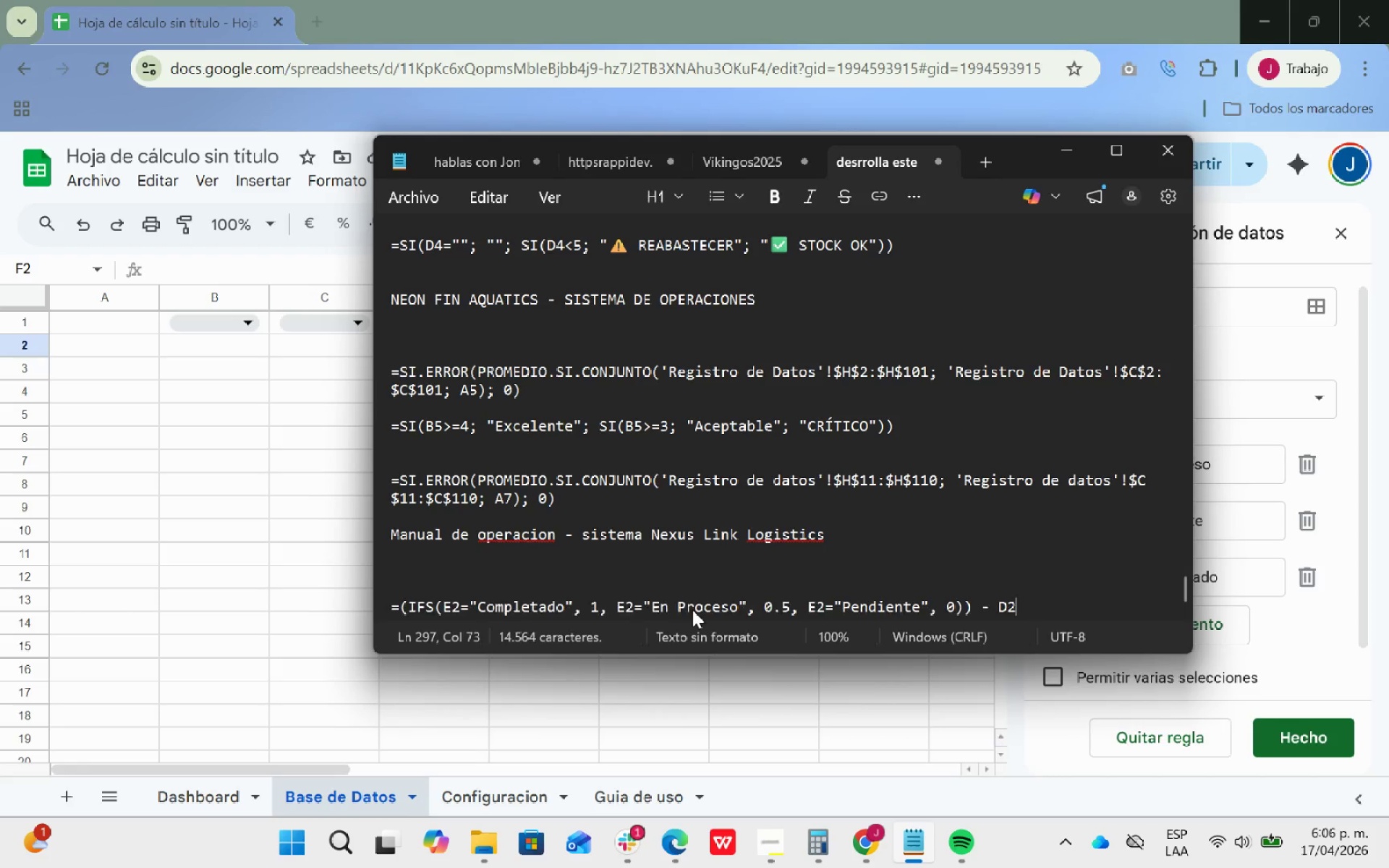 
key(Control+V)
 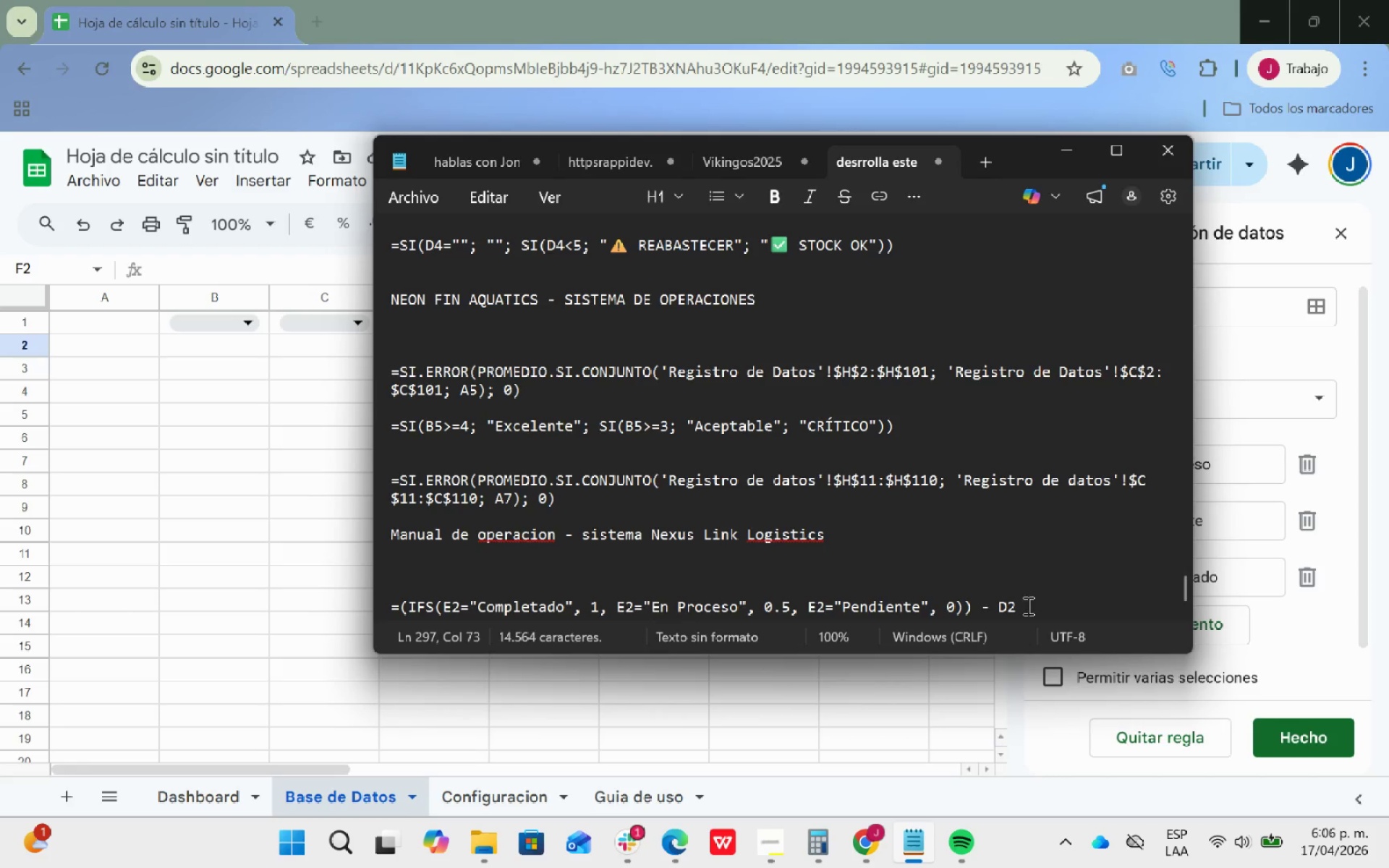 
left_click_drag(start_coordinate=[1027, 605], to_coordinate=[395, 585])
 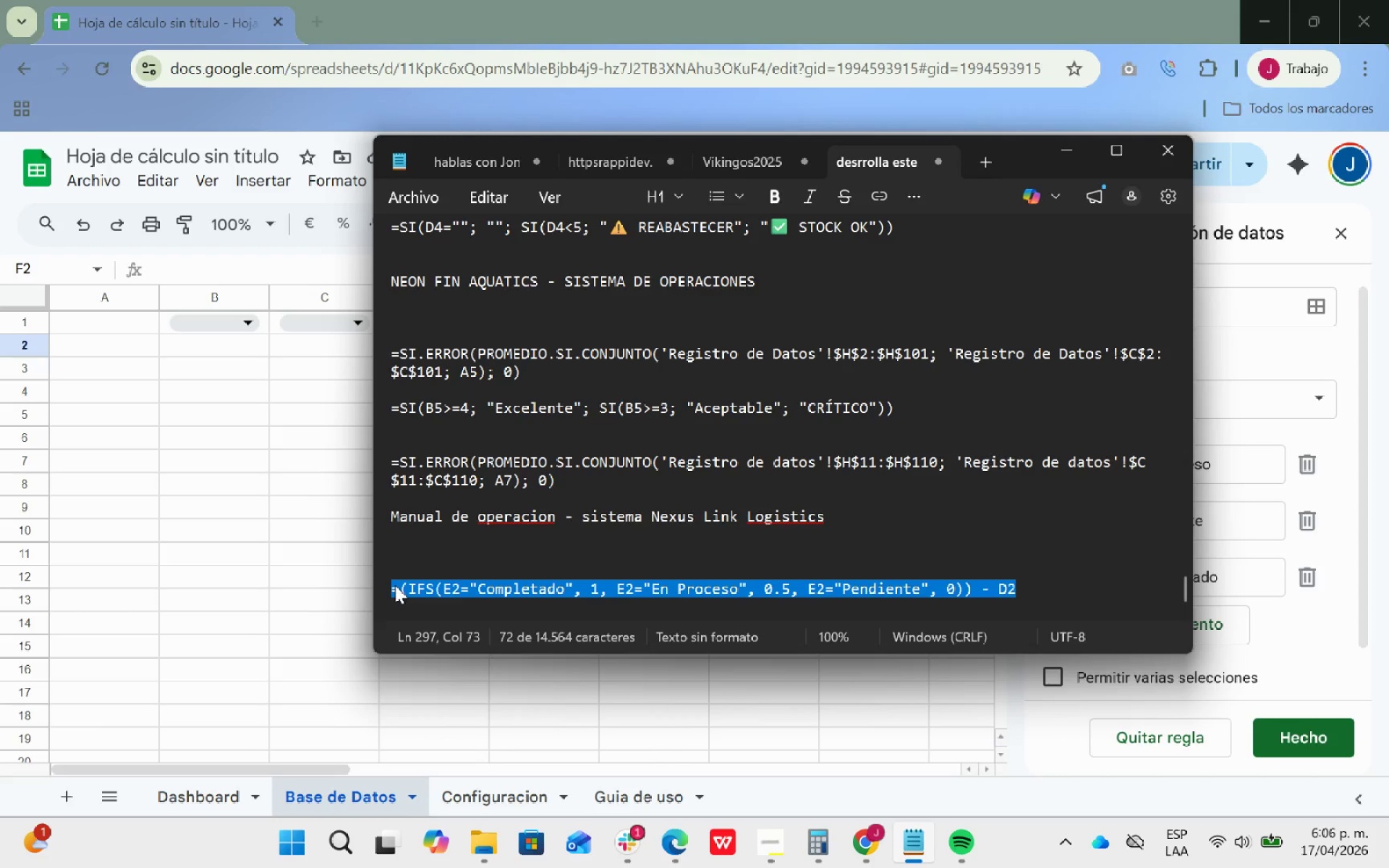 
key(Control+ControlLeft)
 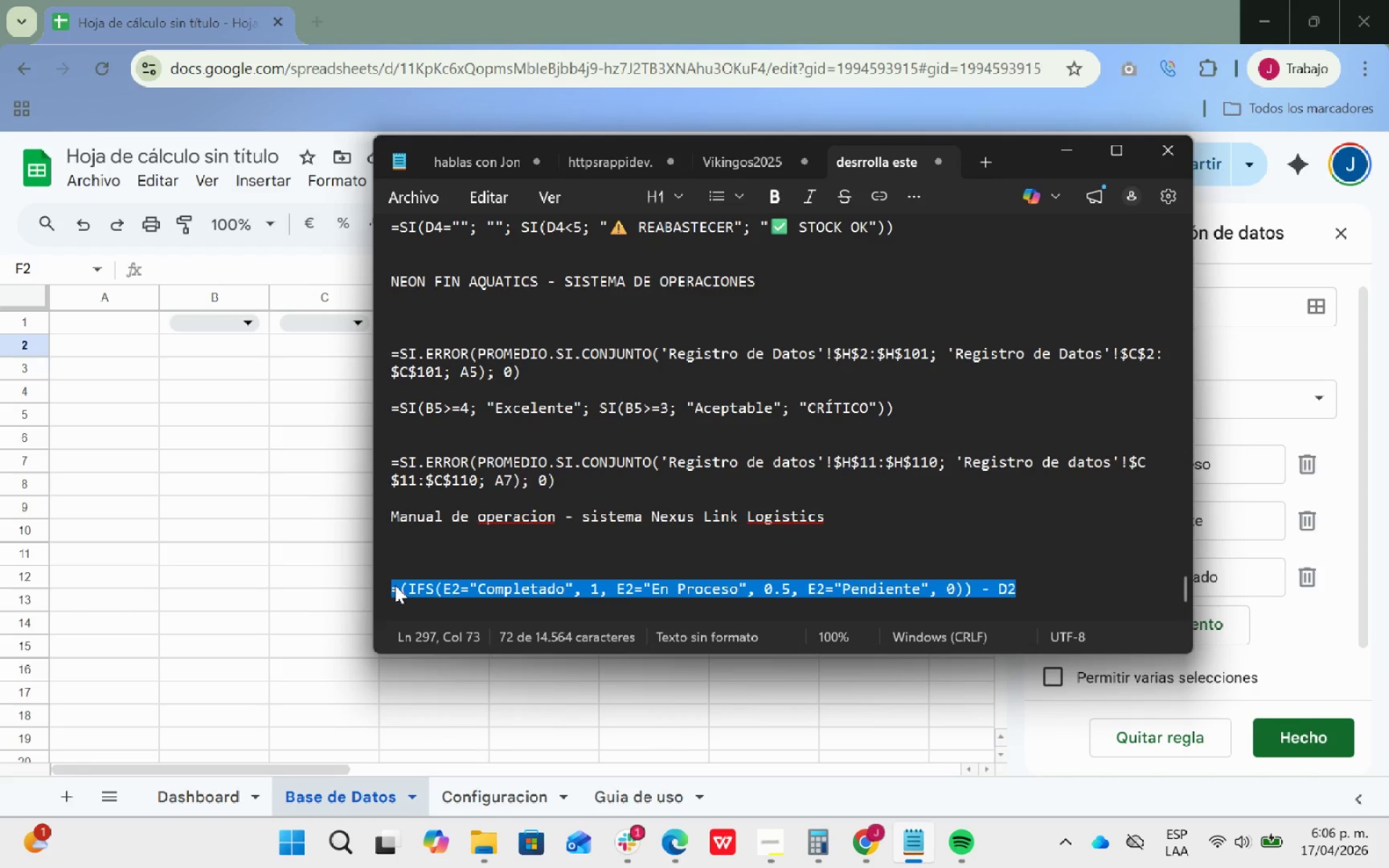 
key(Control+C)
 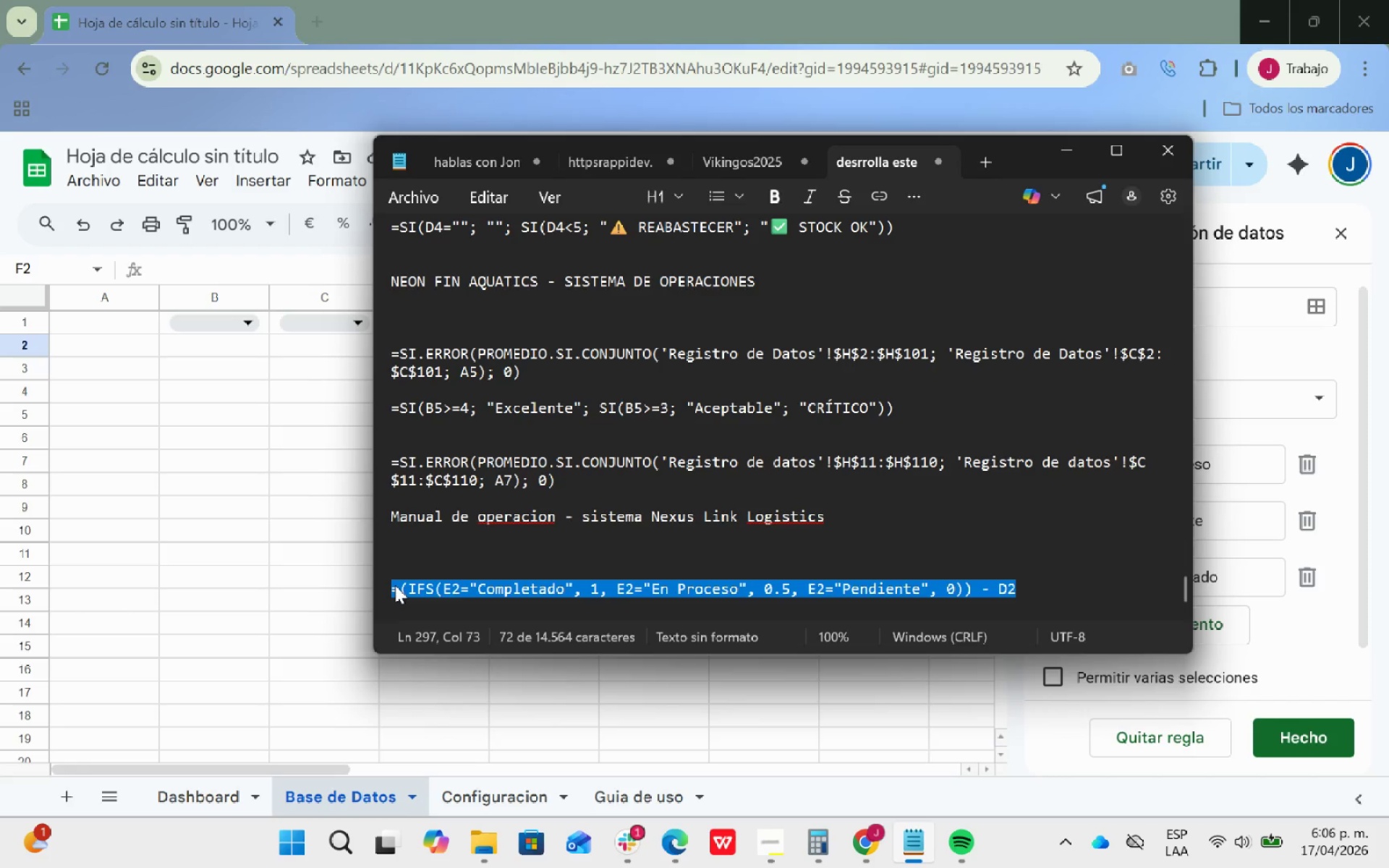 
key(Alt+AltLeft)
 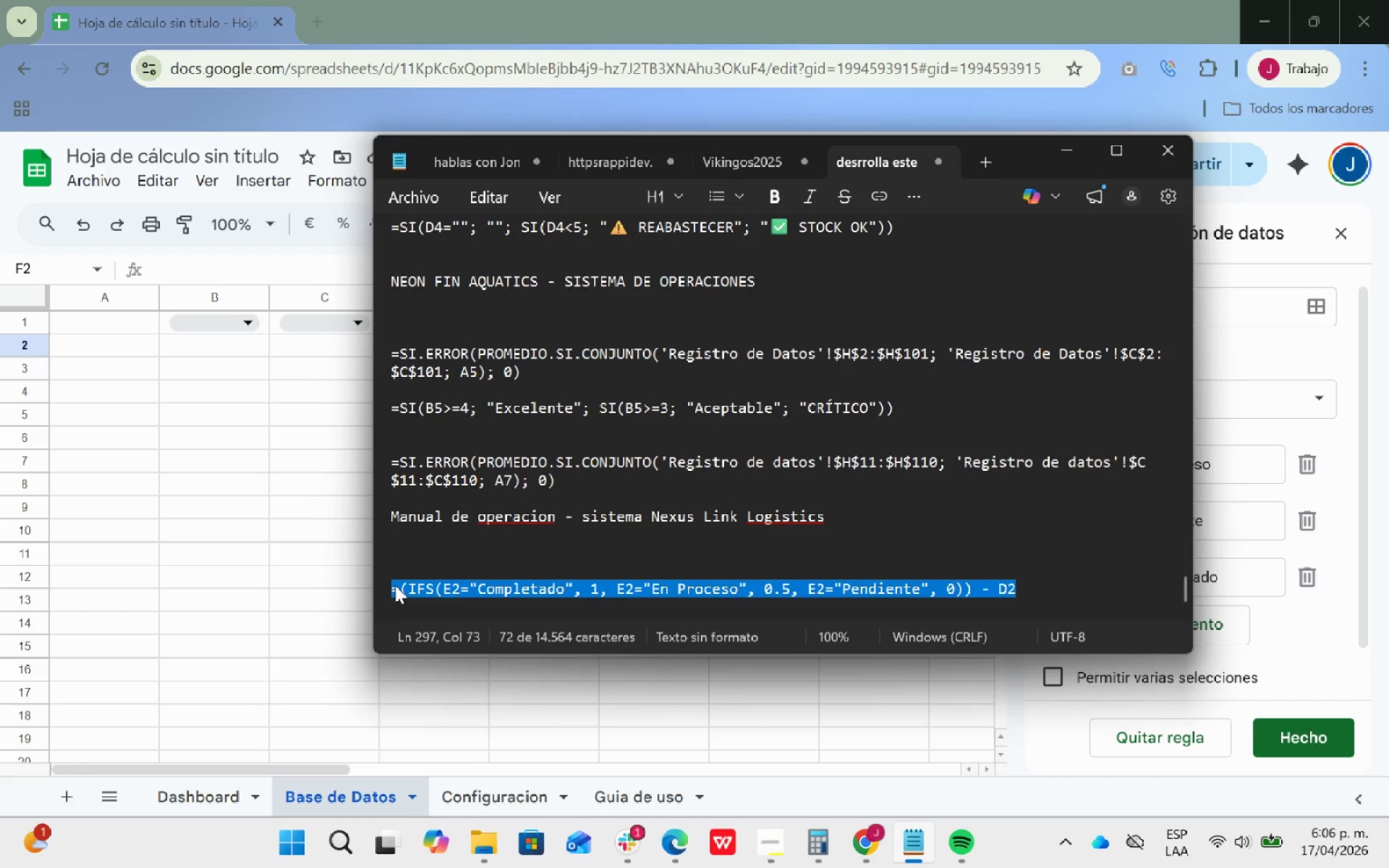 
key(Alt+Tab)
 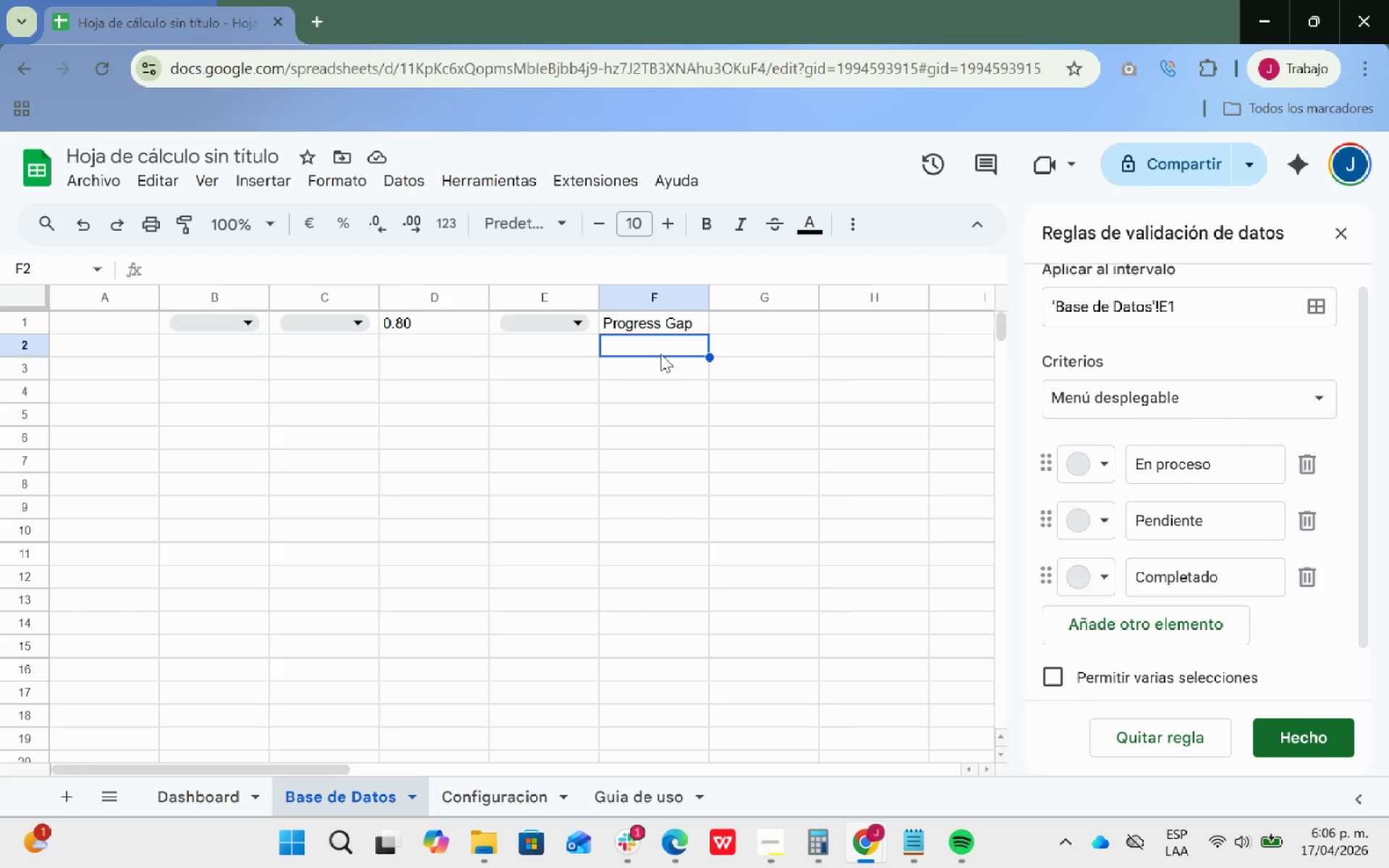 
left_click([660, 352])
 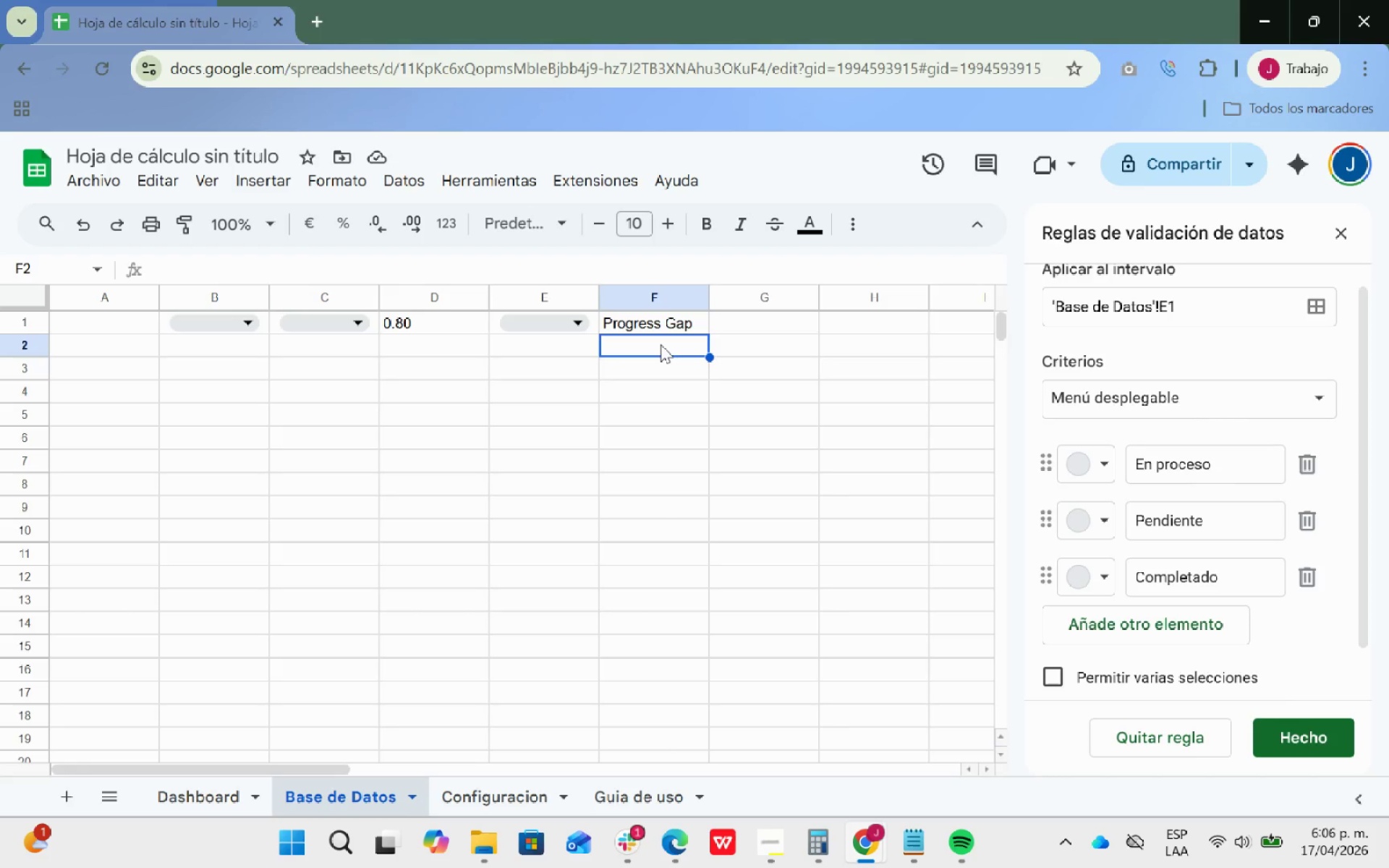 
double_click([660, 344])
 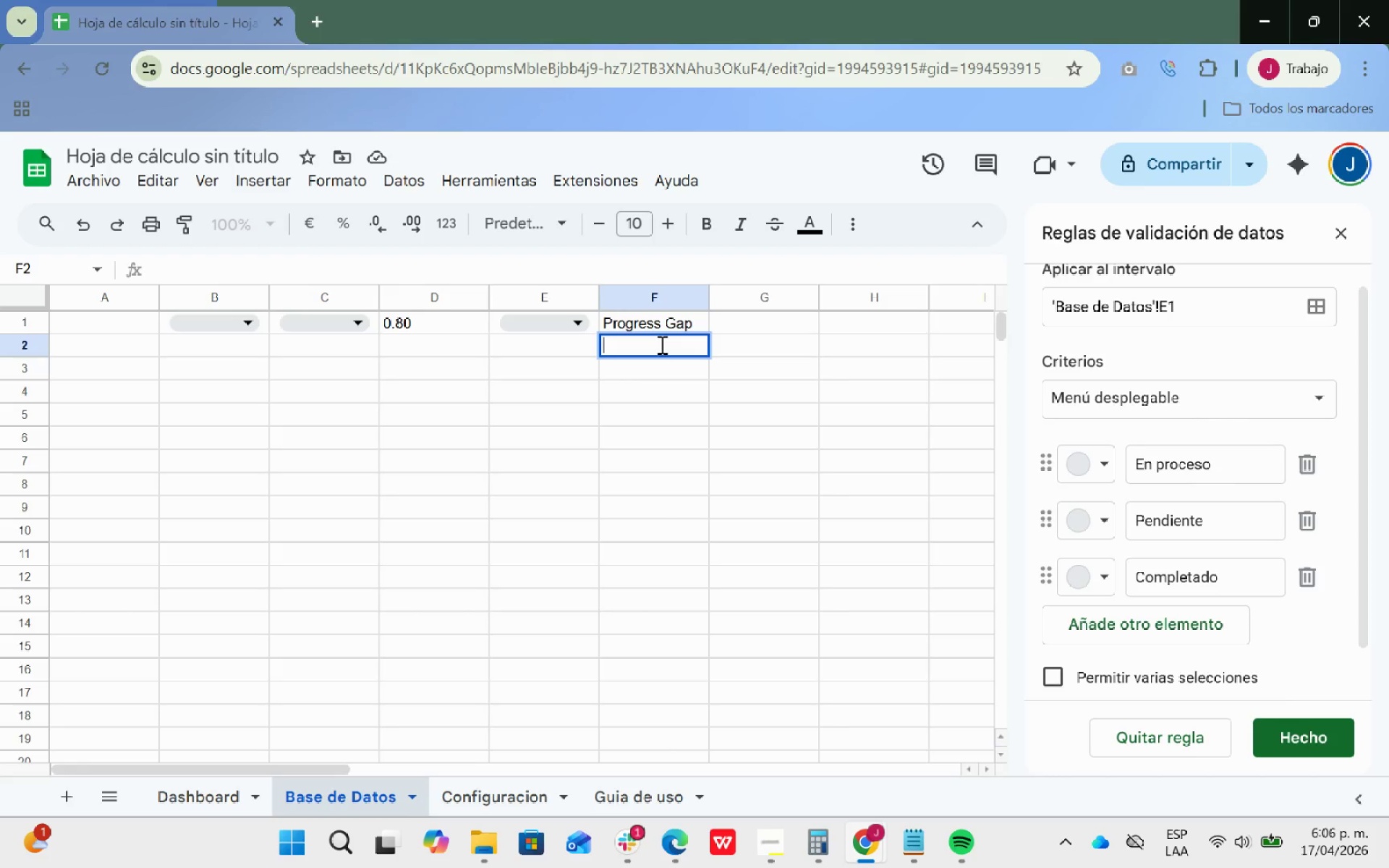 
key(Control+ControlLeft)
 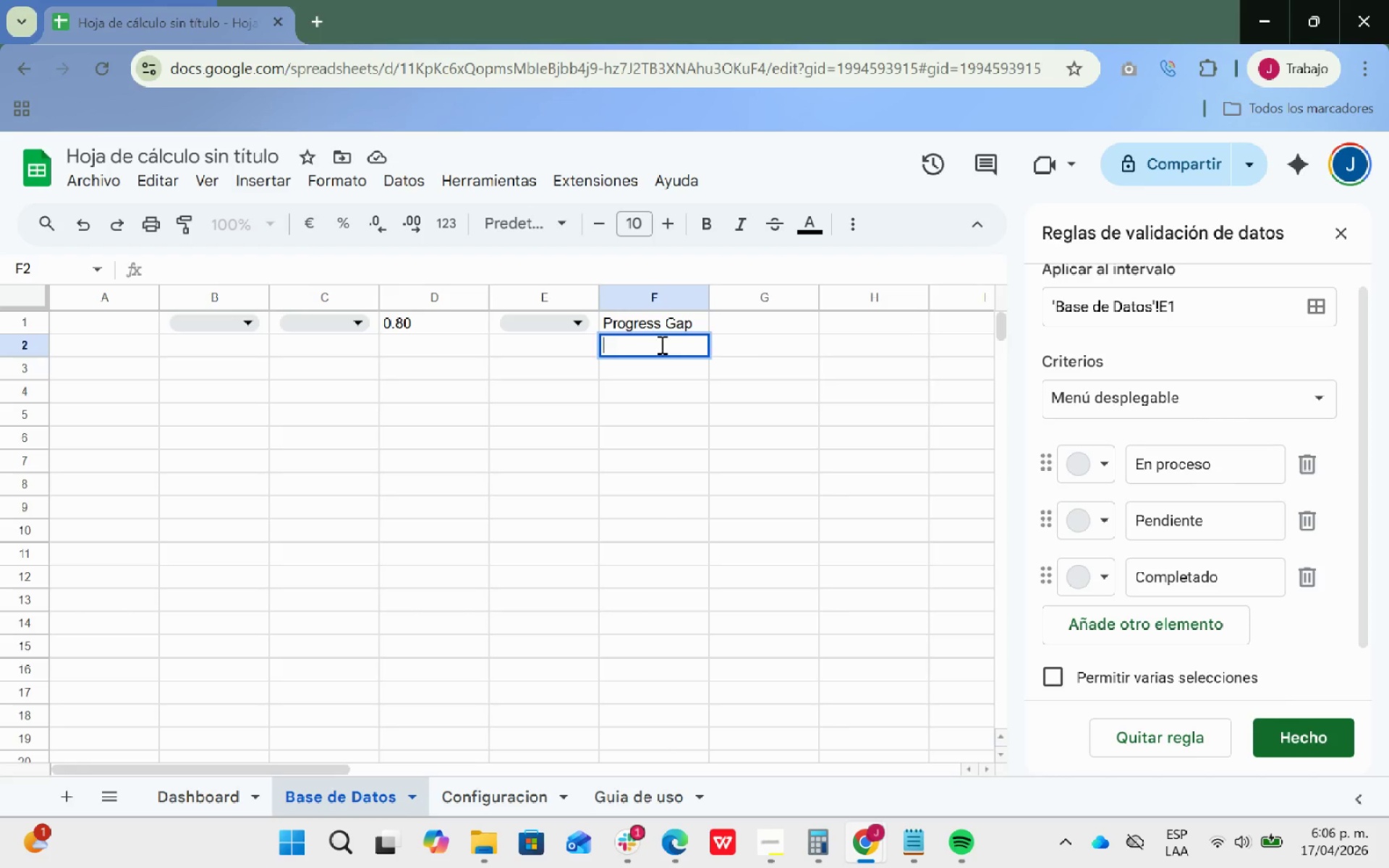 
key(Control+V)
 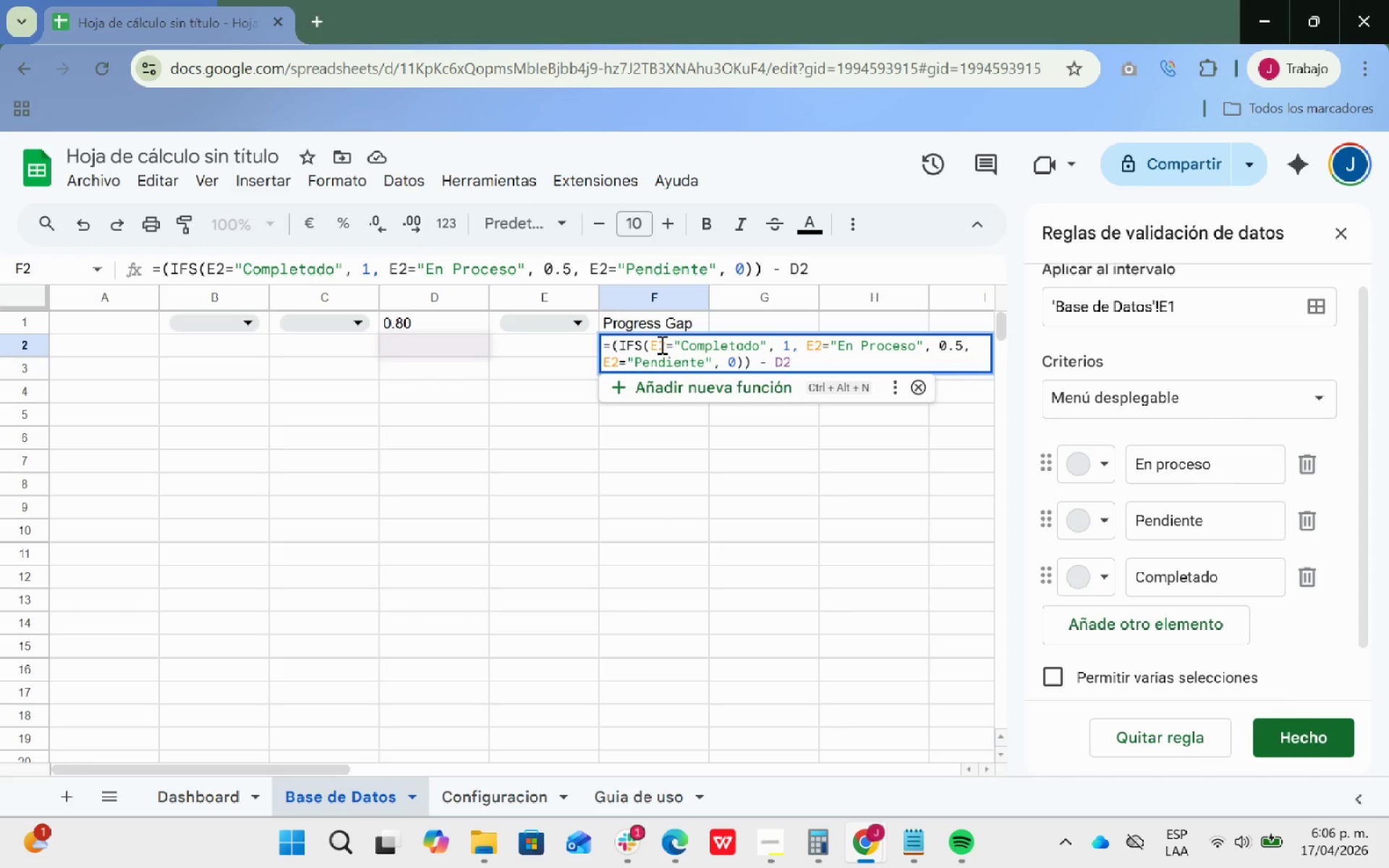 
key(Enter)
 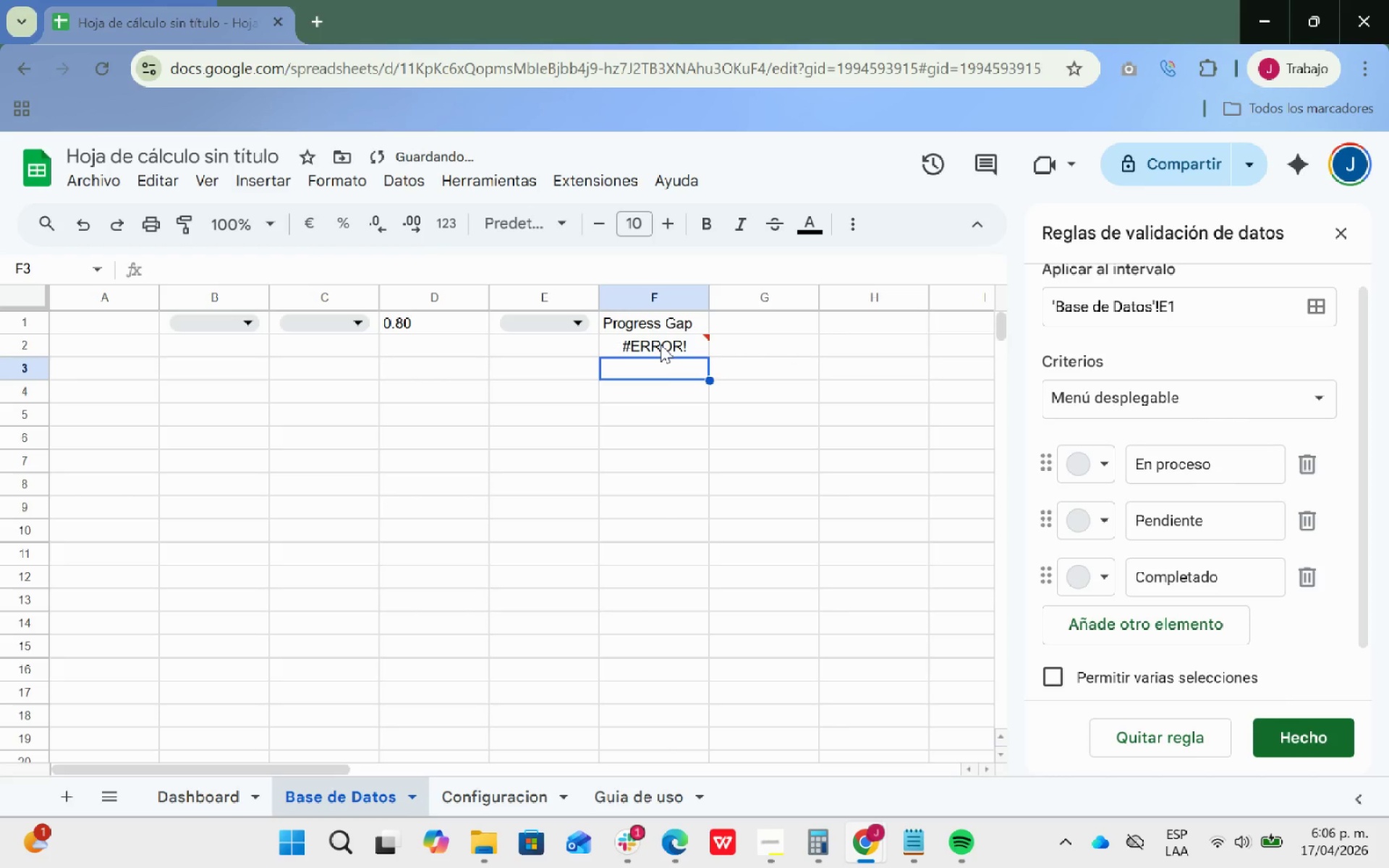 
left_click([660, 344])
 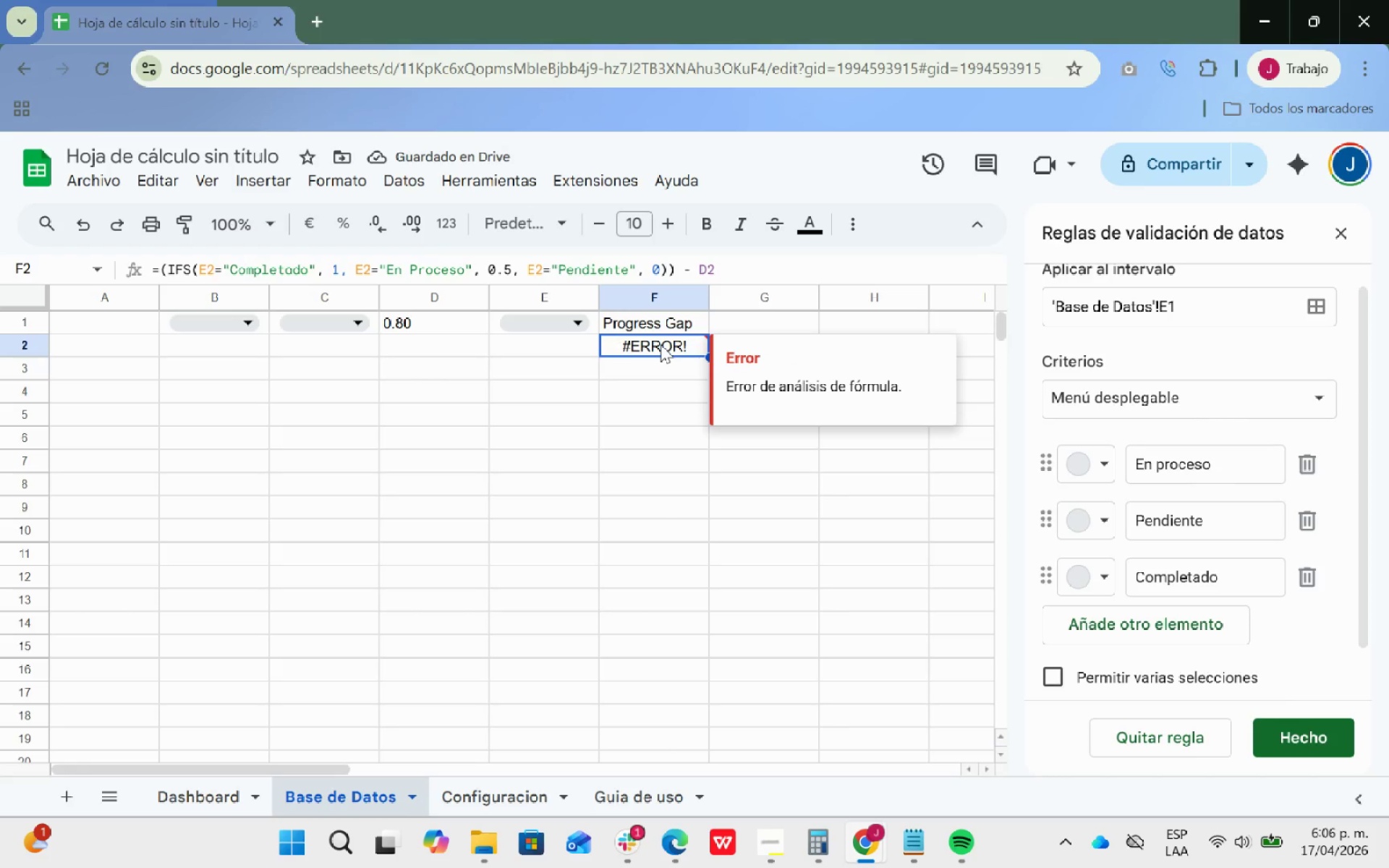 
left_click([621, 417])
 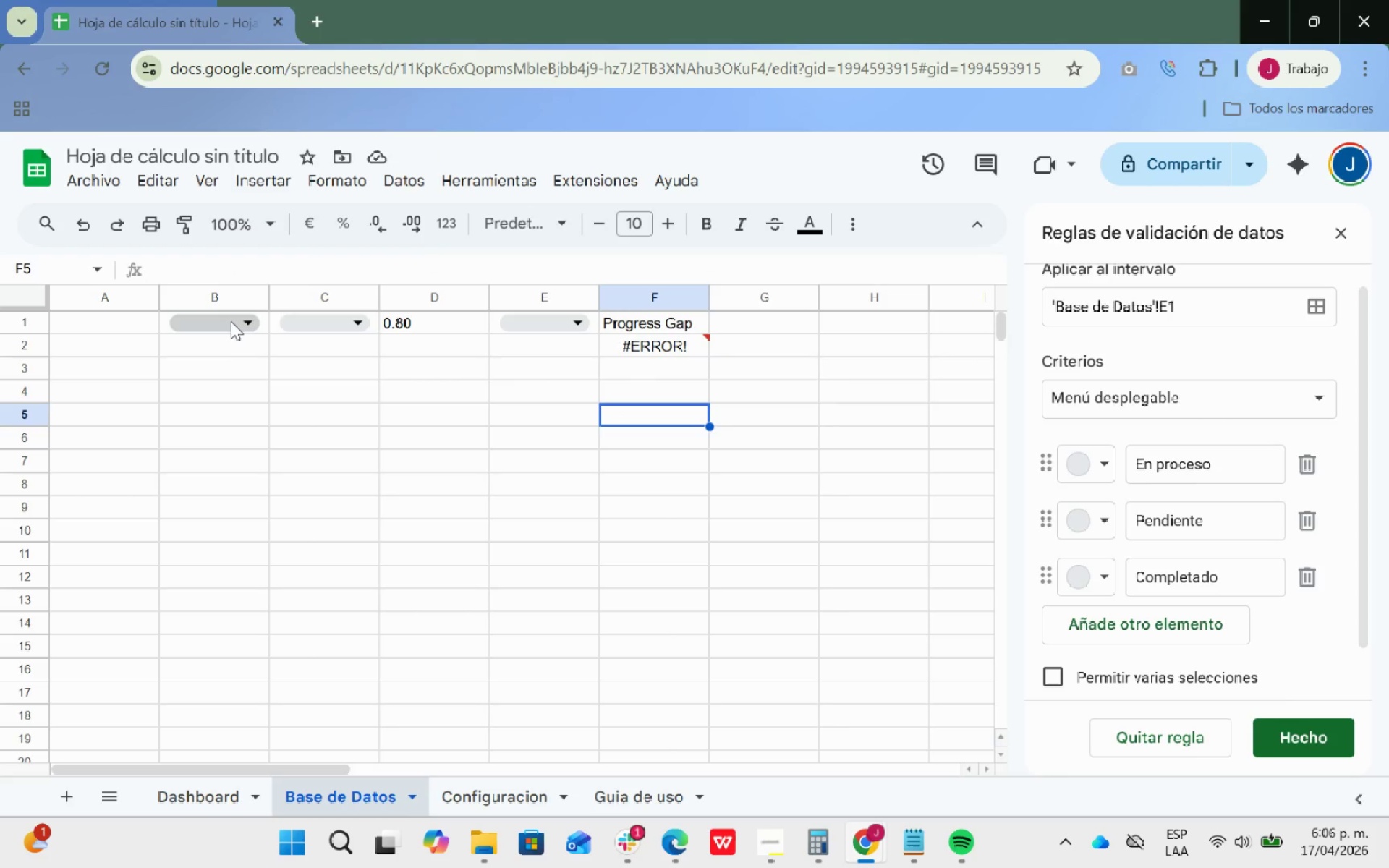 
left_click([242, 319])
 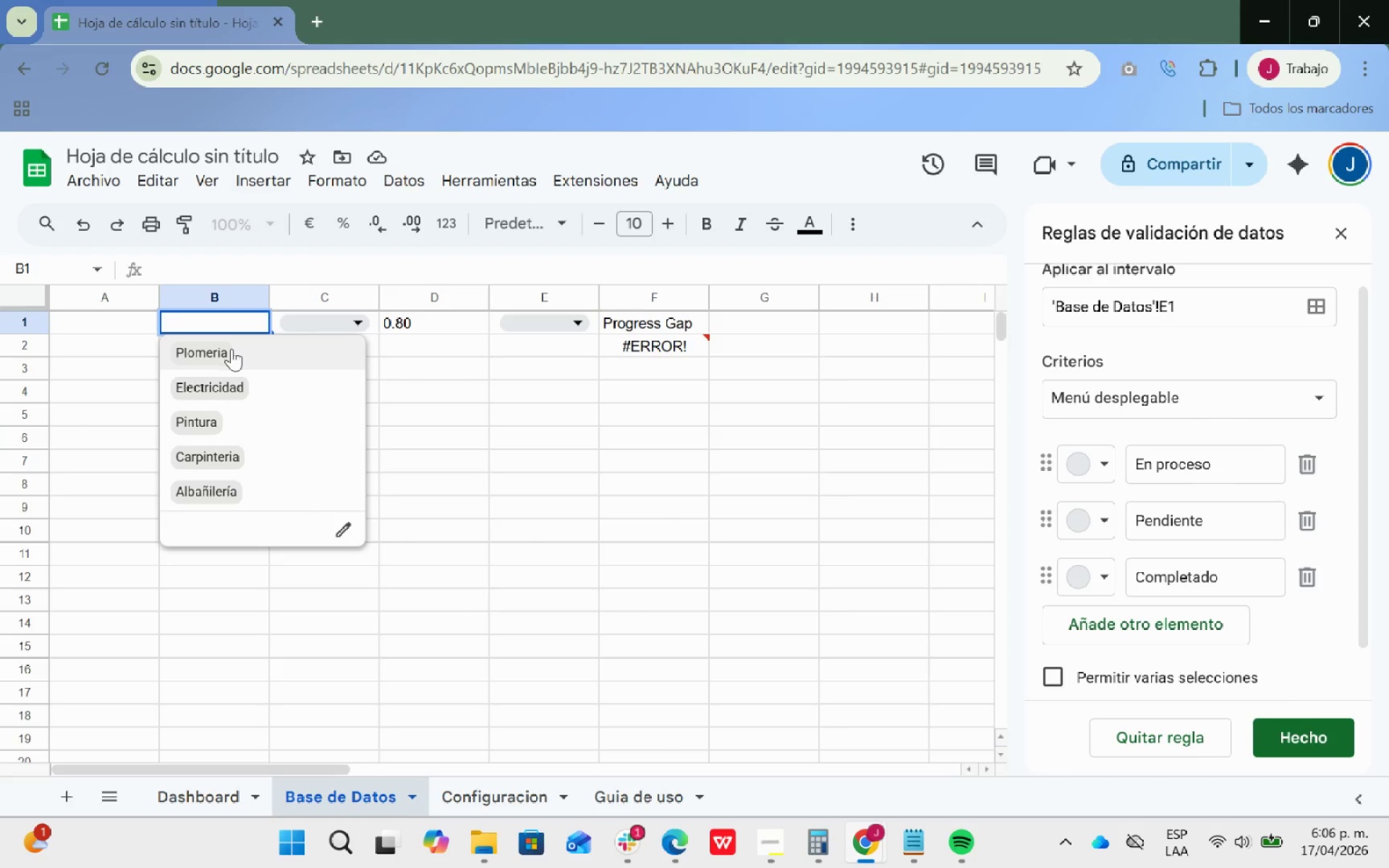 
left_click([230, 350])
 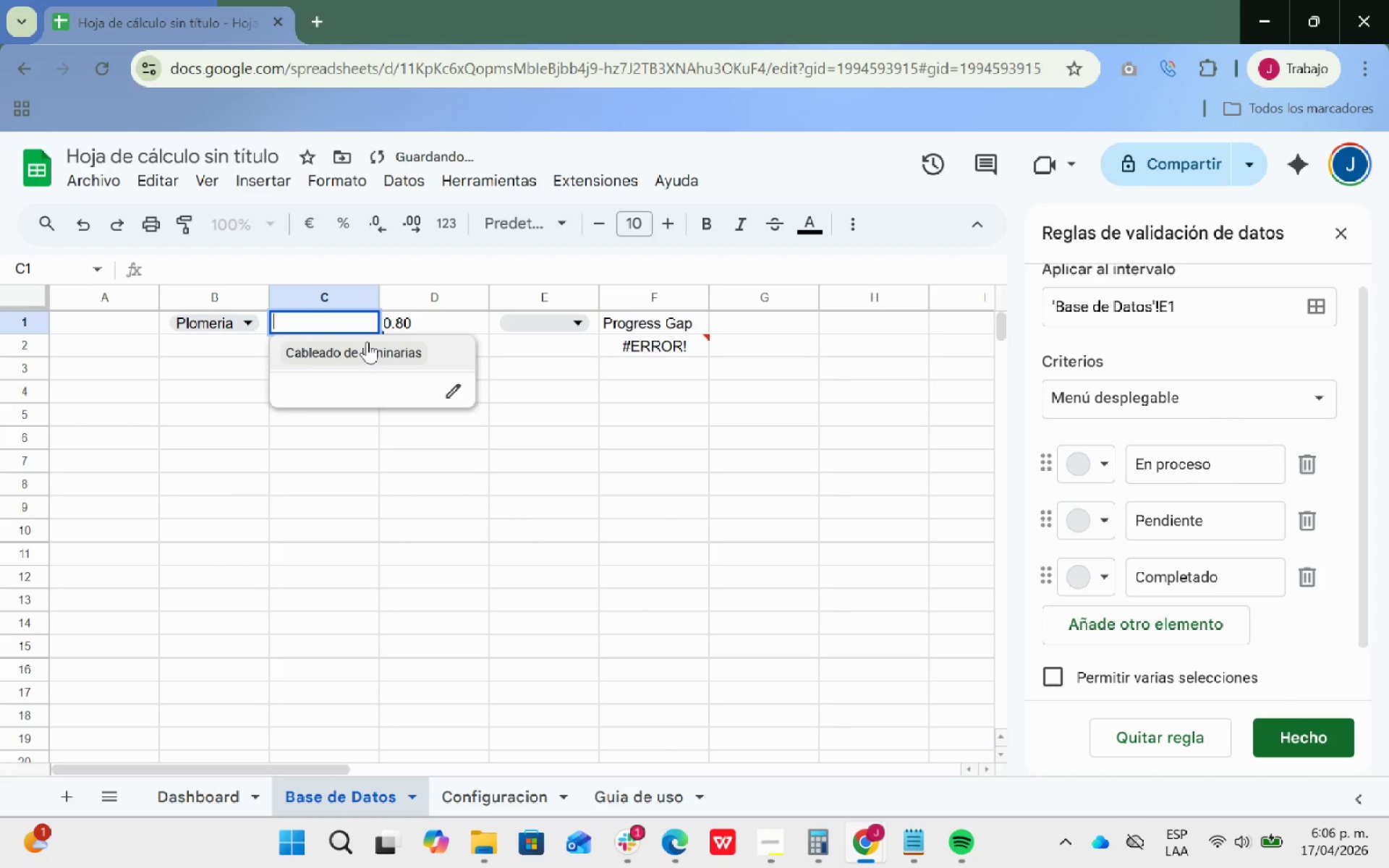 
left_click([367, 350])
 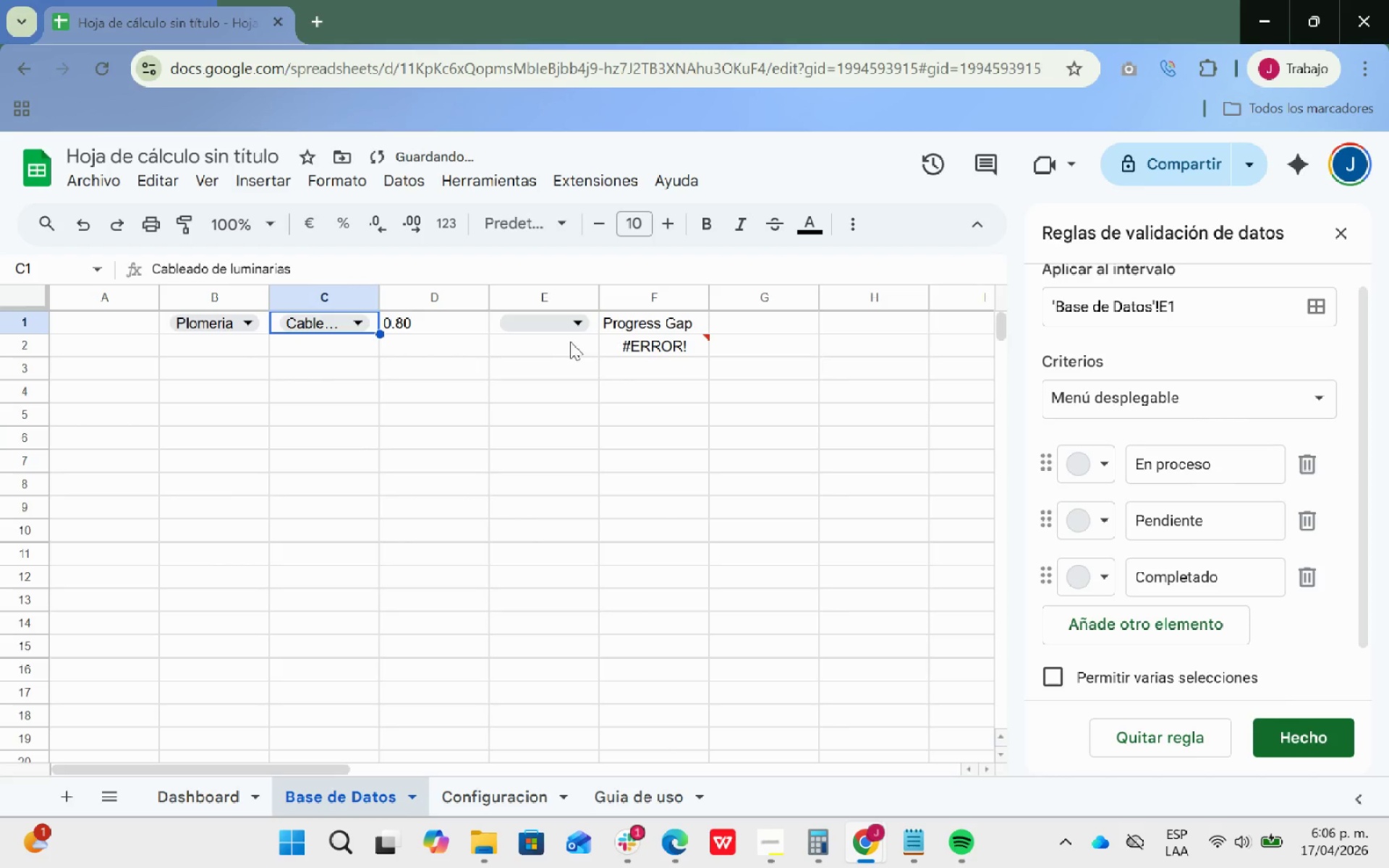 
left_click([582, 325])
 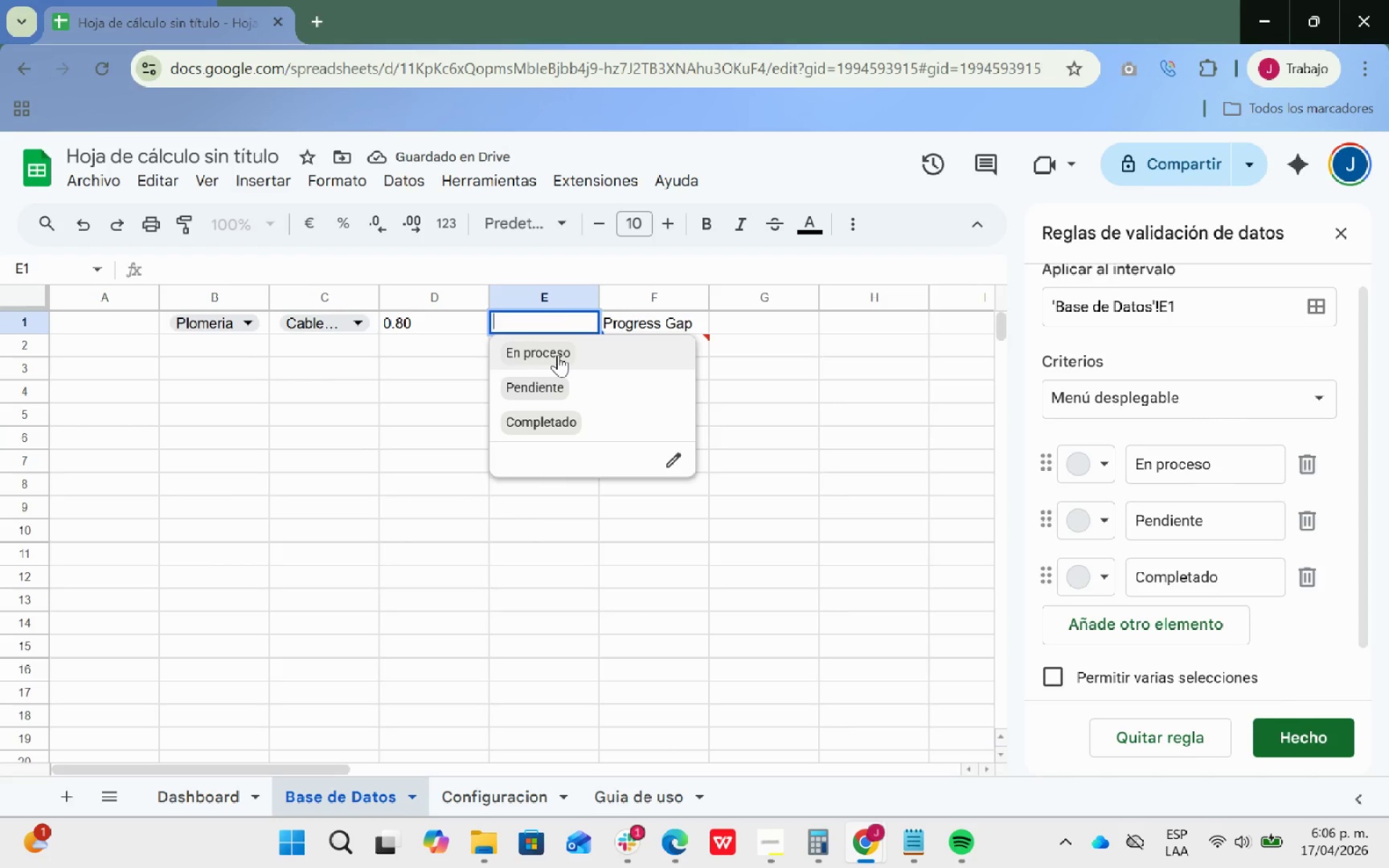 
left_click([558, 354])
 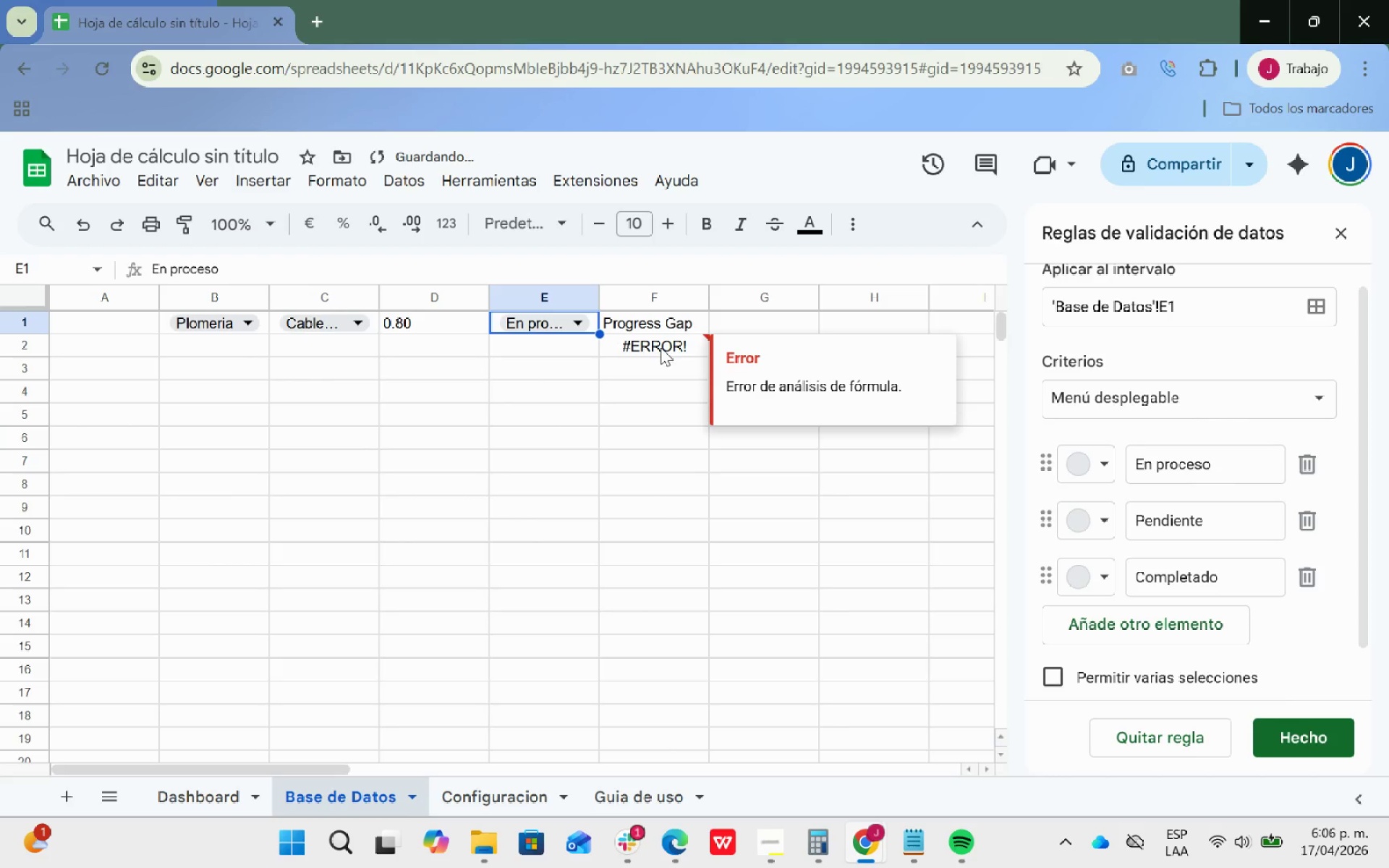 
left_click([661, 346])
 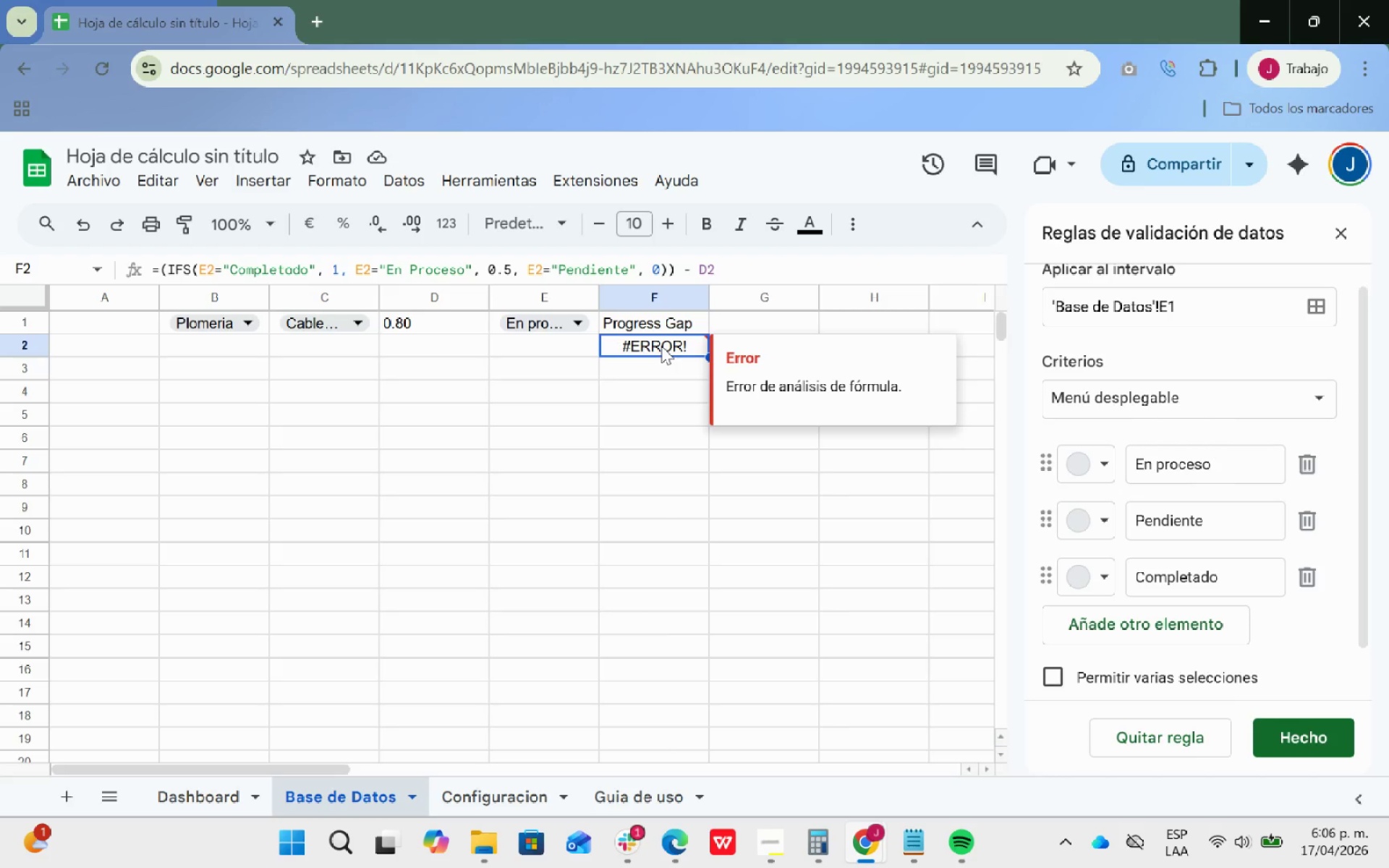 
wait(17.06)
 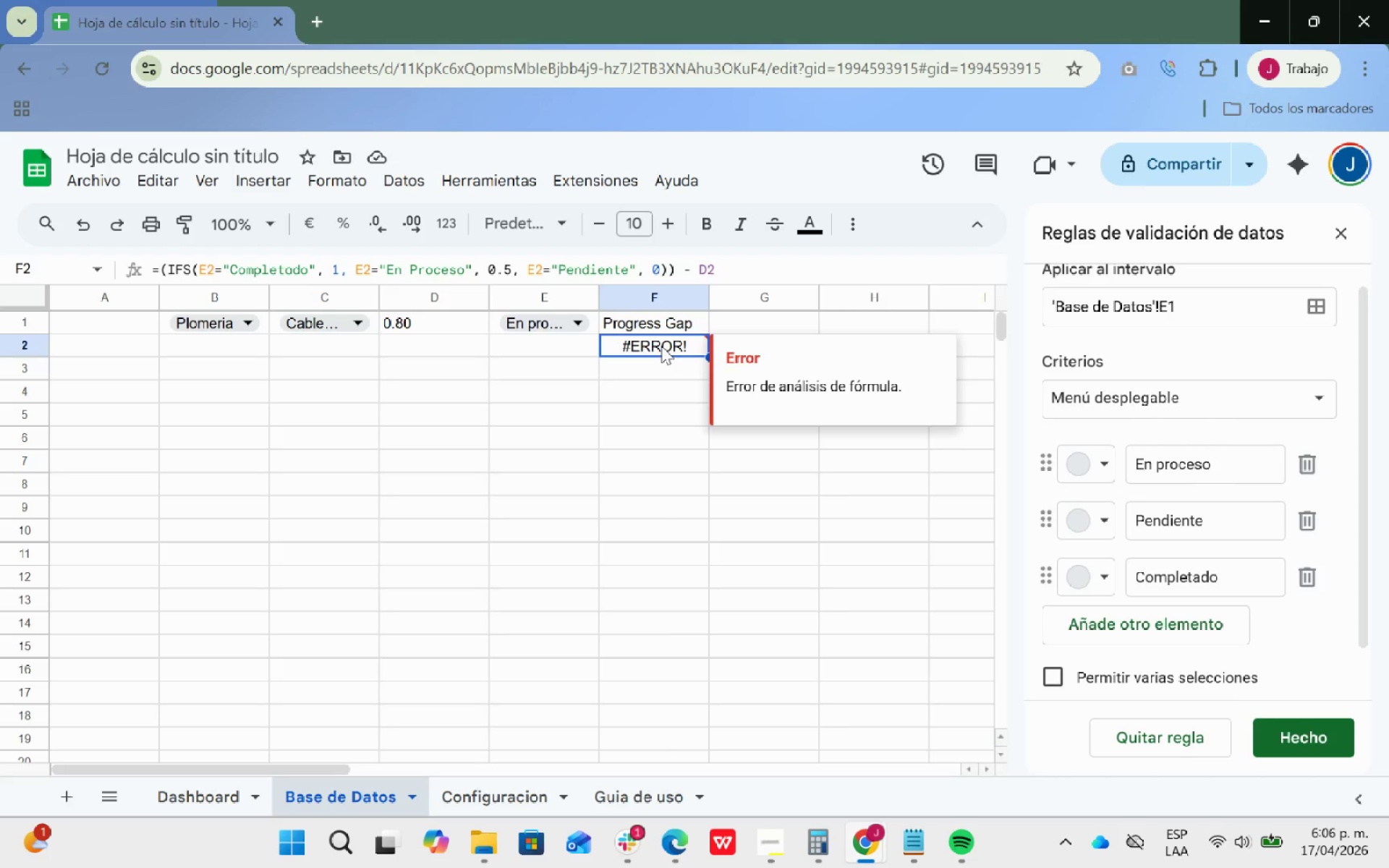 
left_click([464, 796])
 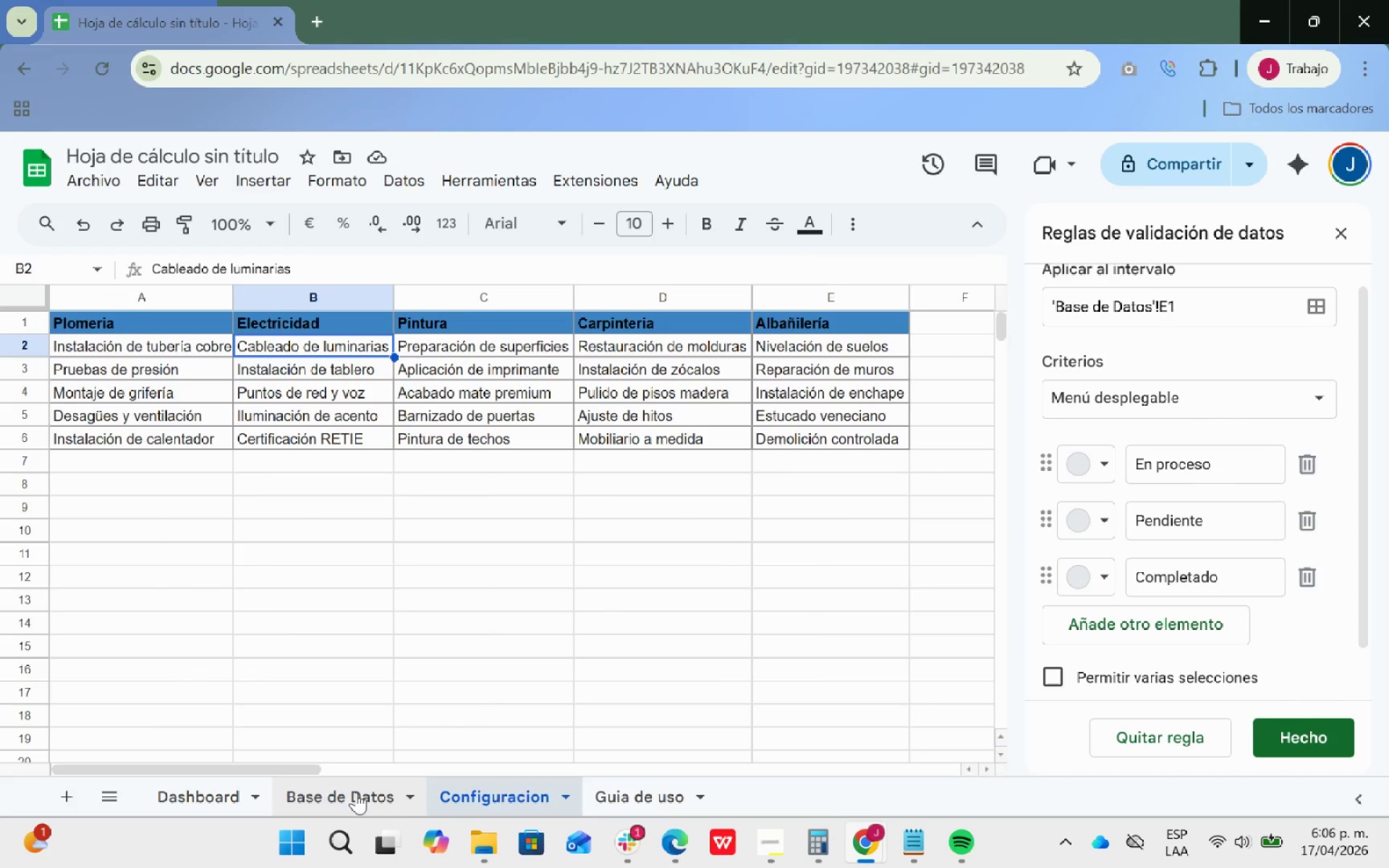 
left_click([356, 792])
 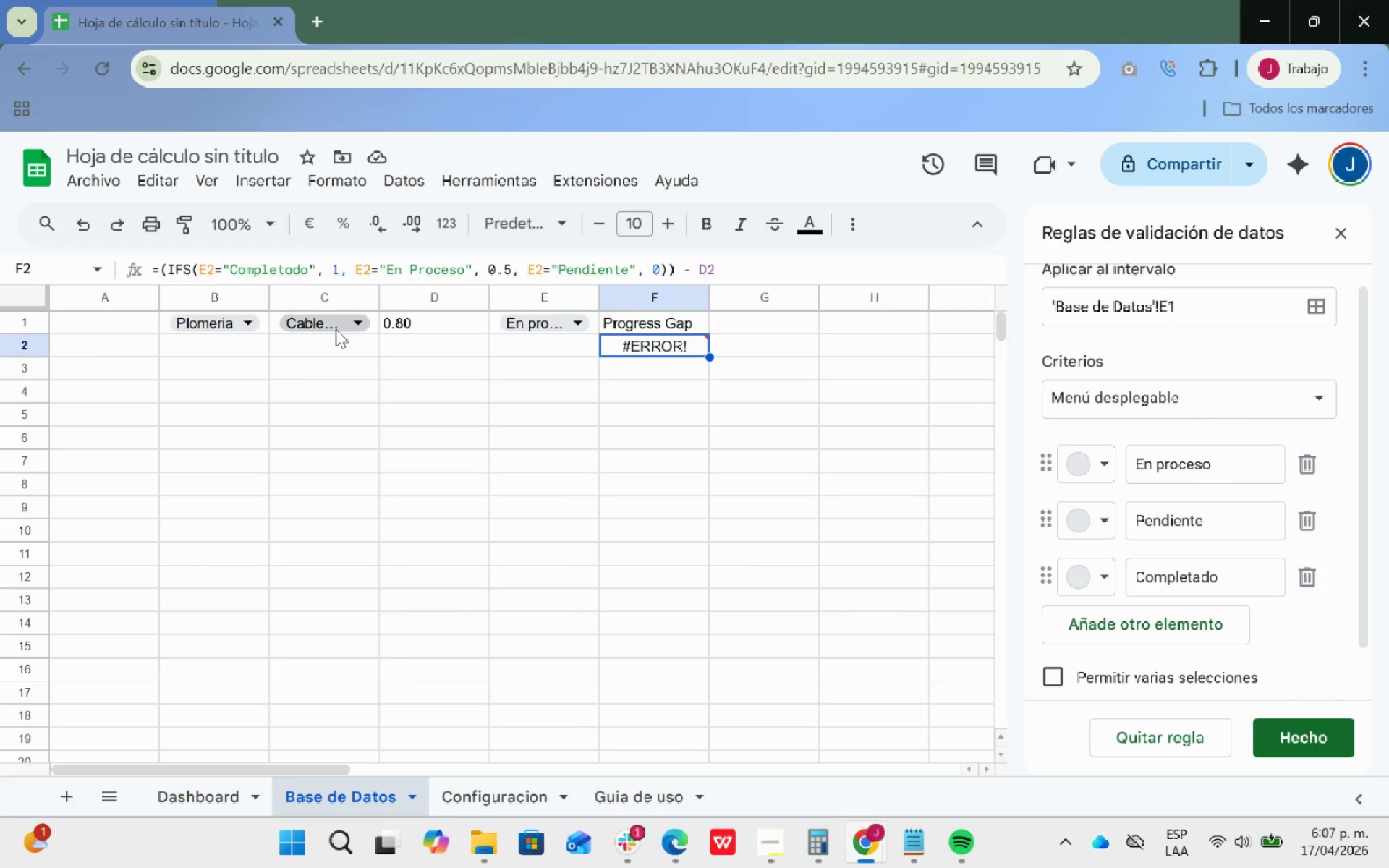 
left_click([226, 352])
 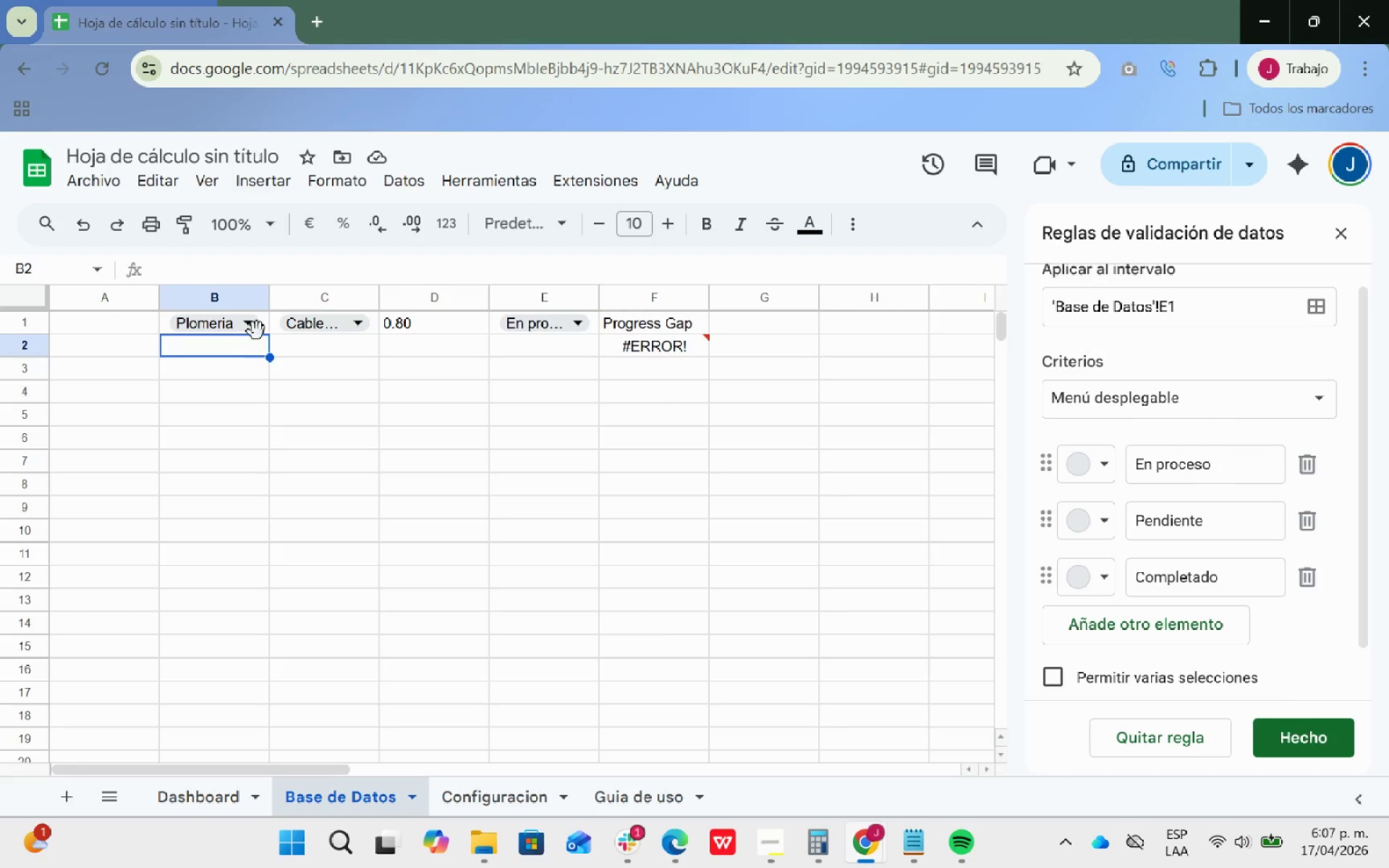 
left_click([258, 318])
 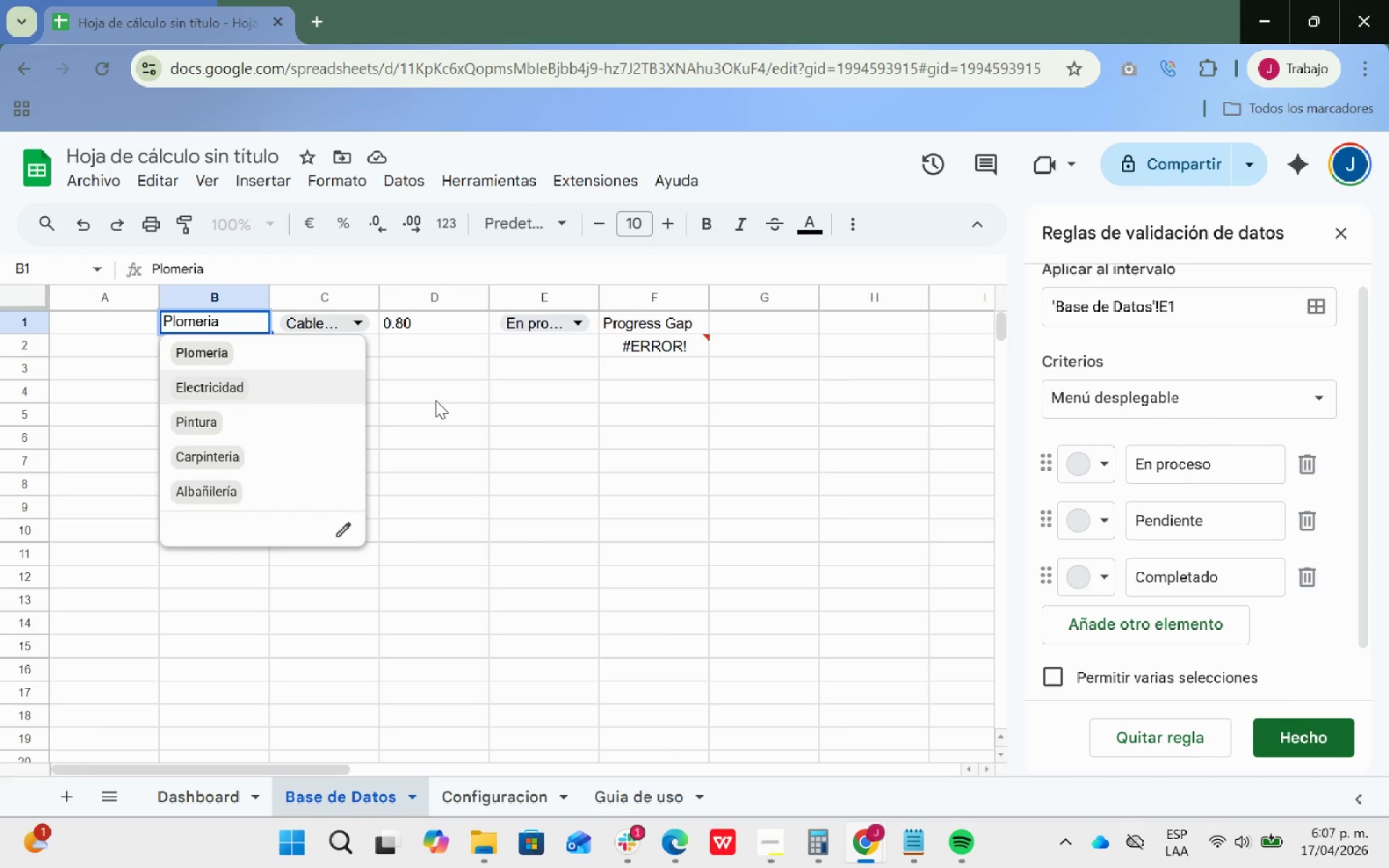 
left_click([519, 398])
 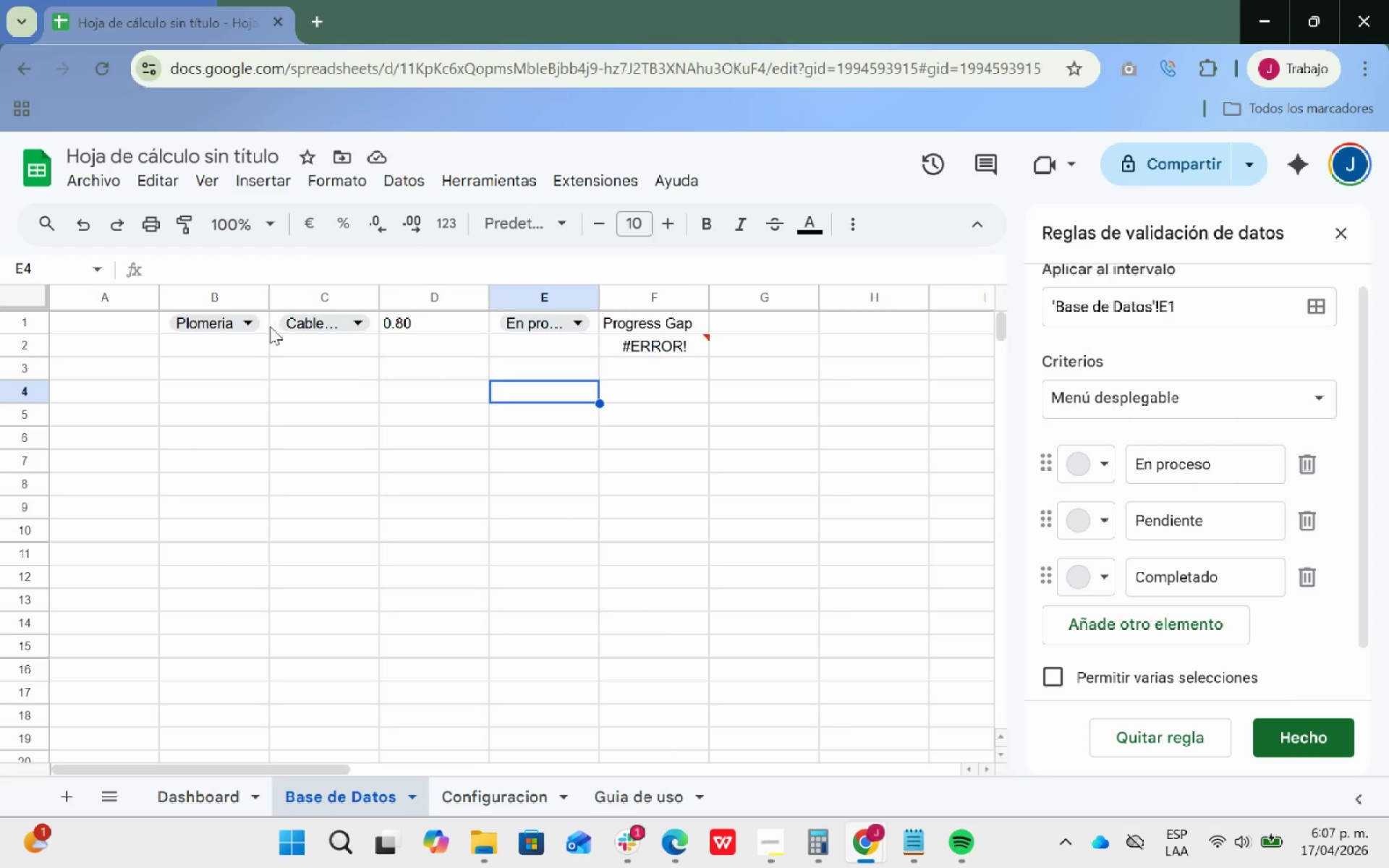 
left_click([268, 325])
 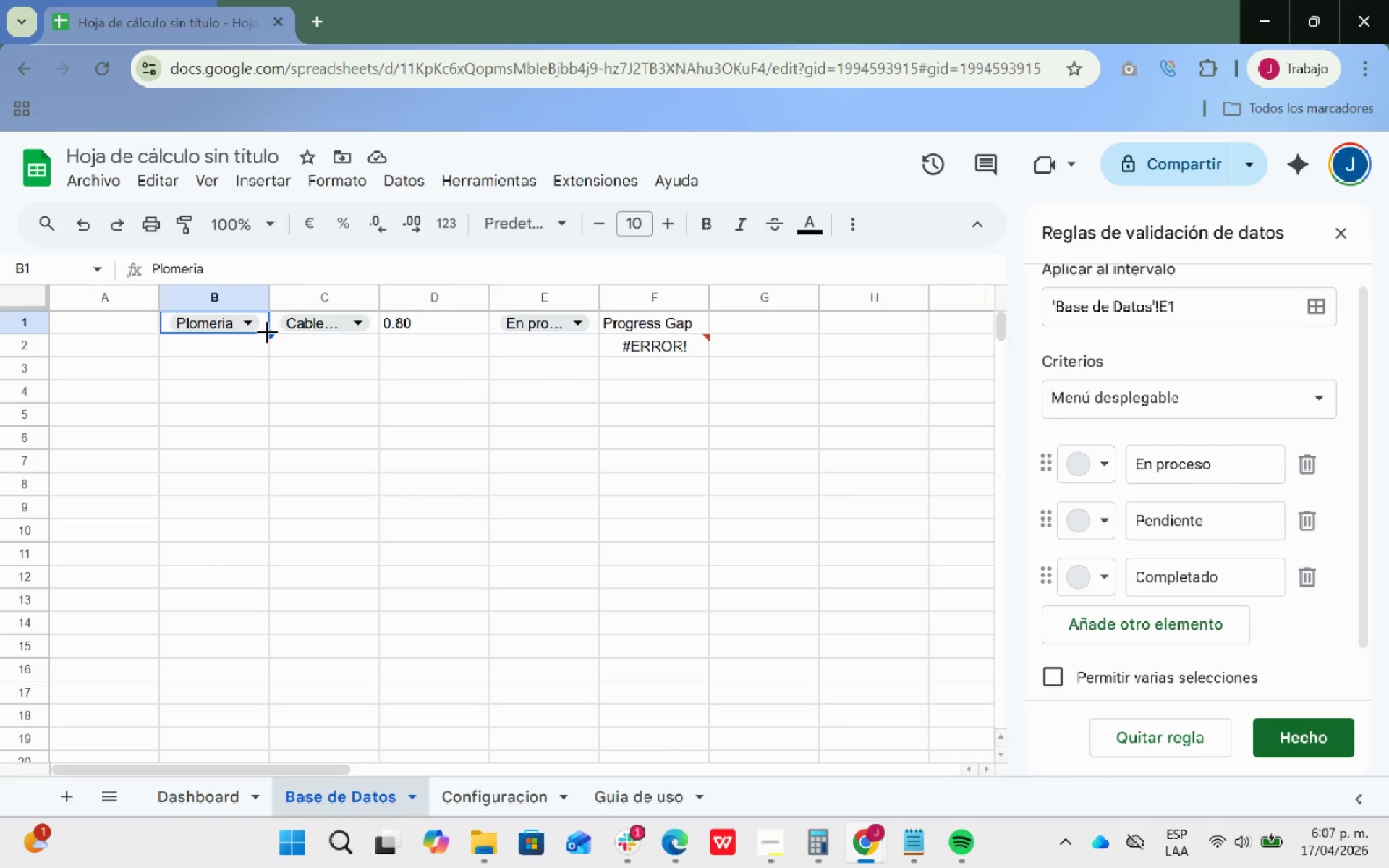 
left_click_drag(start_coordinate=[267, 331], to_coordinate=[224, 707])
 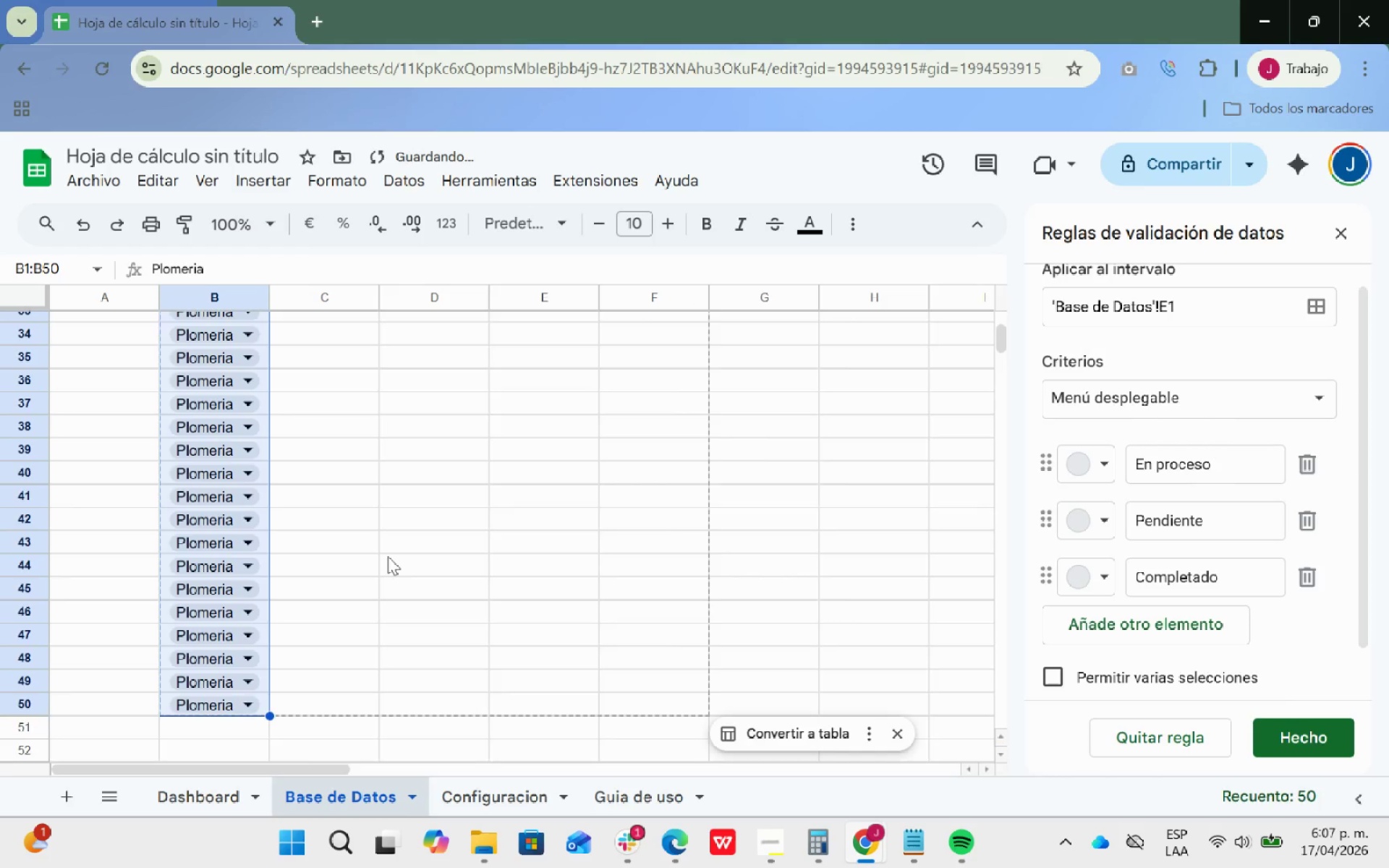 
scroll: coordinate [381, 500], scroll_direction: up, amount: 13.0
 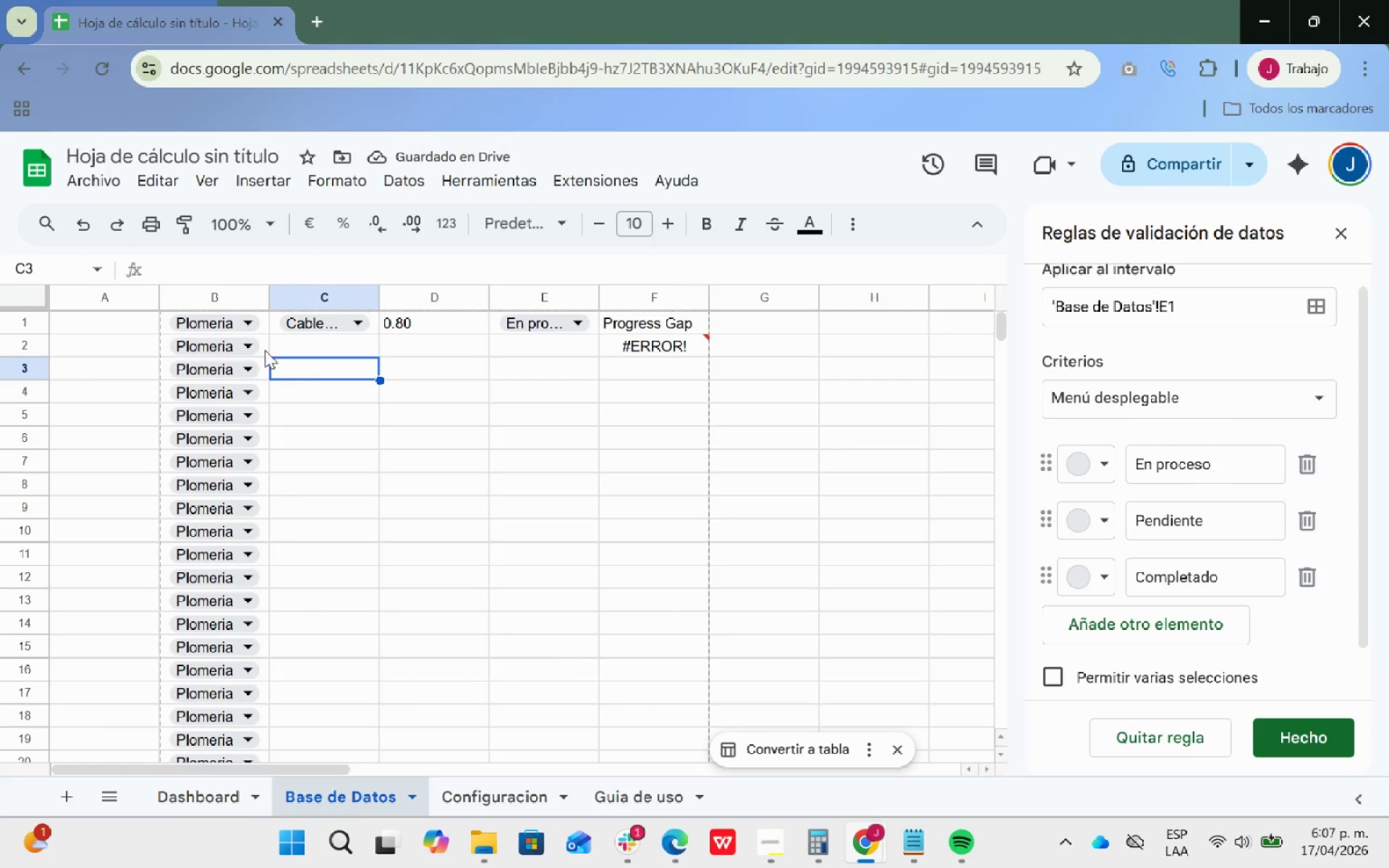 
double_click([259, 348])
 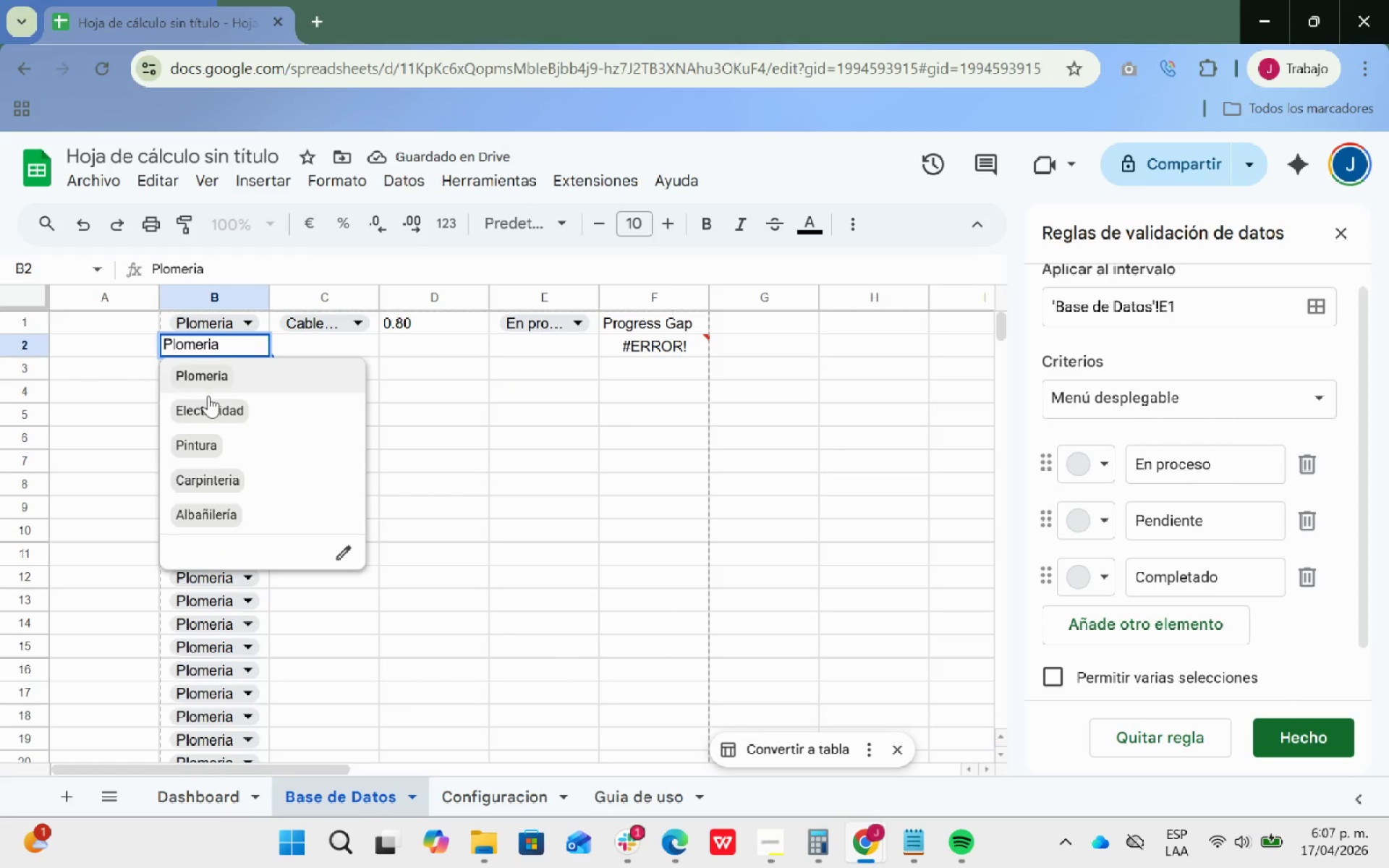 
left_click([206, 410])
 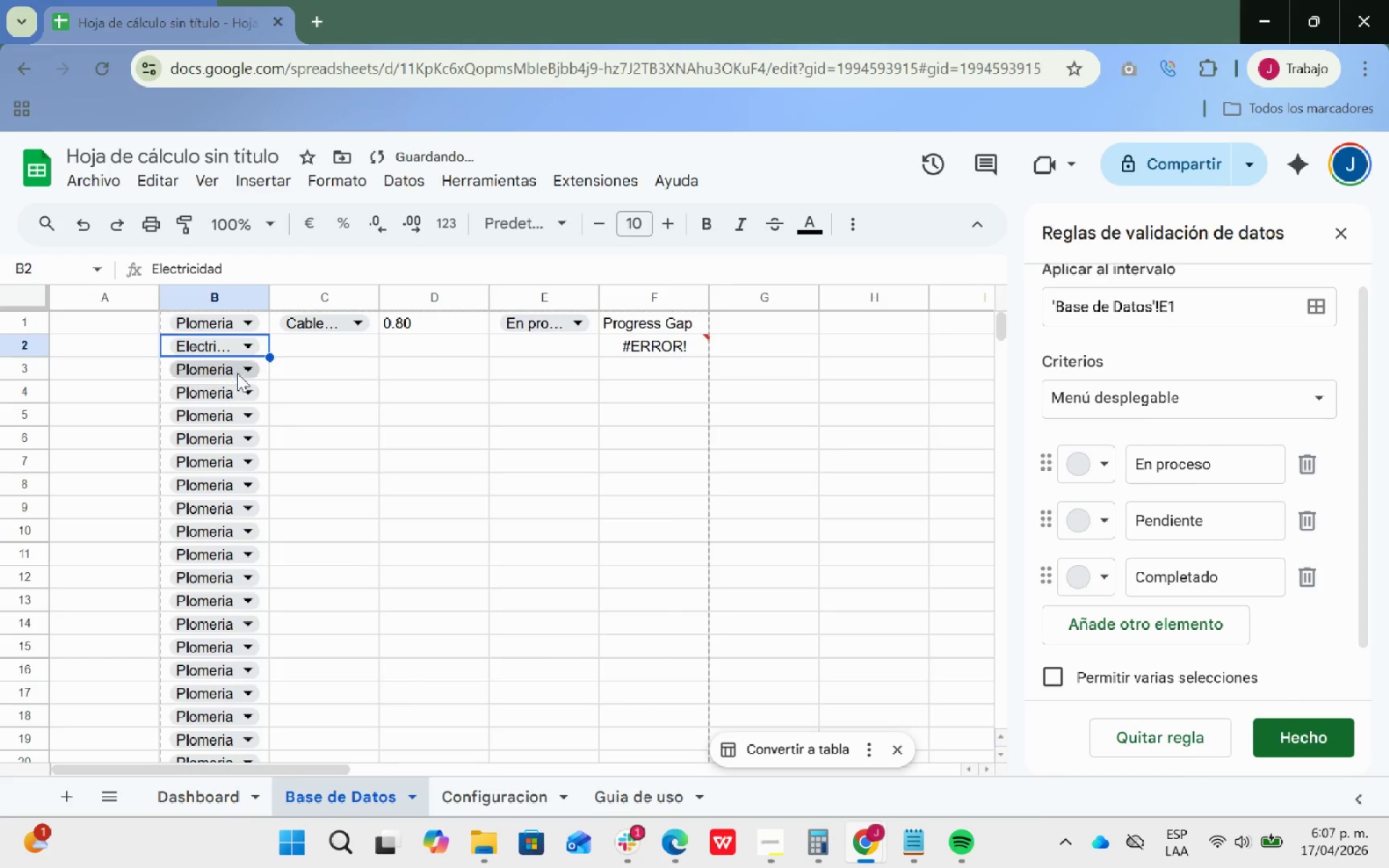 
left_click([240, 371])
 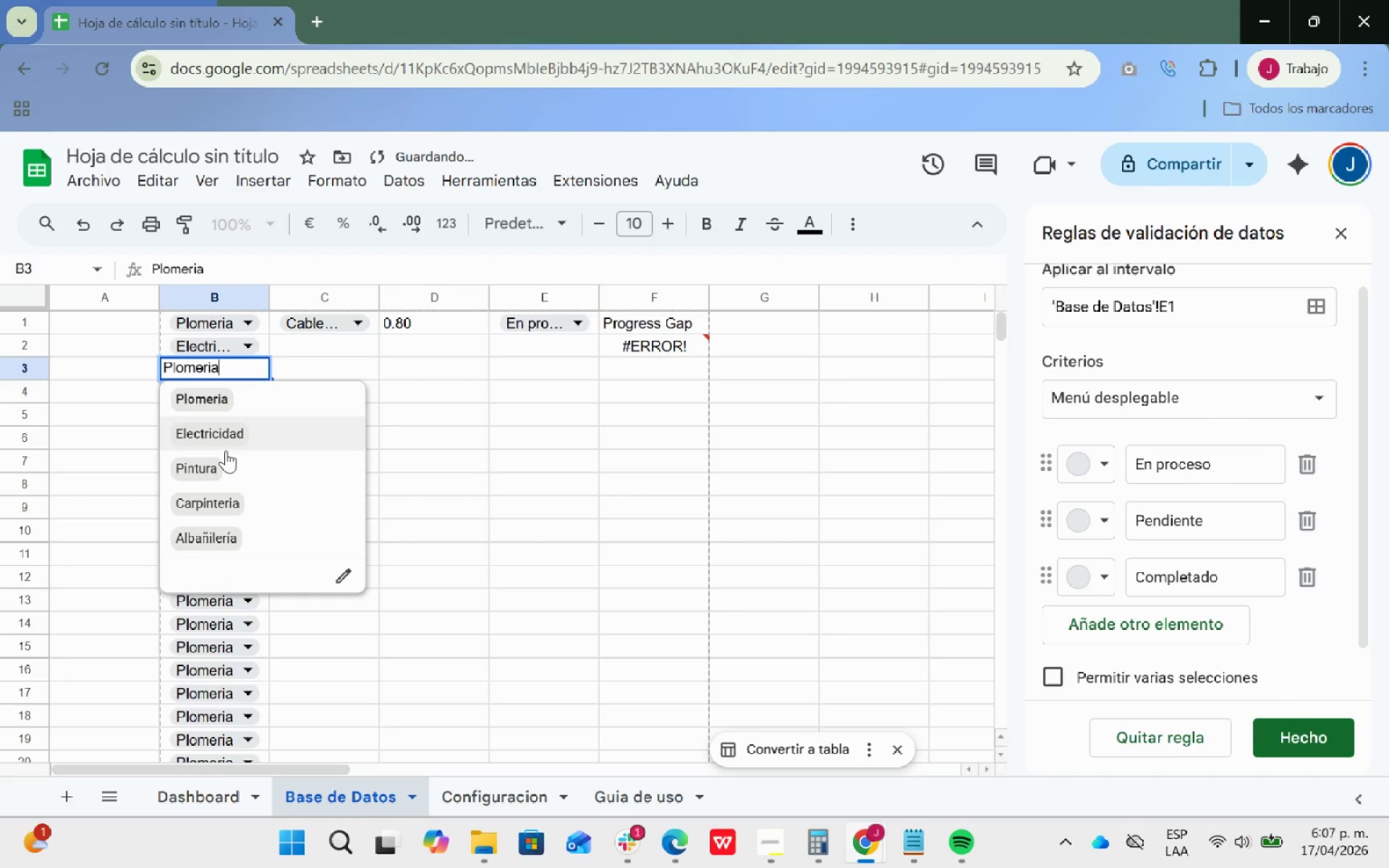 
left_click([215, 468])
 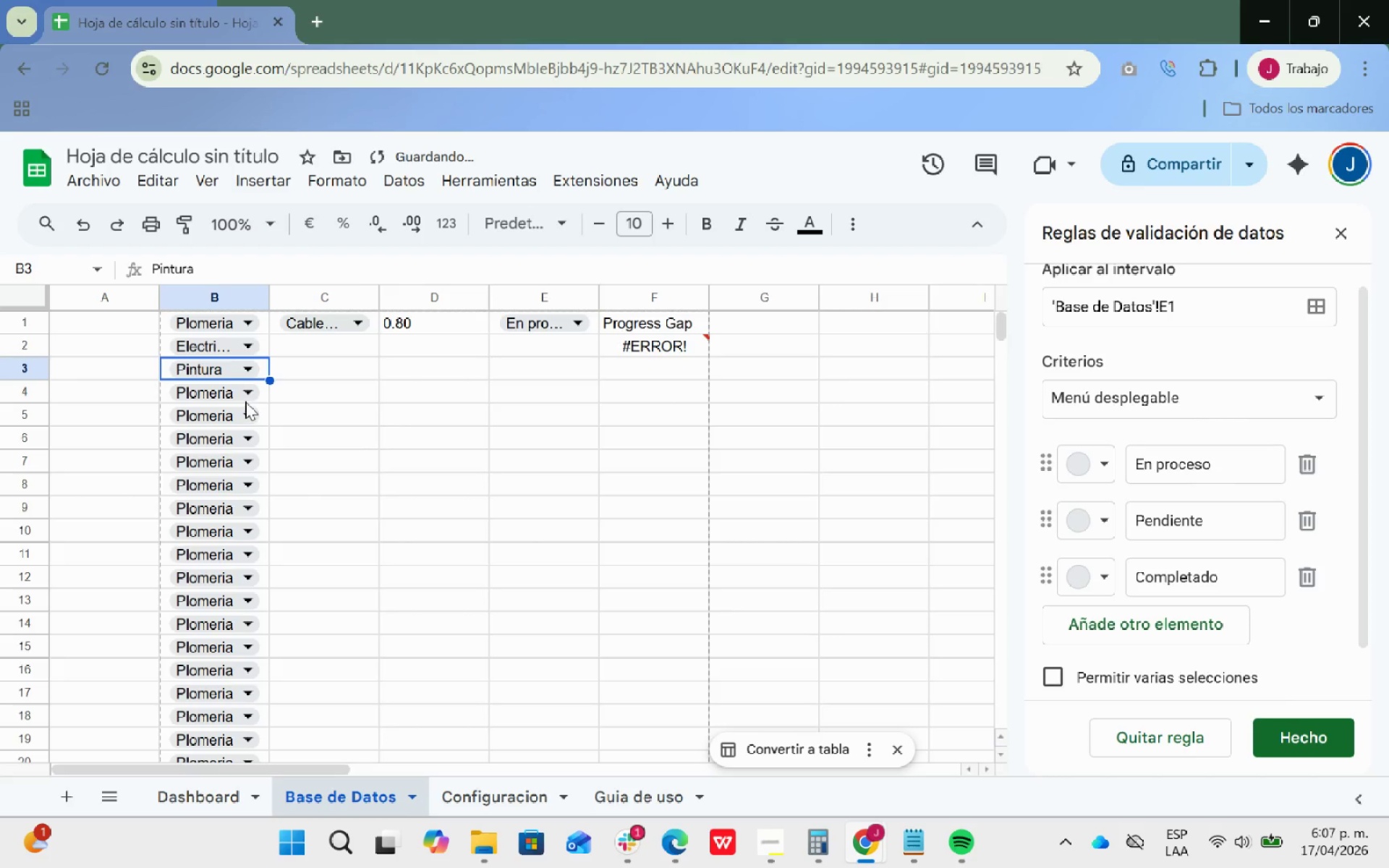 
left_click([243, 417])
 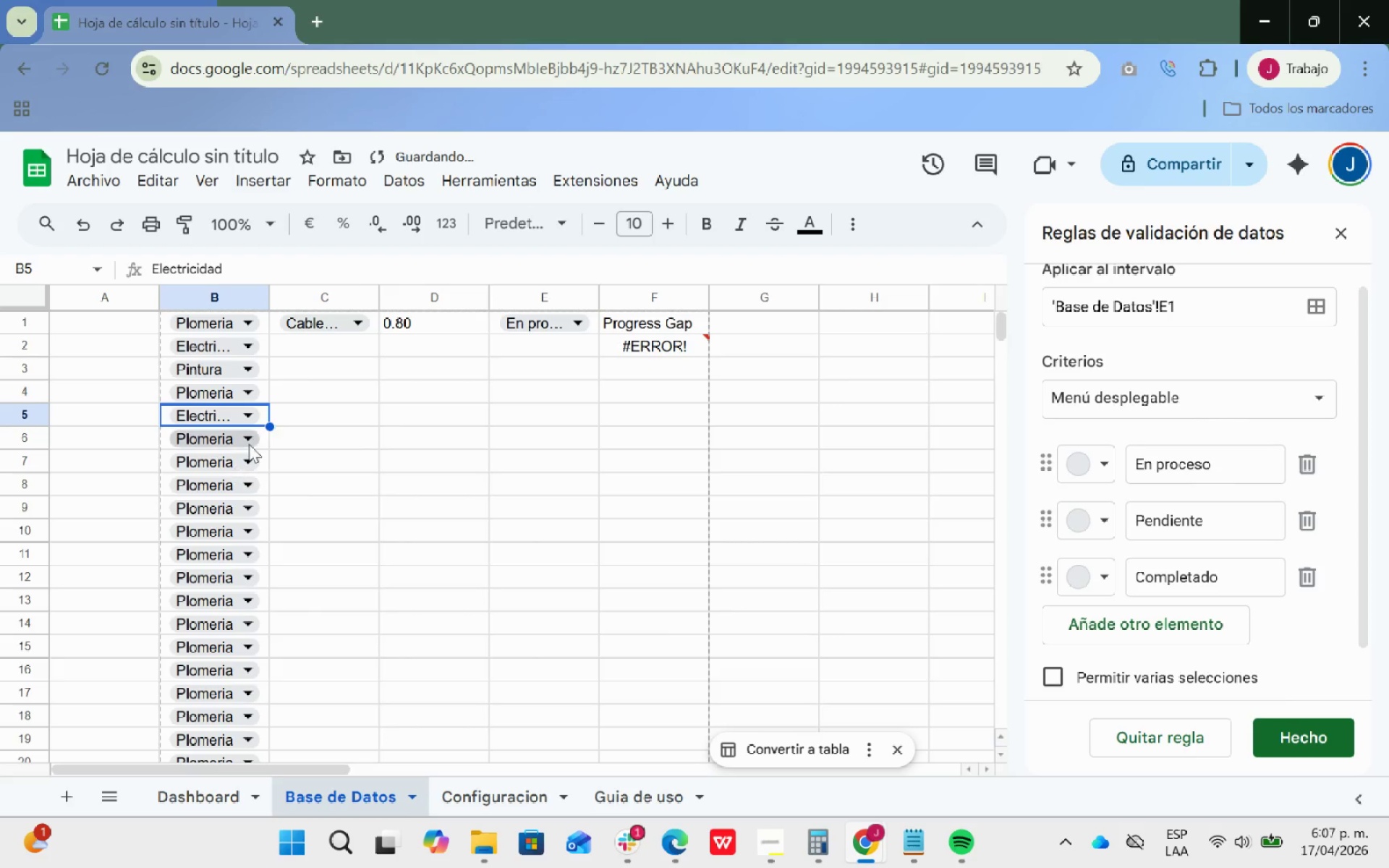 
left_click([250, 443])
 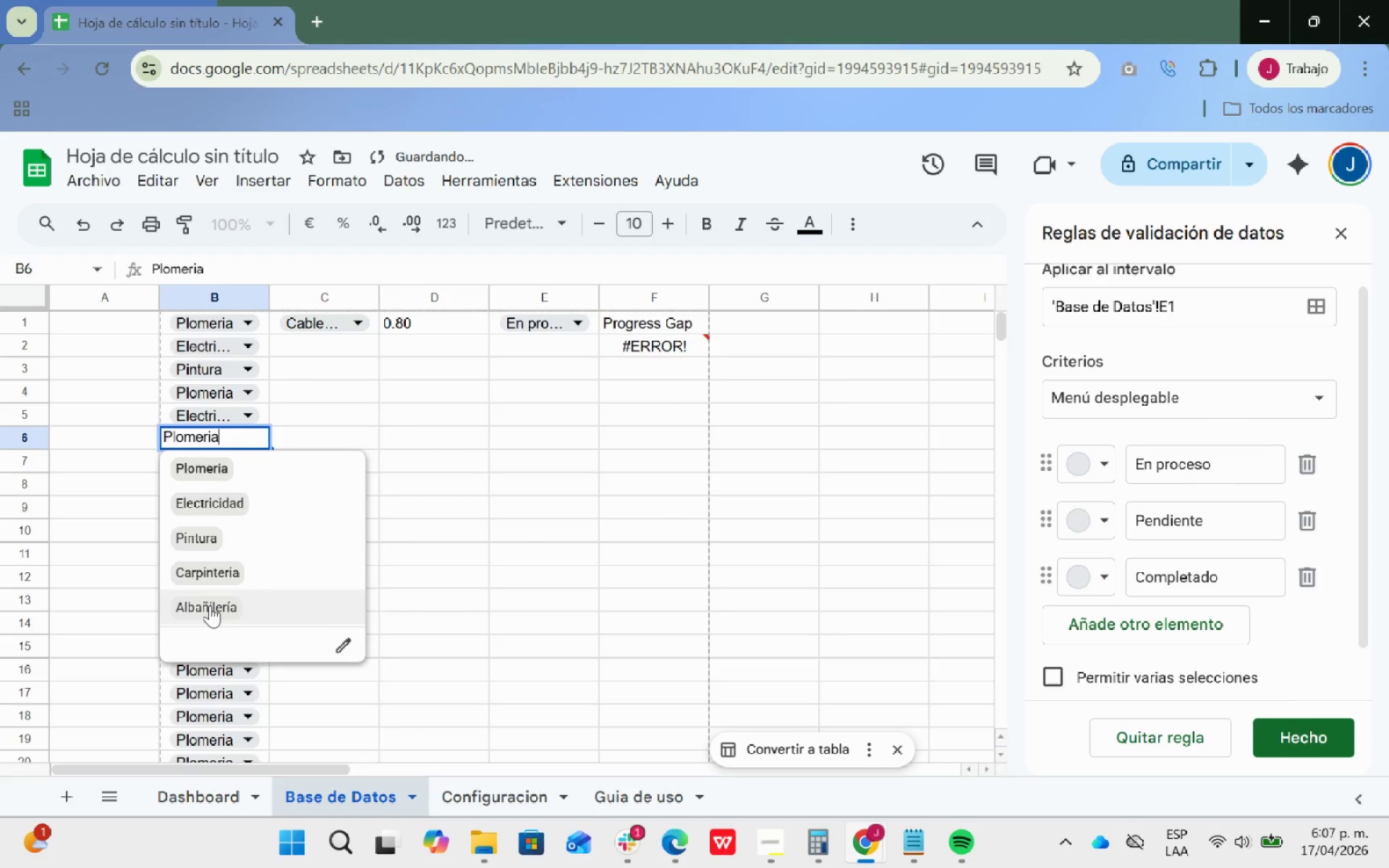 
left_click([210, 607])
 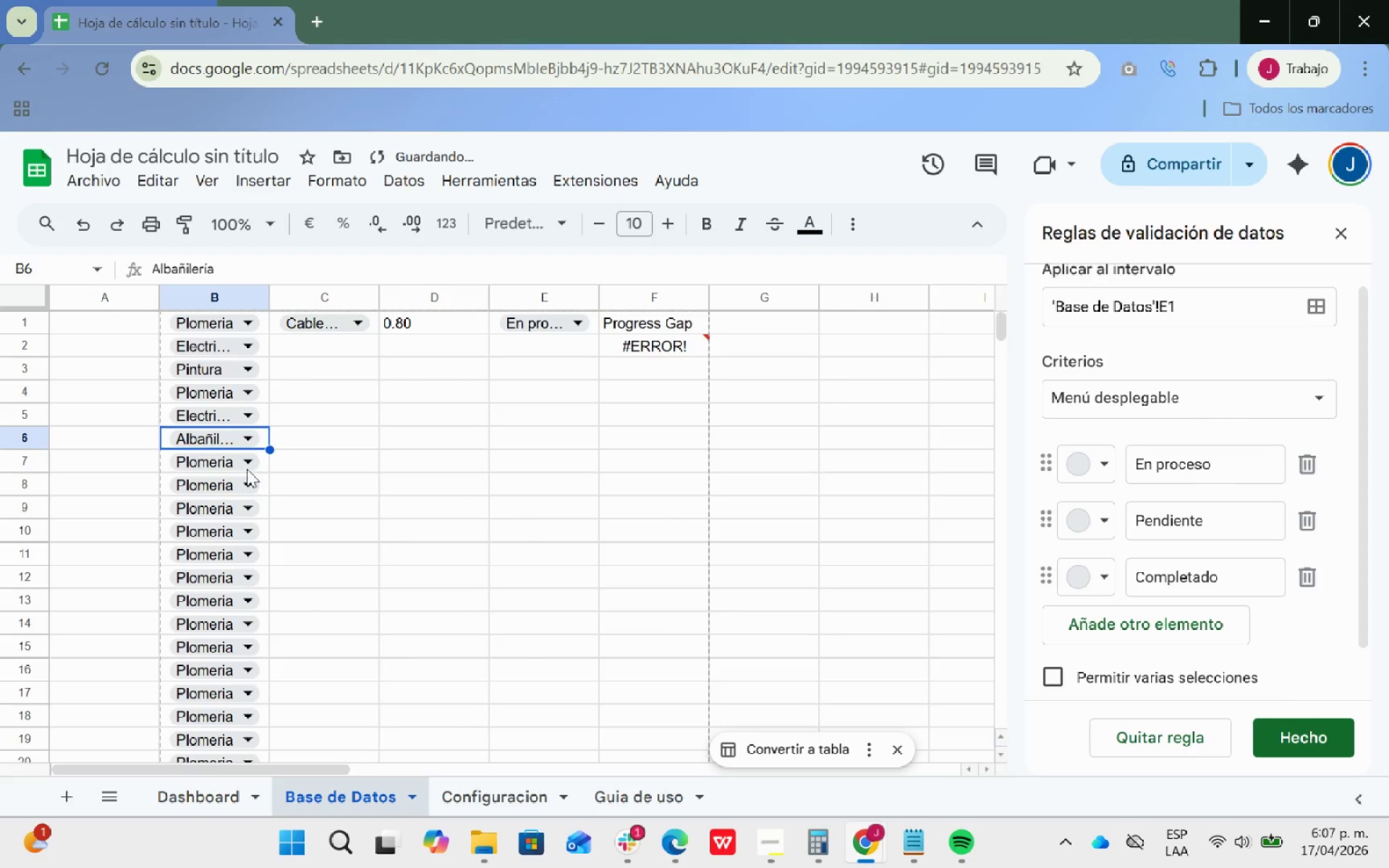 
left_click([245, 467])
 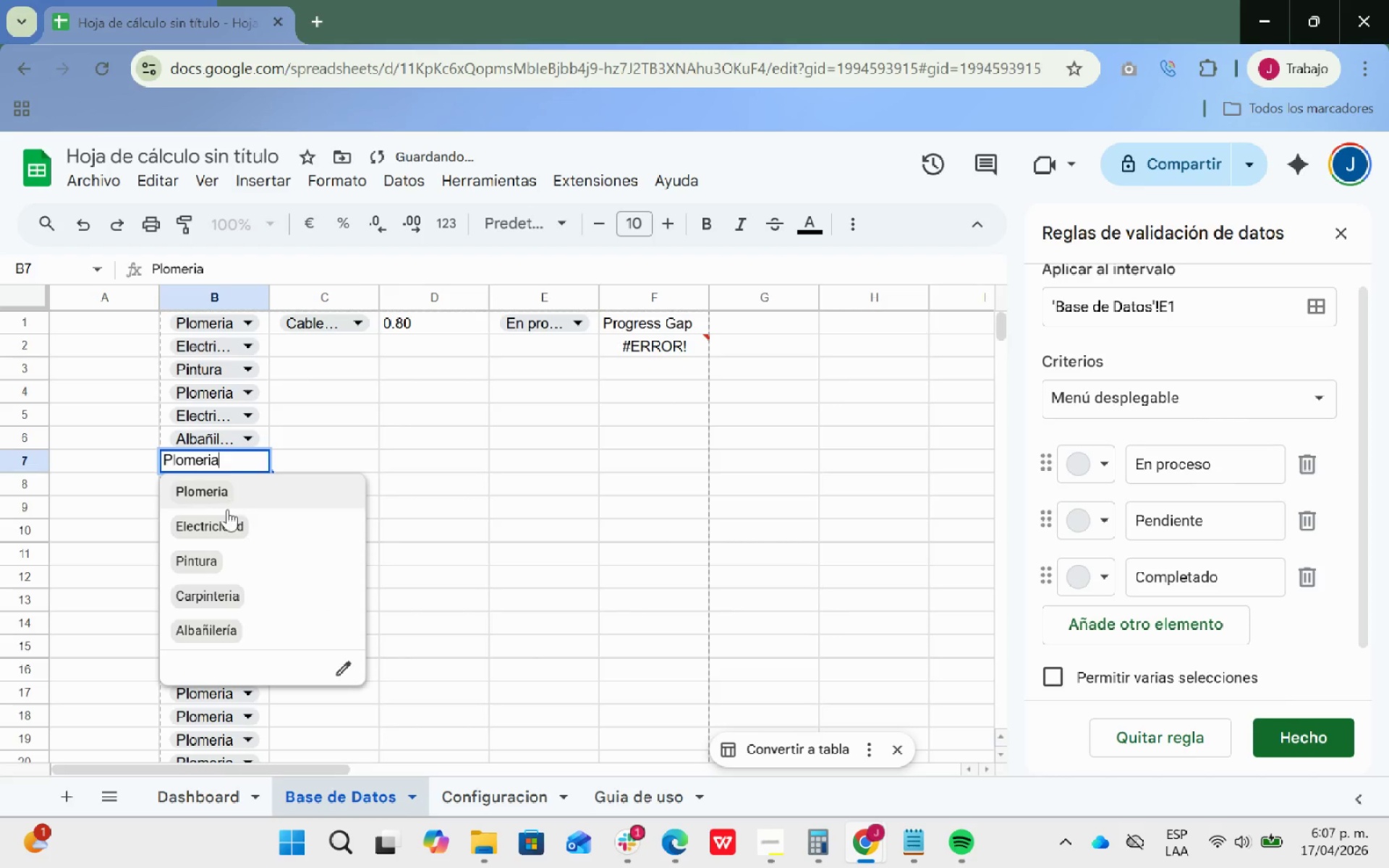 
left_click([226, 523])
 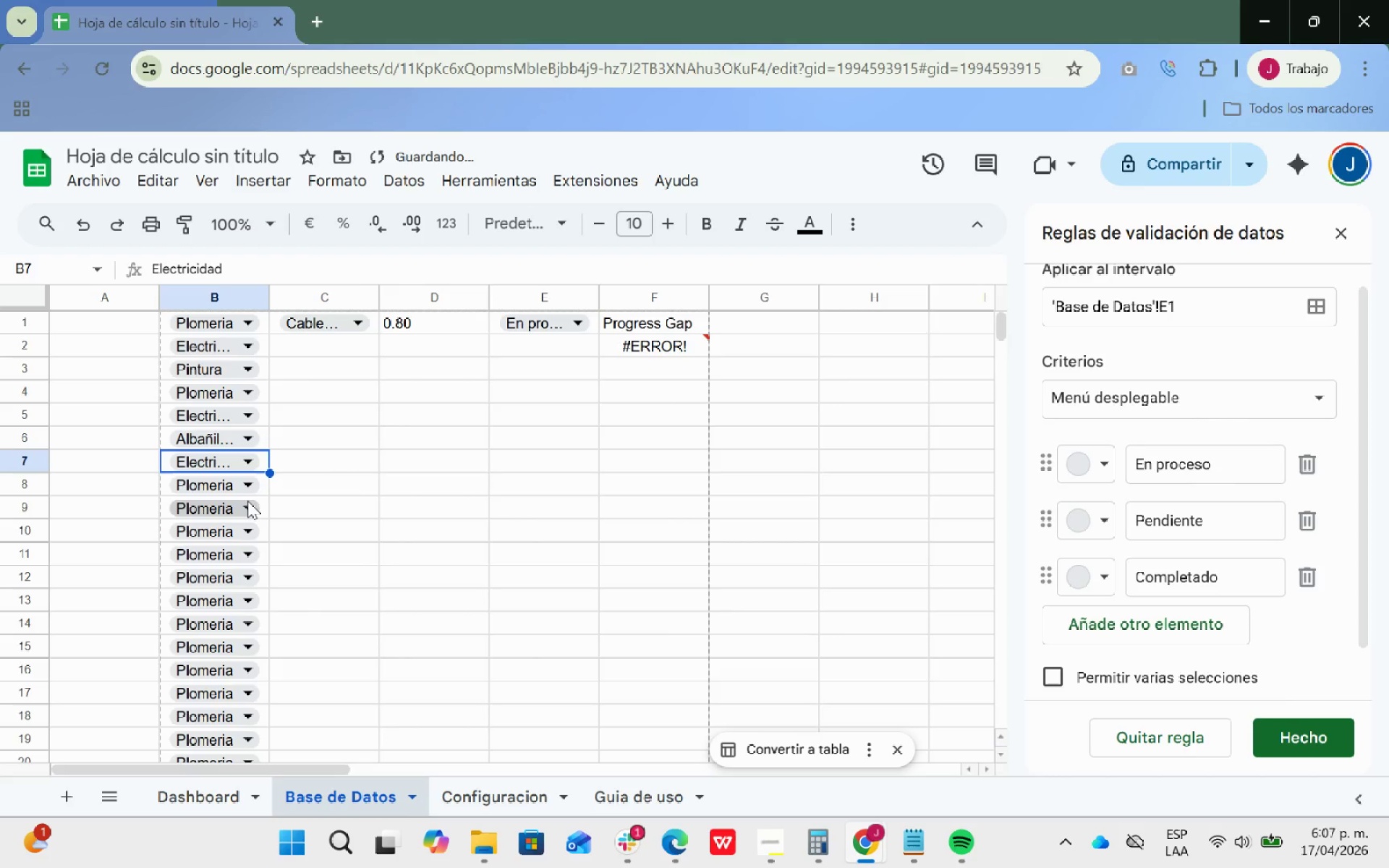 
left_click([245, 489])
 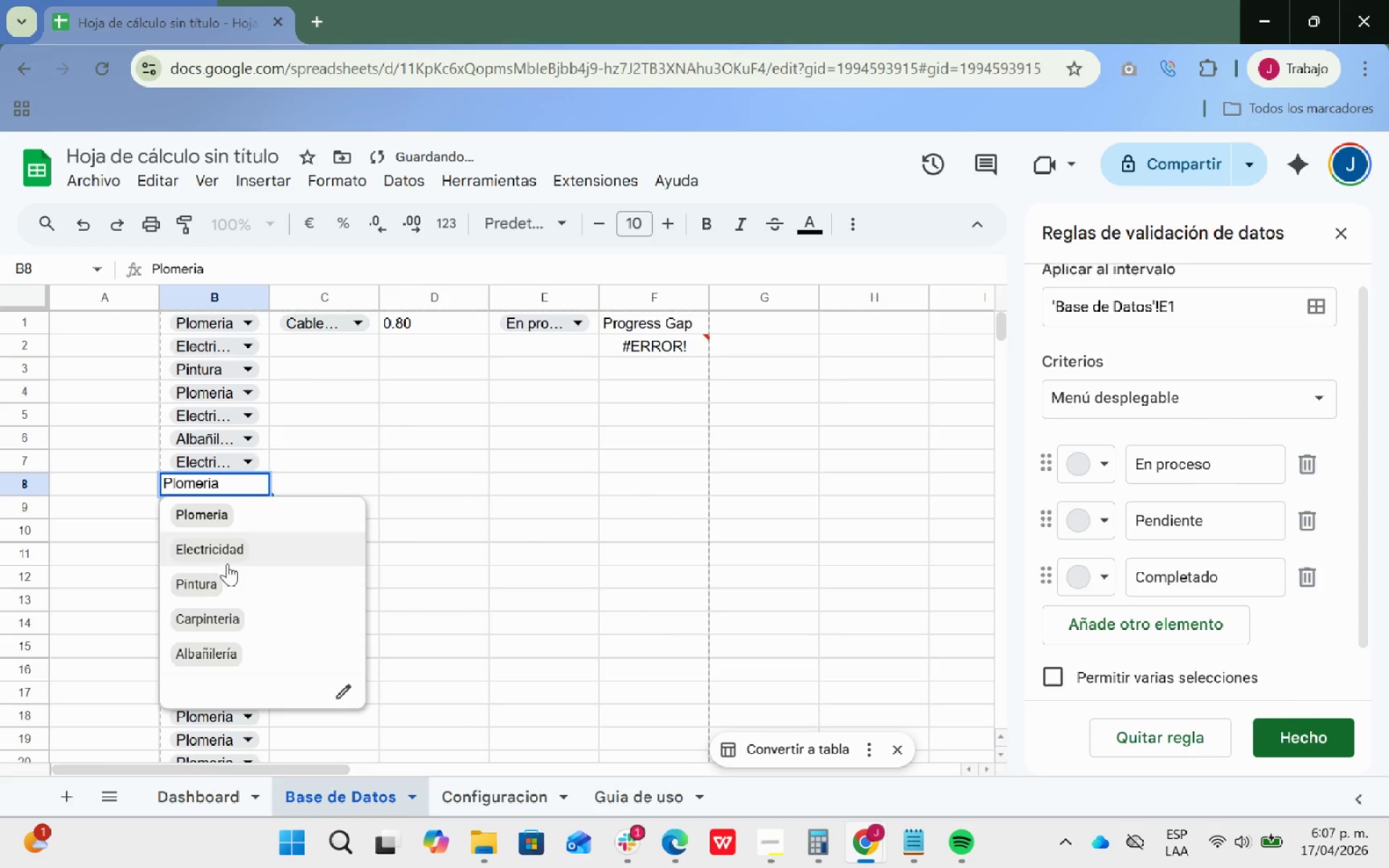 
left_click([218, 574])
 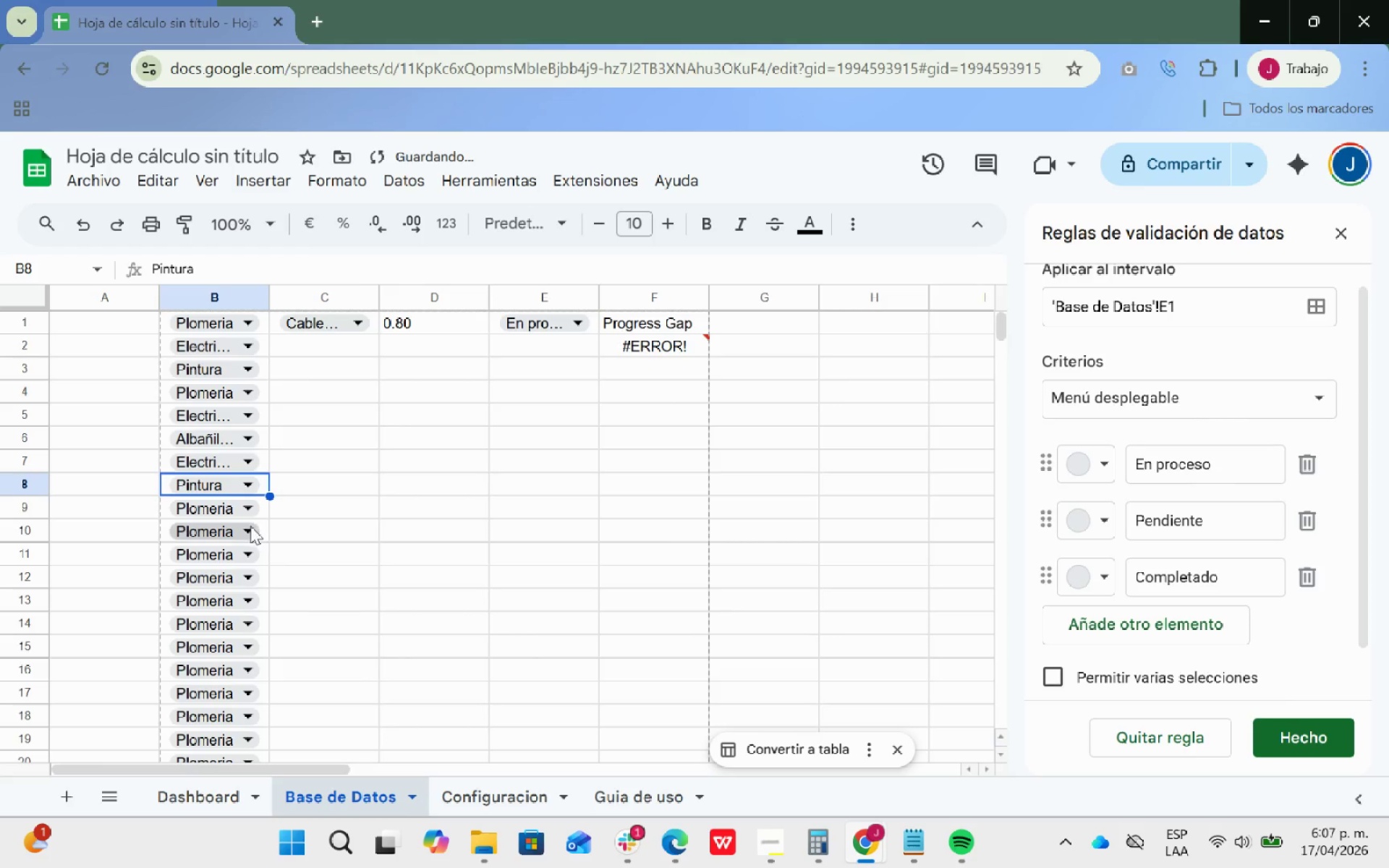 
left_click([249, 532])
 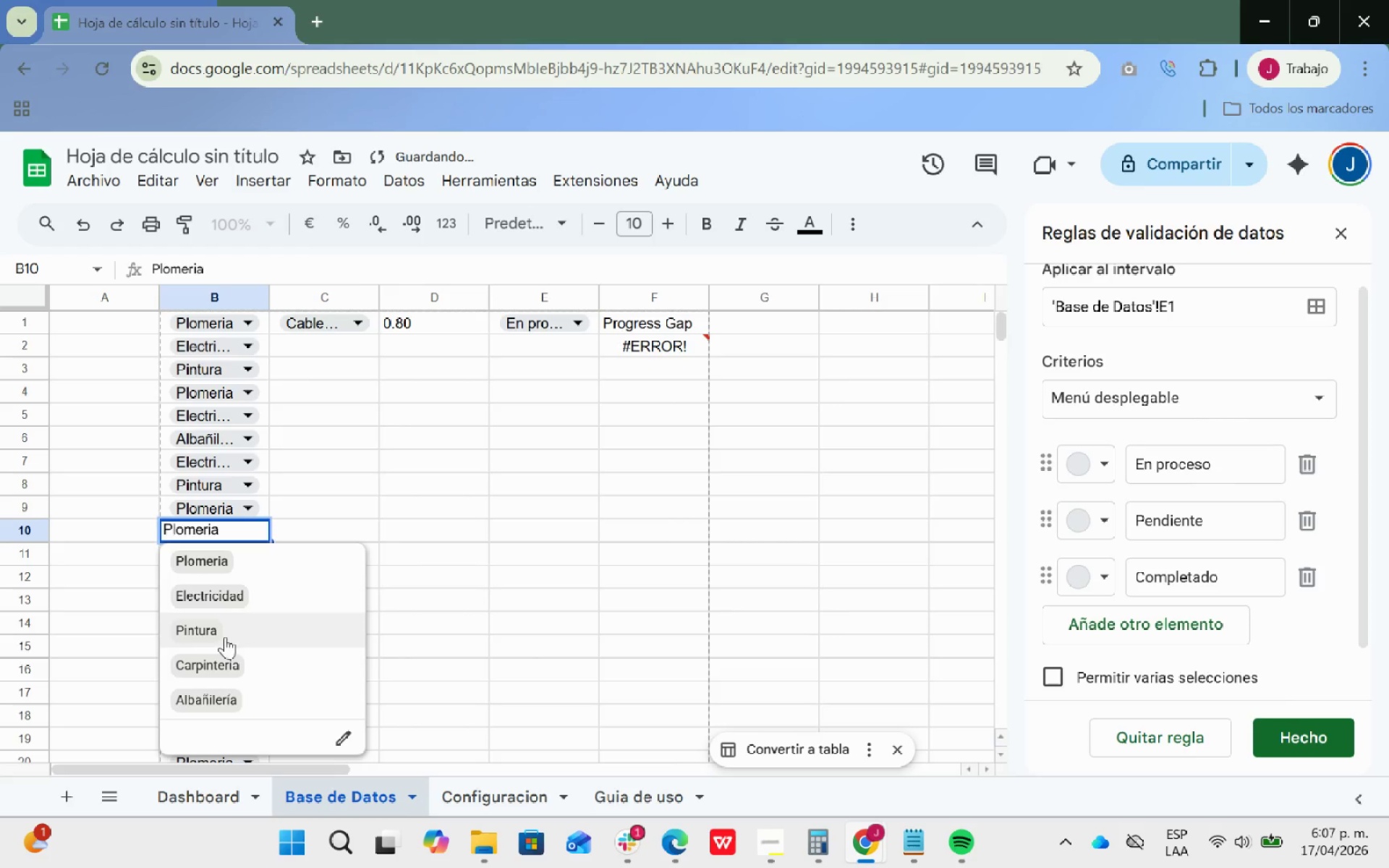 
left_click([218, 658])
 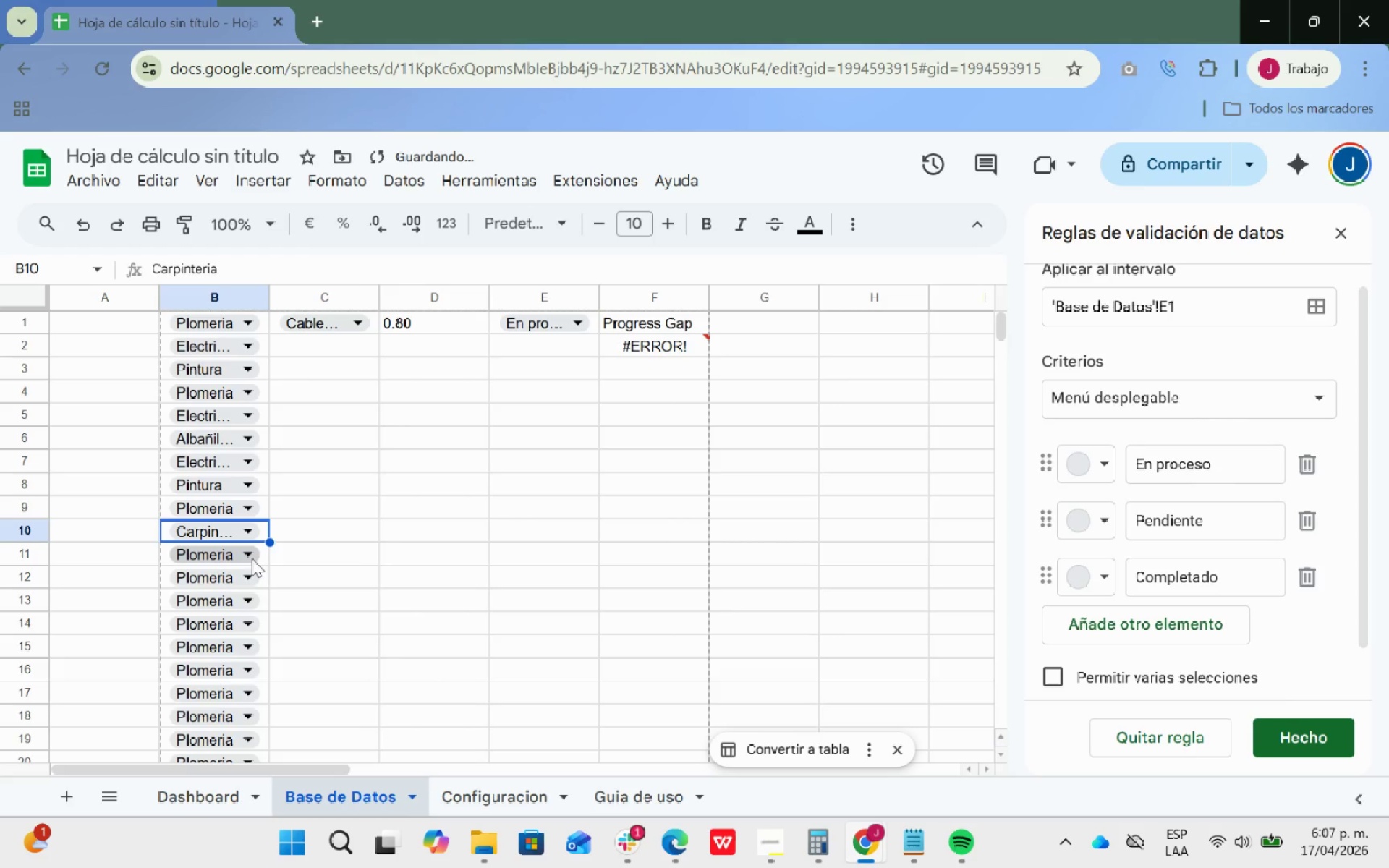 
left_click([251, 556])
 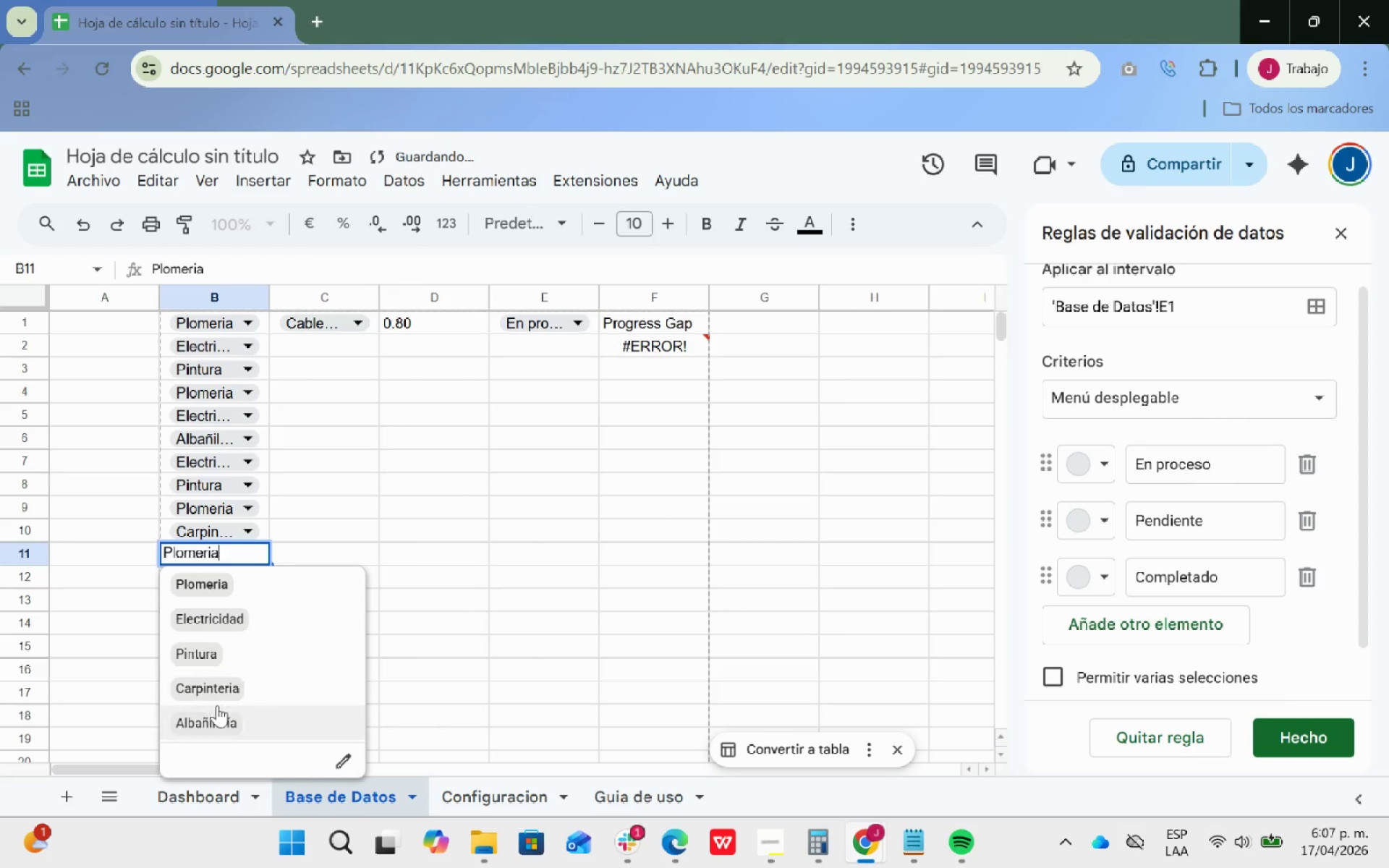 
left_click([217, 711])
 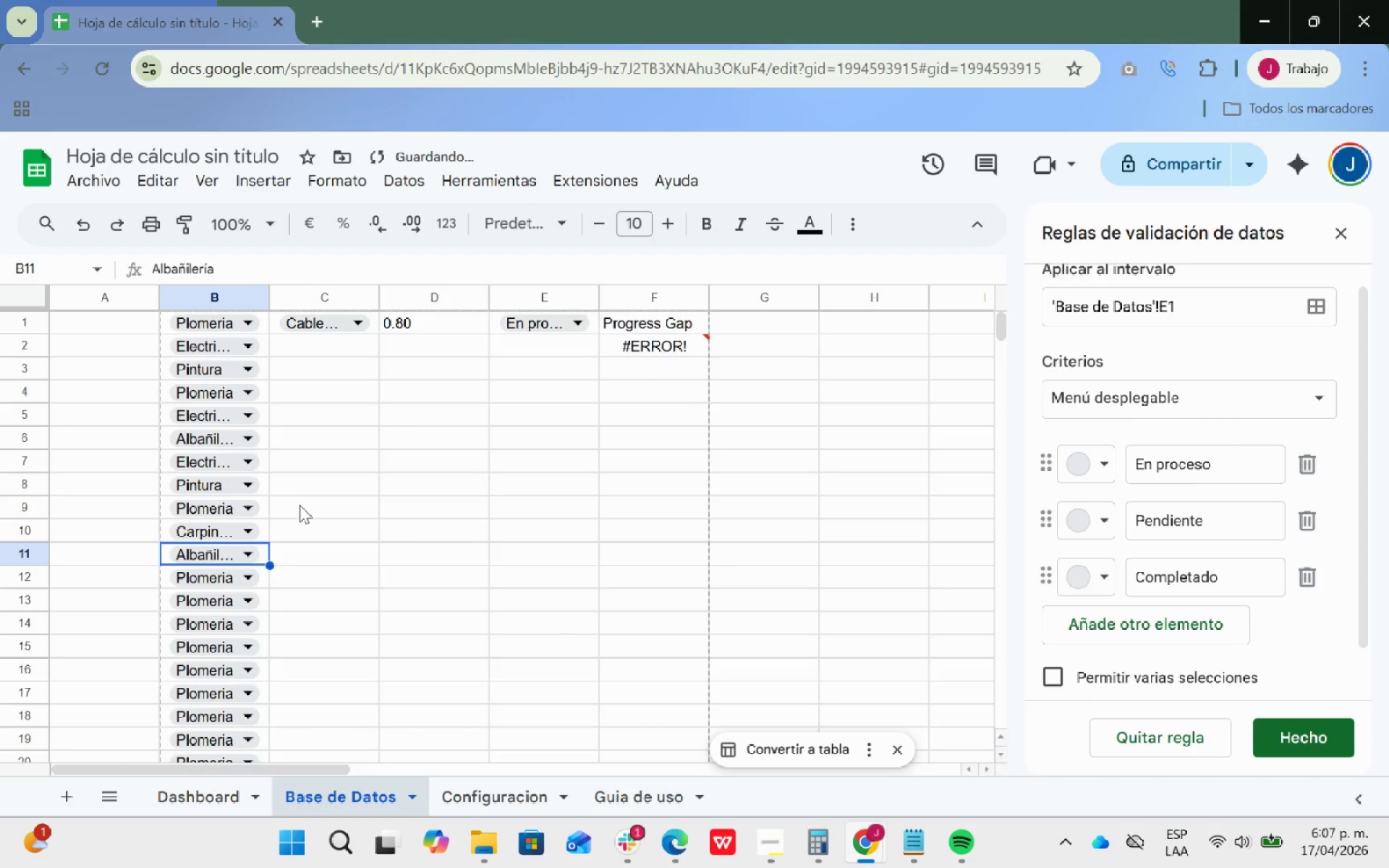 
scroll: coordinate [300, 504], scroll_direction: down, amount: 2.0
 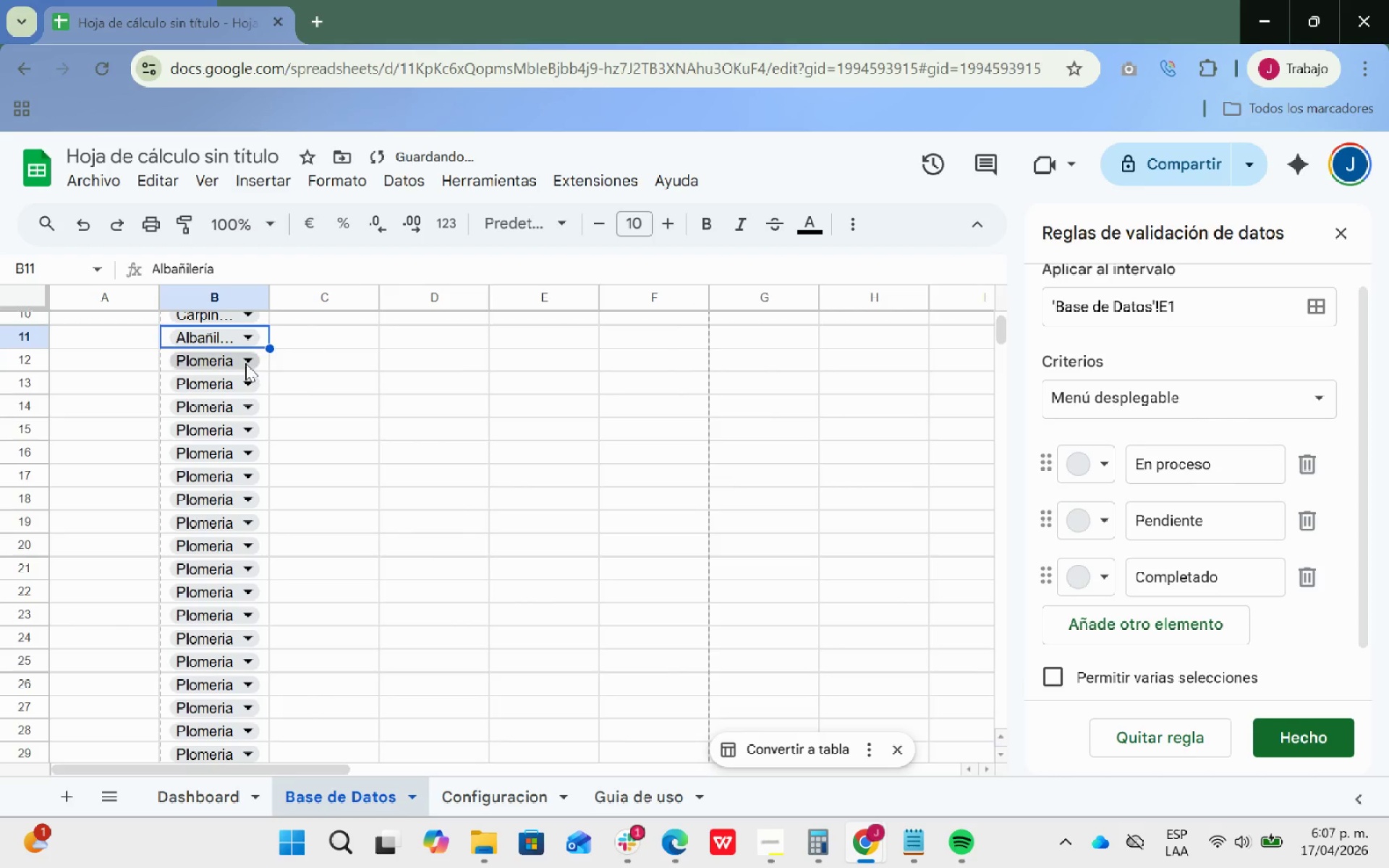 
left_click([248, 362])
 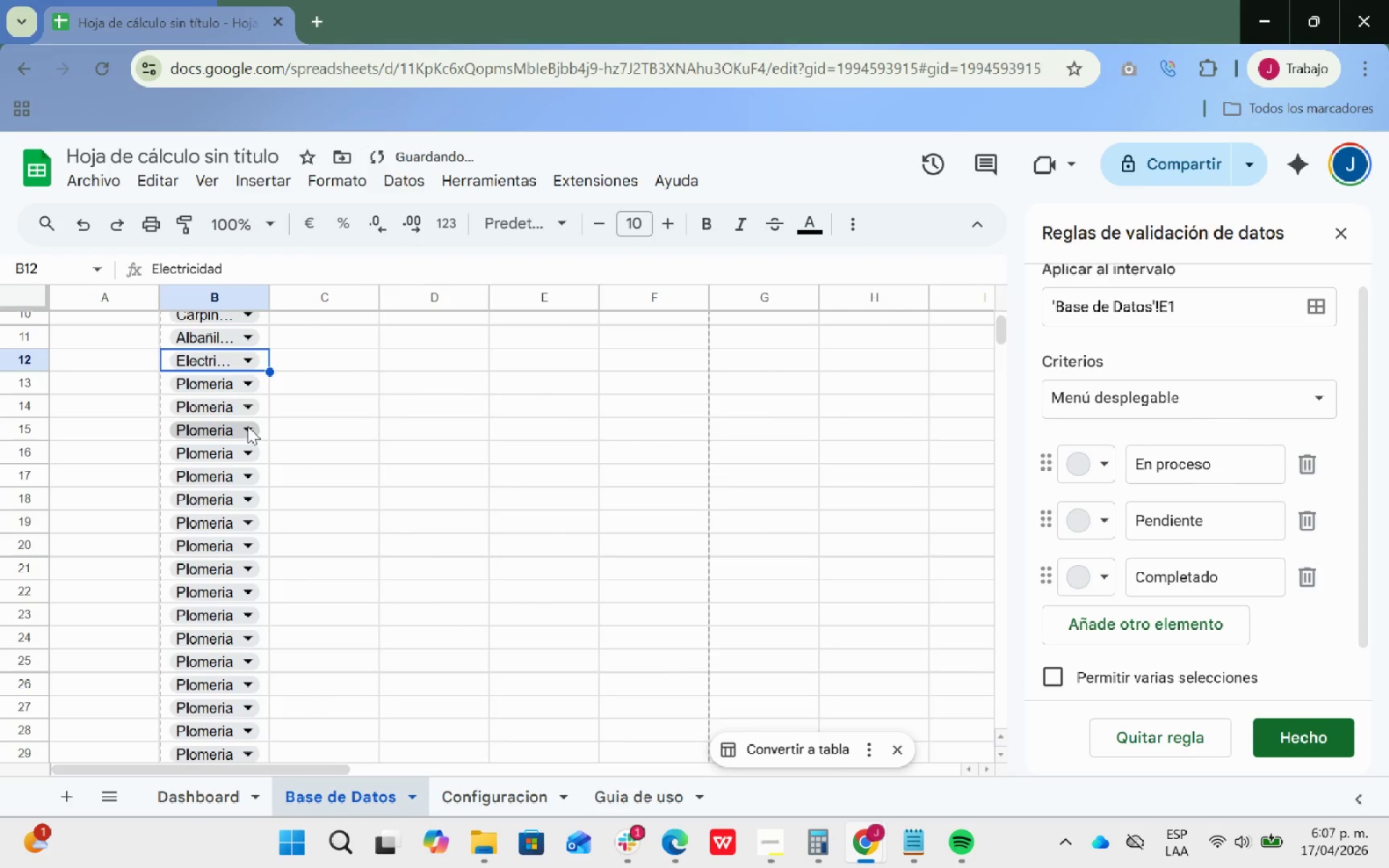 
left_click([247, 392])
 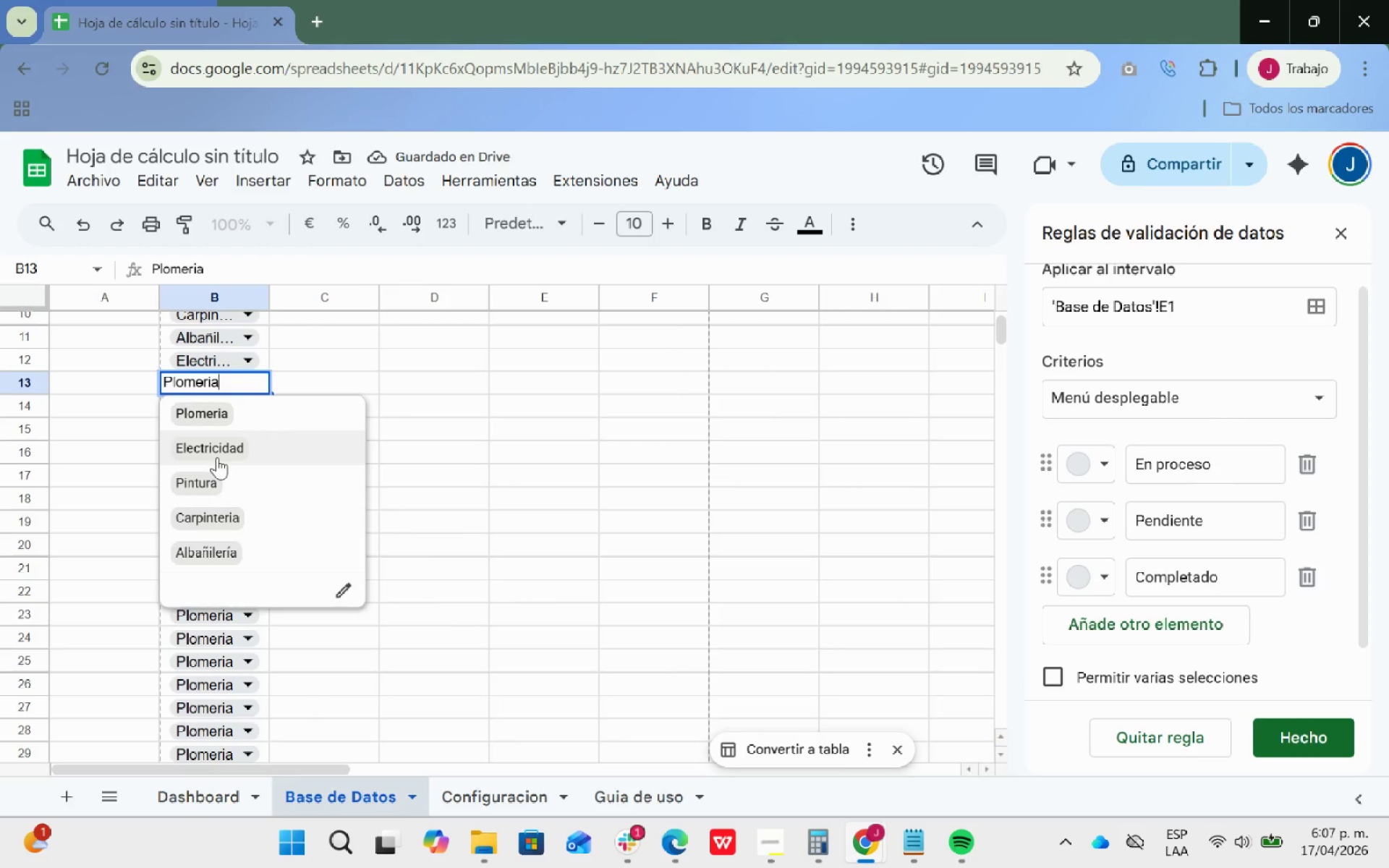 
left_click([210, 472])
 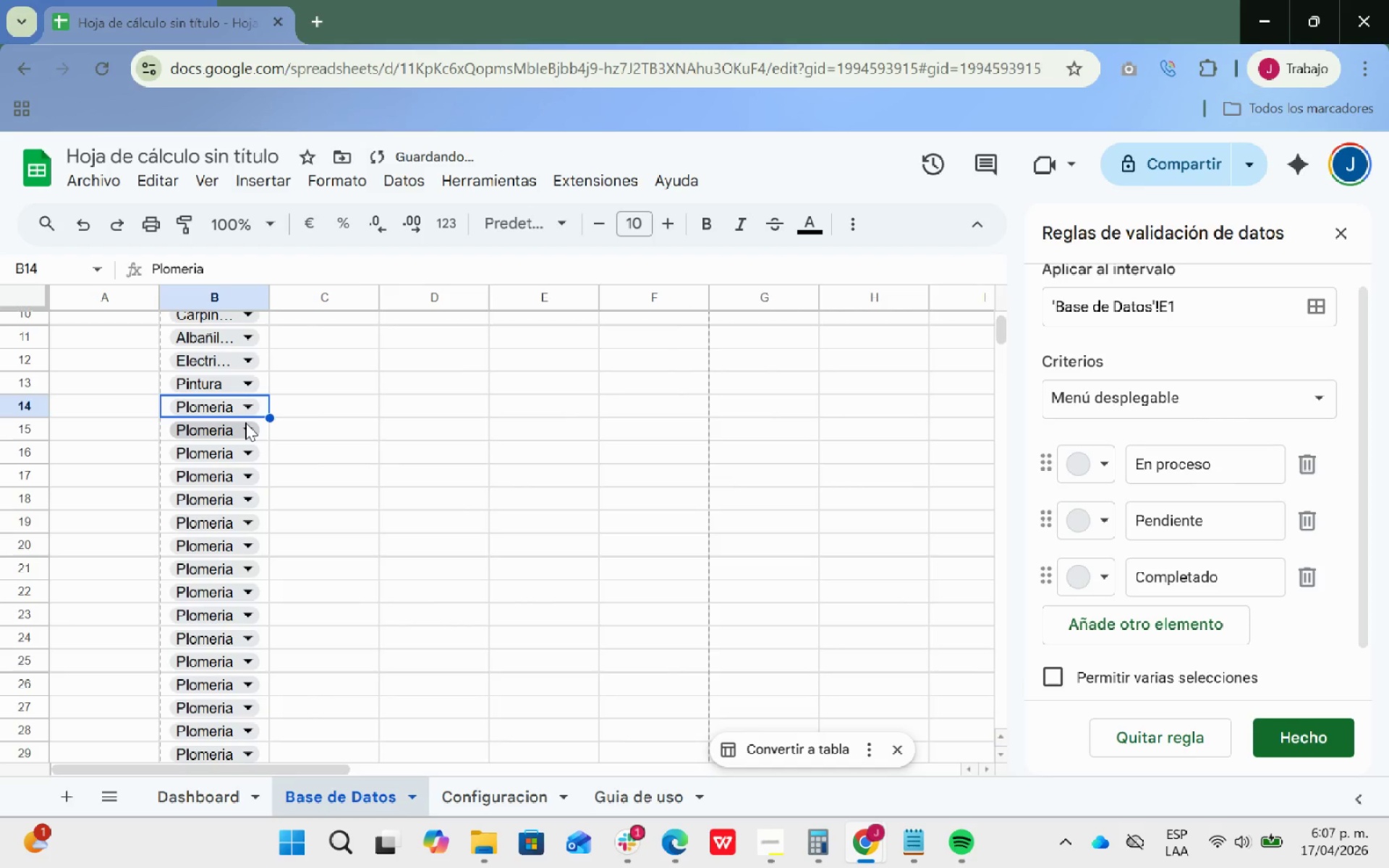 
left_click([247, 404])
 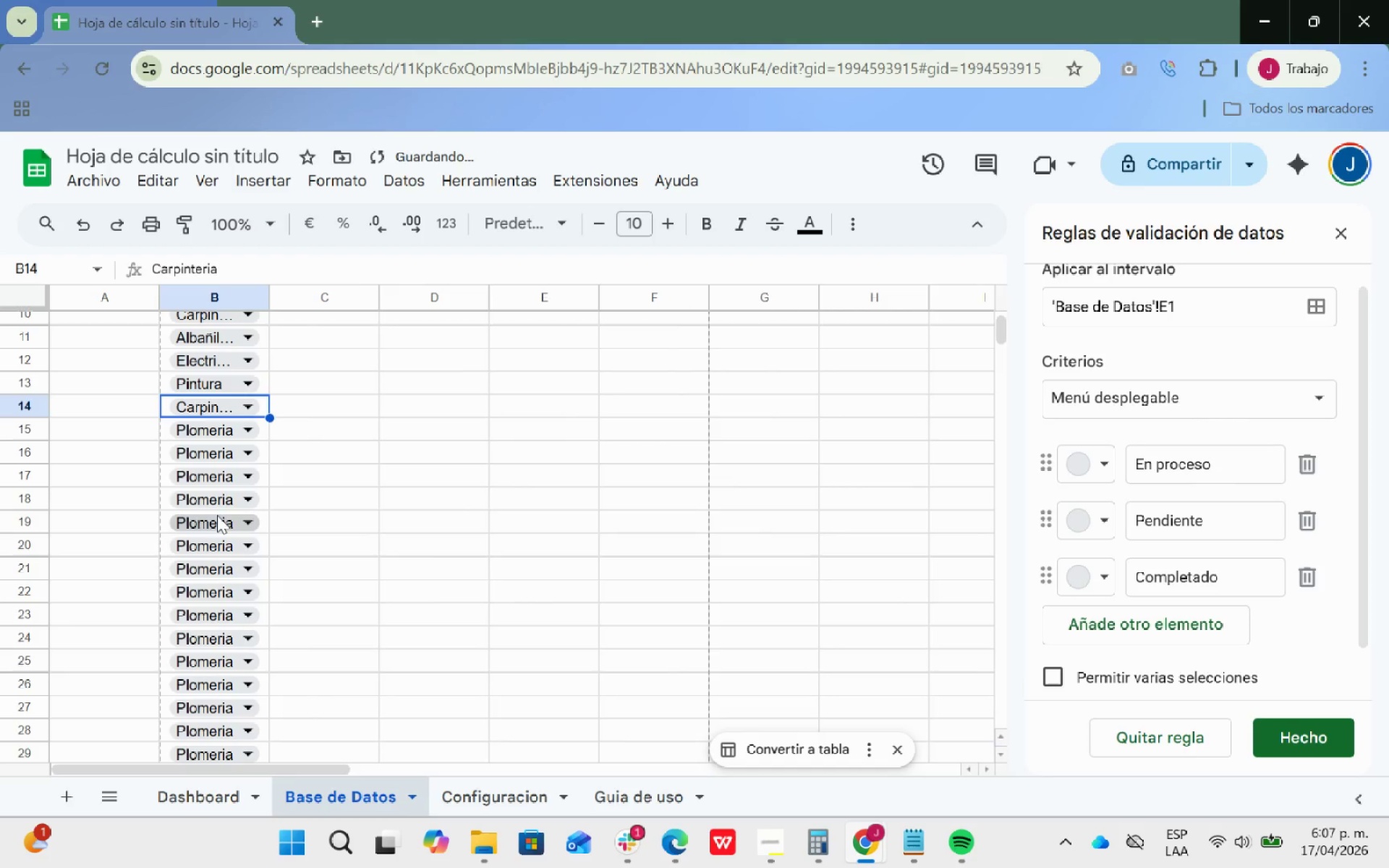 
double_click([247, 426])
 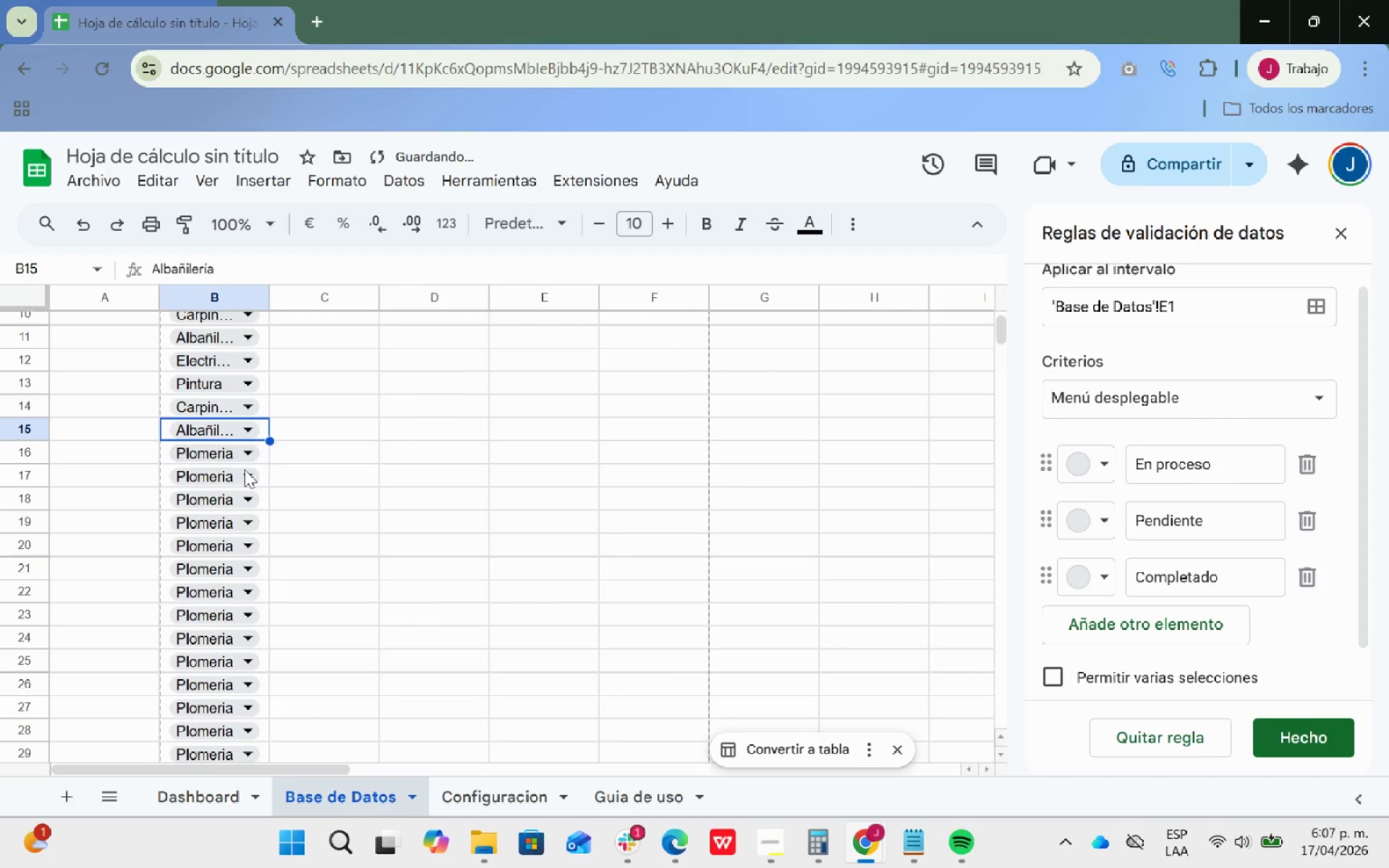 
left_click([248, 477])
 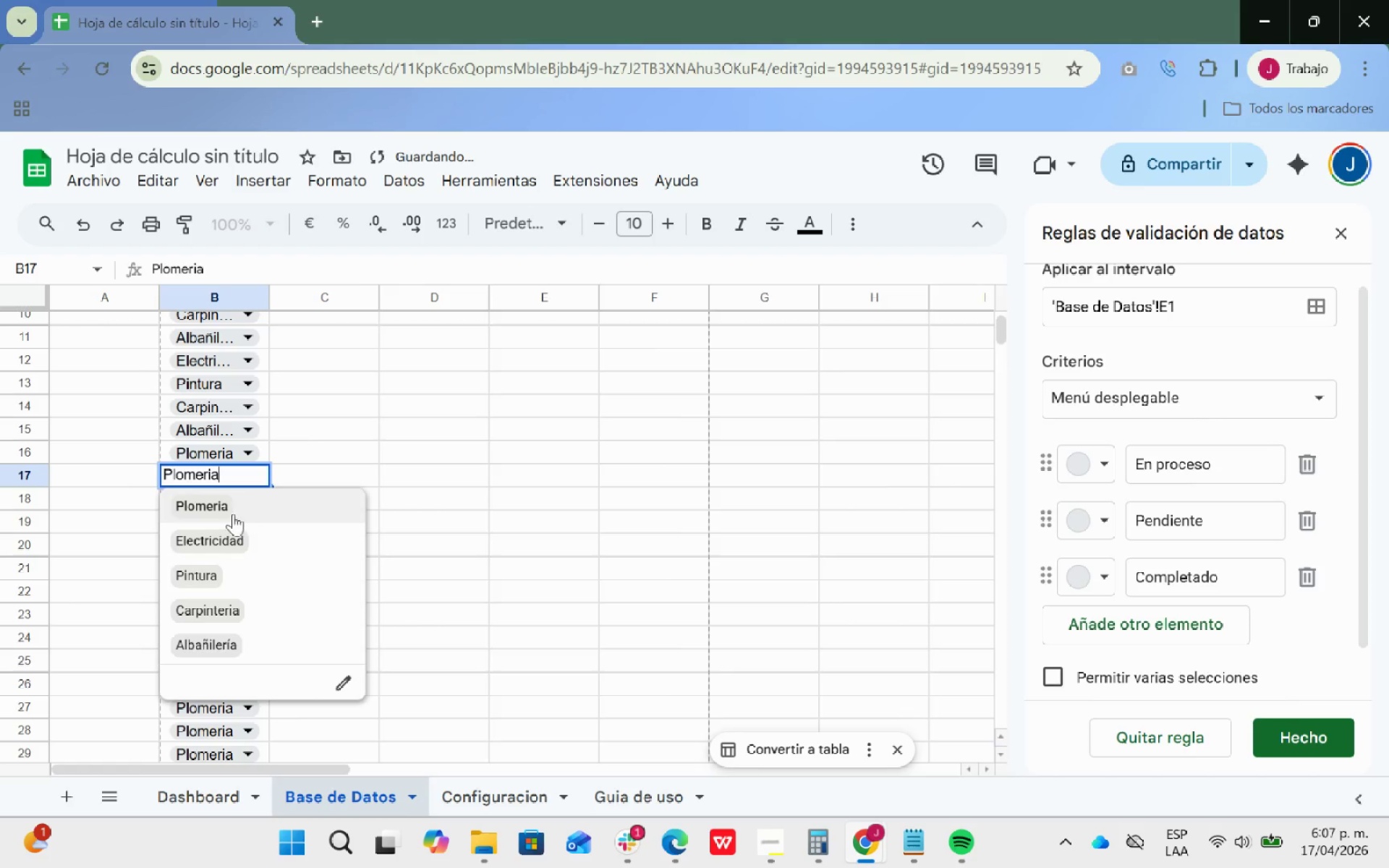 
left_click([228, 532])
 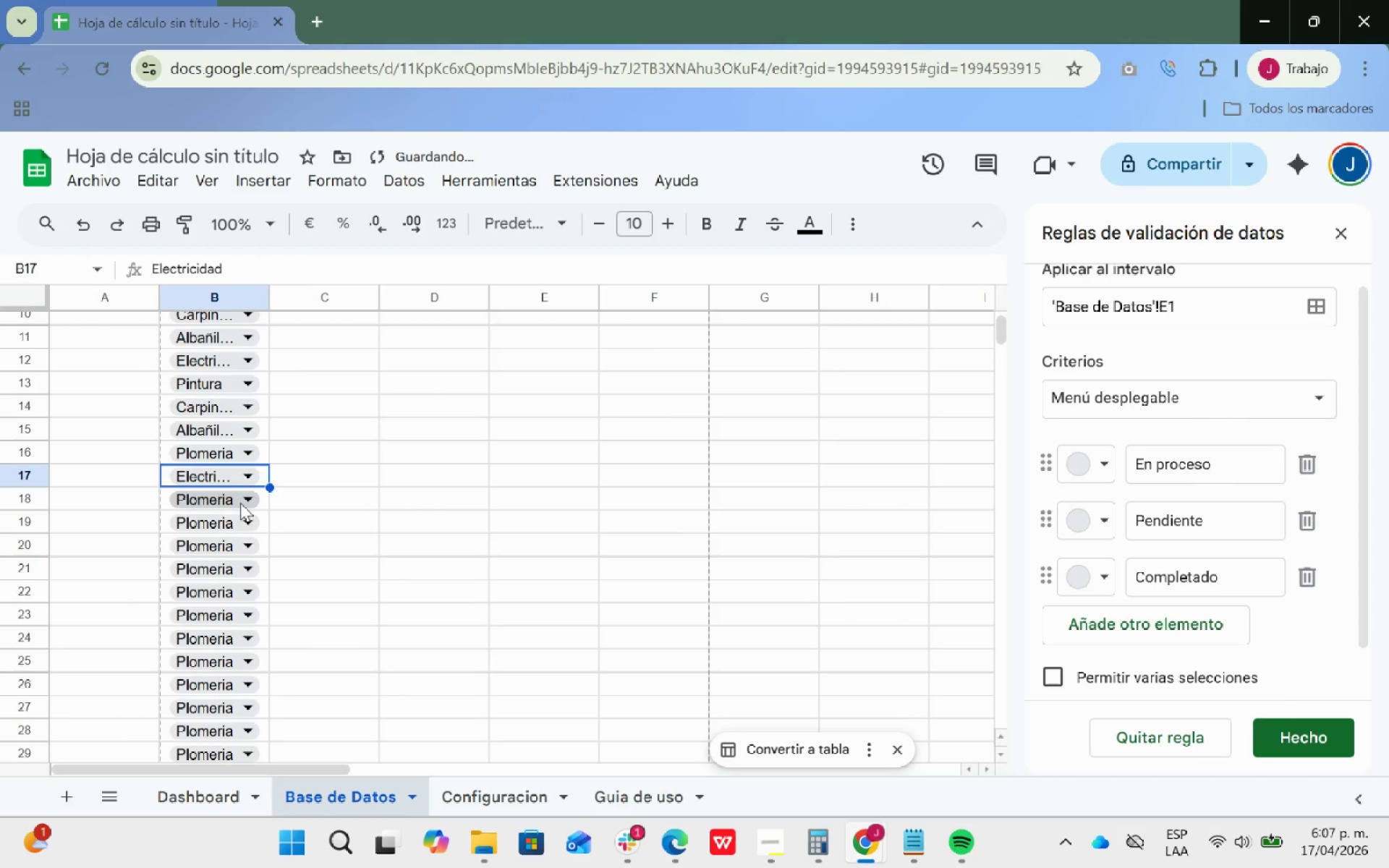 
left_click([242, 499])
 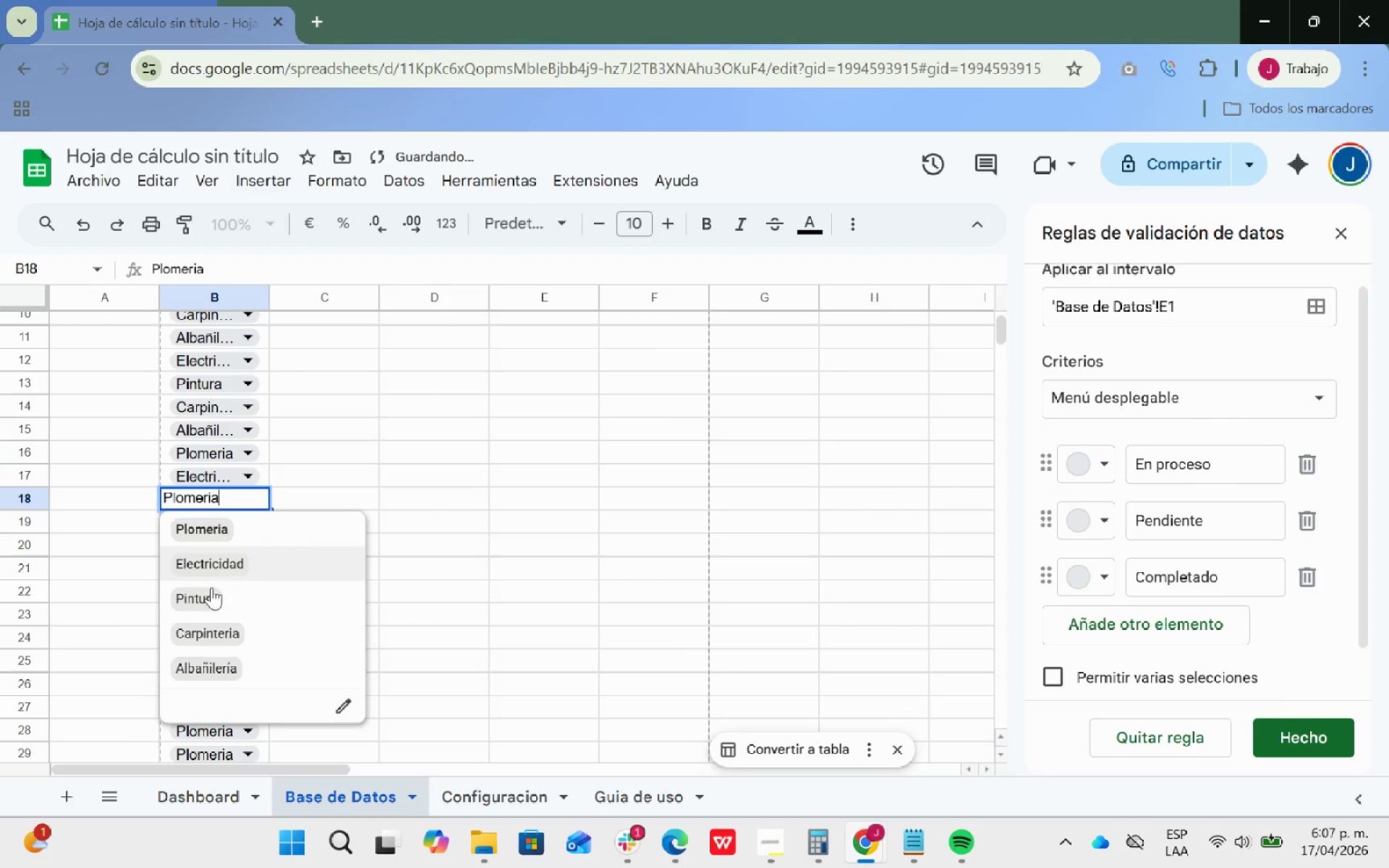 
left_click([200, 605])
 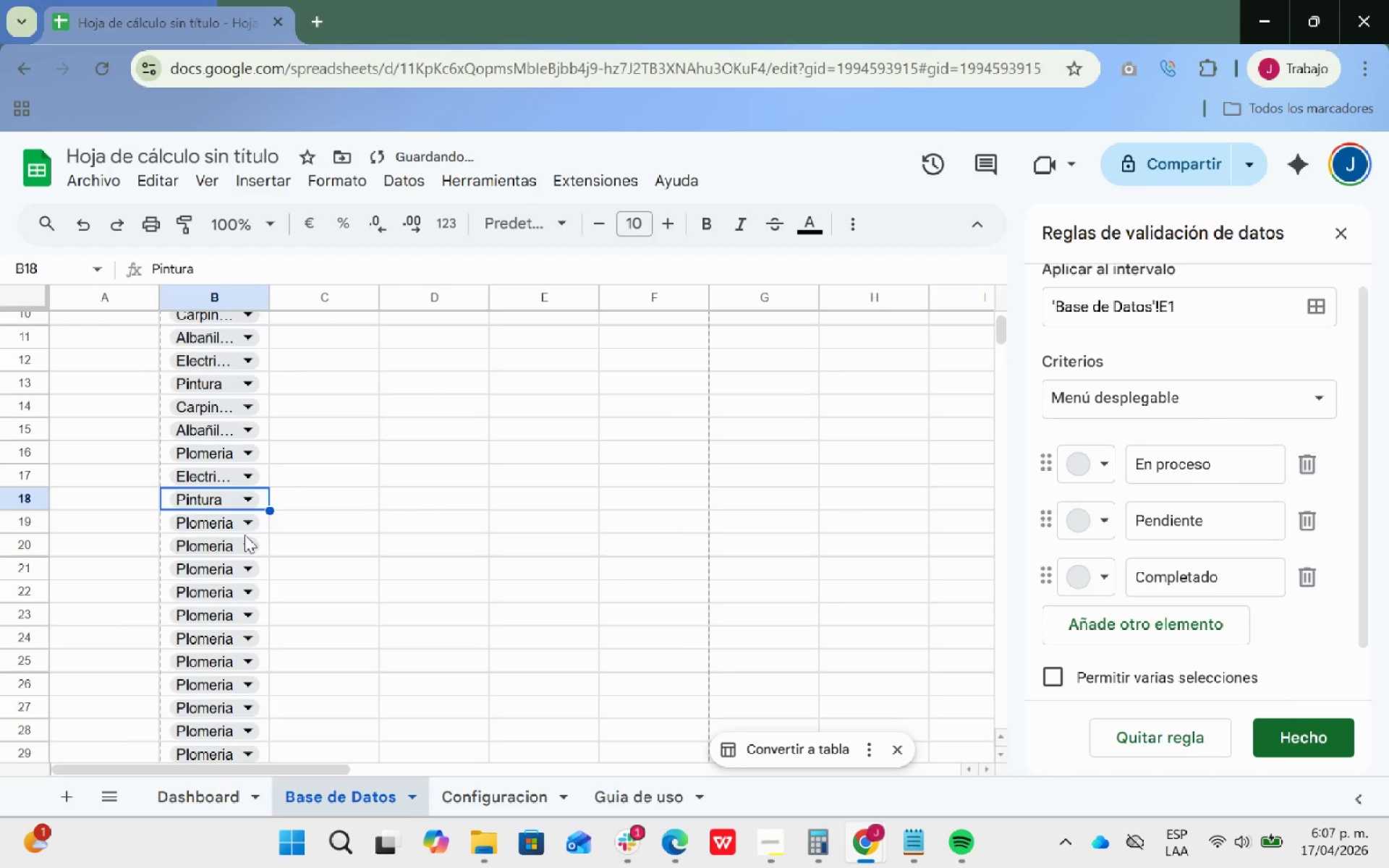 
left_click([243, 527])
 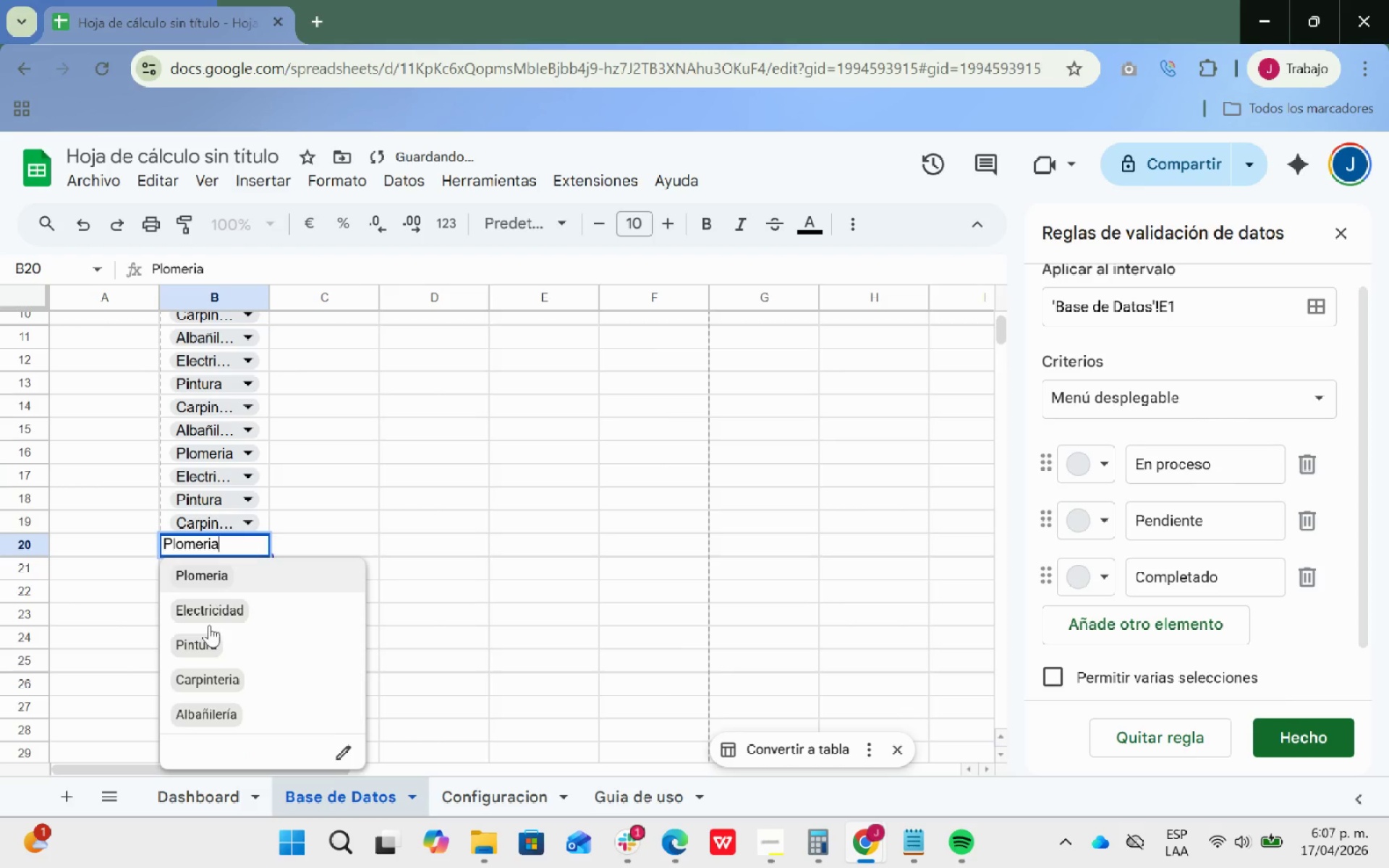 
left_click([204, 707])
 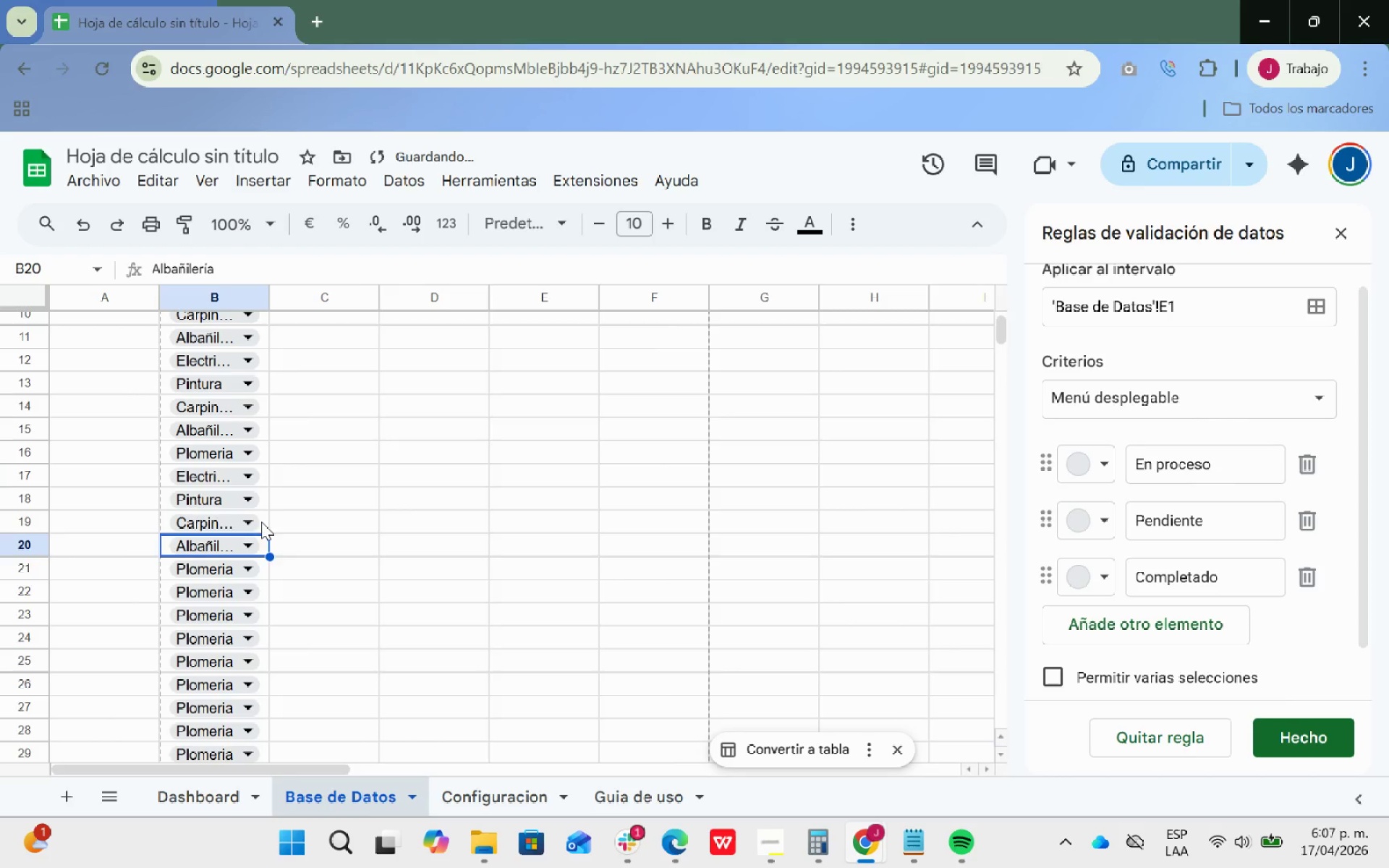 
scroll: coordinate [255, 521], scroll_direction: down, amount: 2.0
 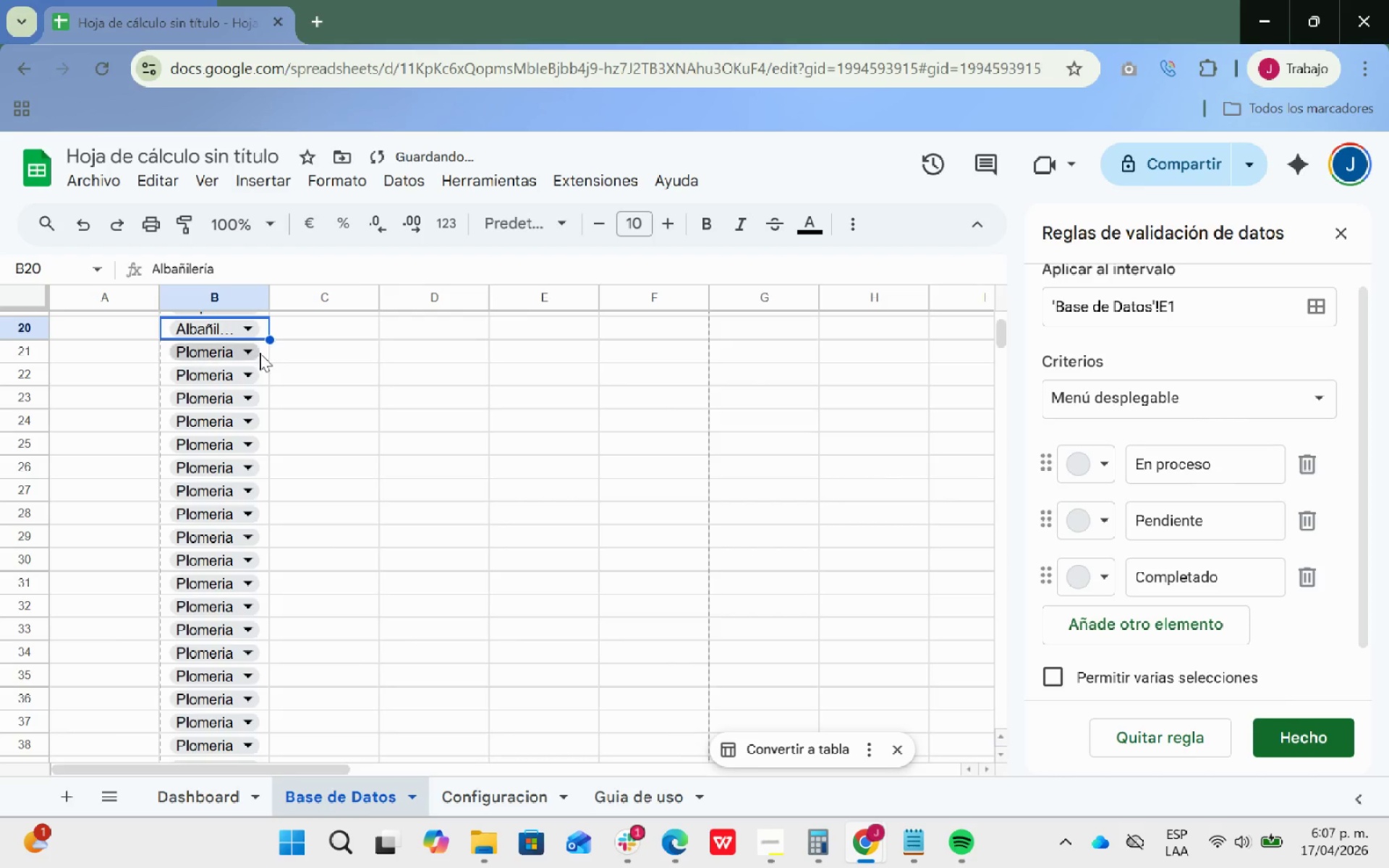 
left_click([253, 352])
 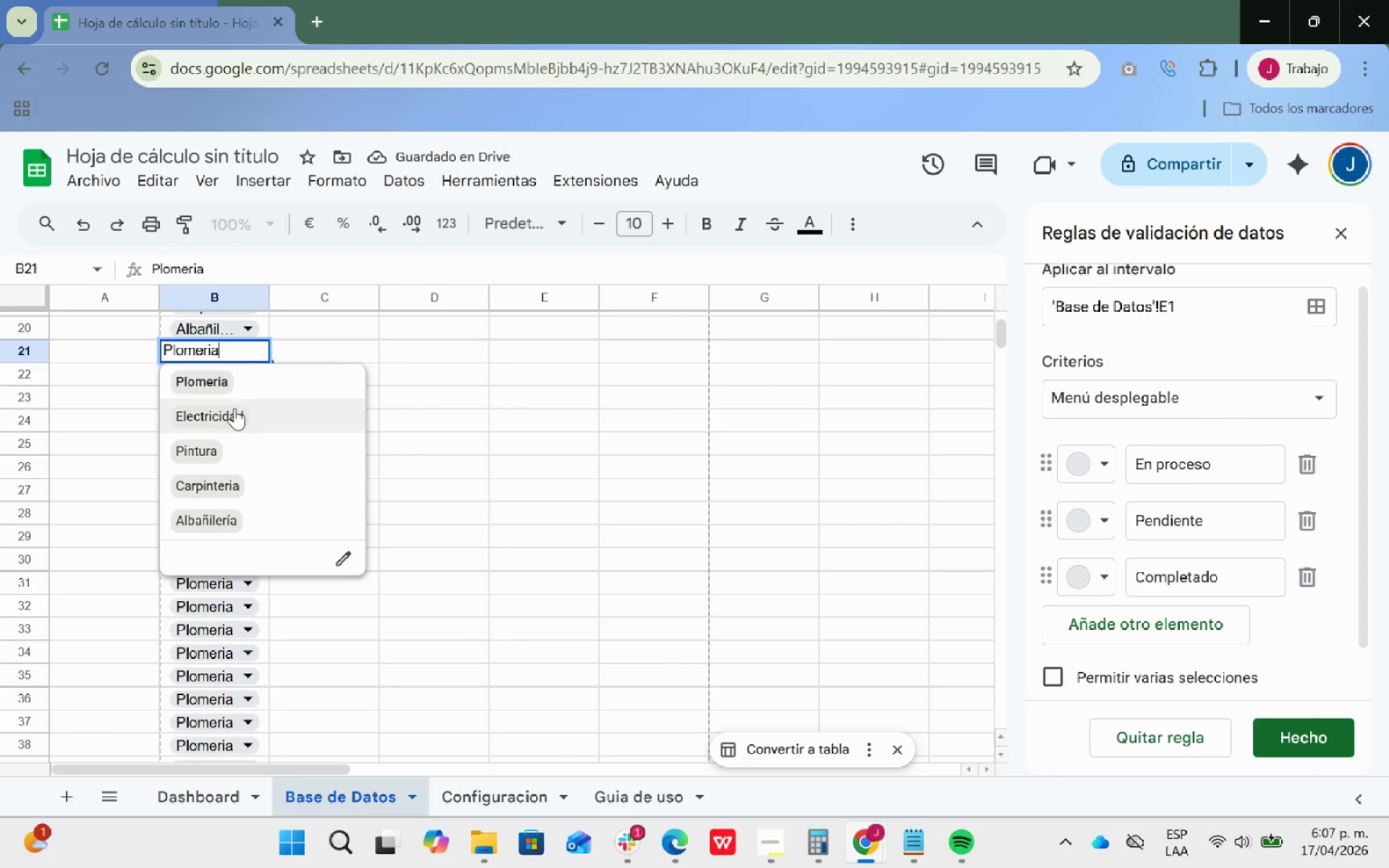 
left_click([378, 361])
 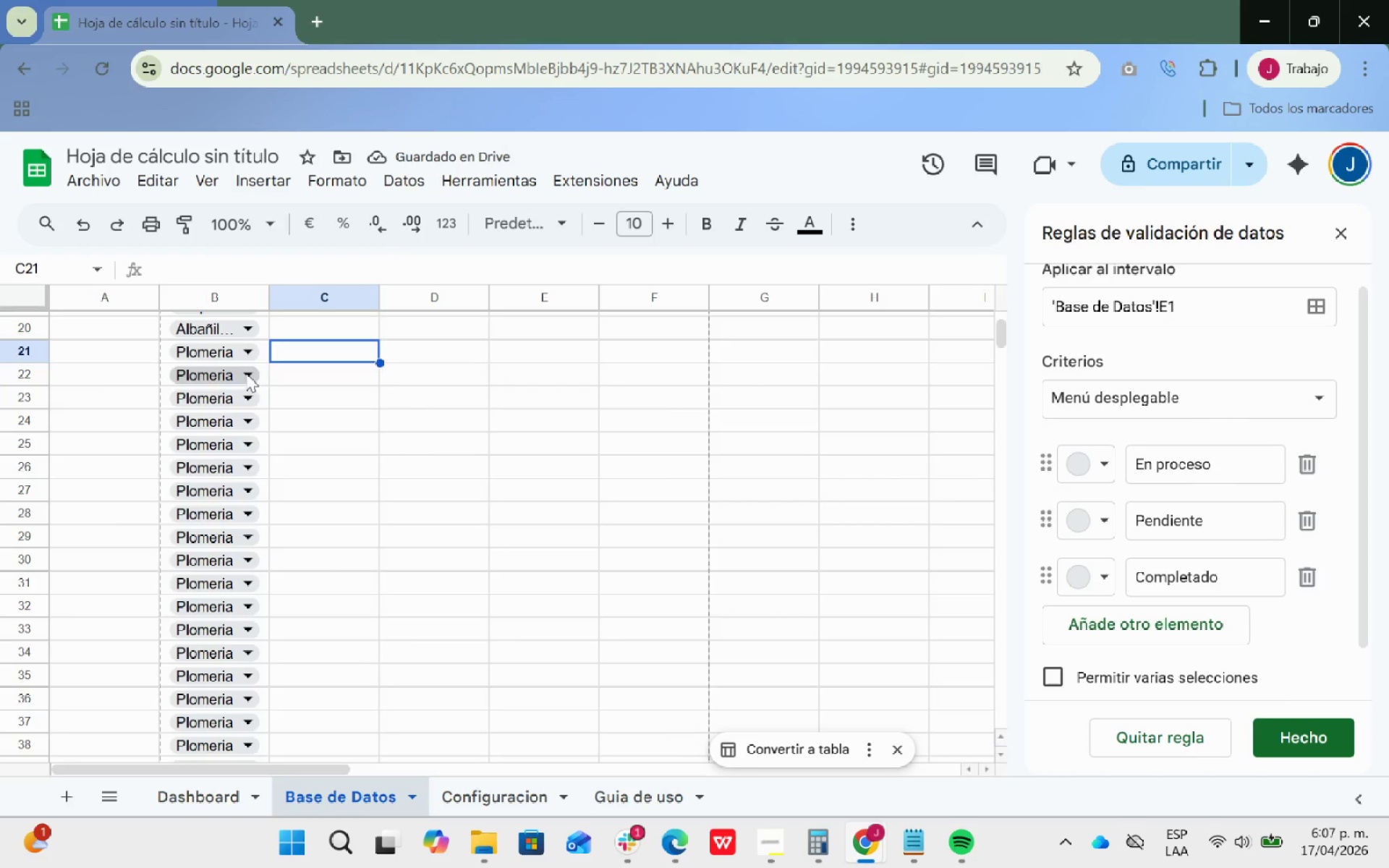 
left_click([241, 372])
 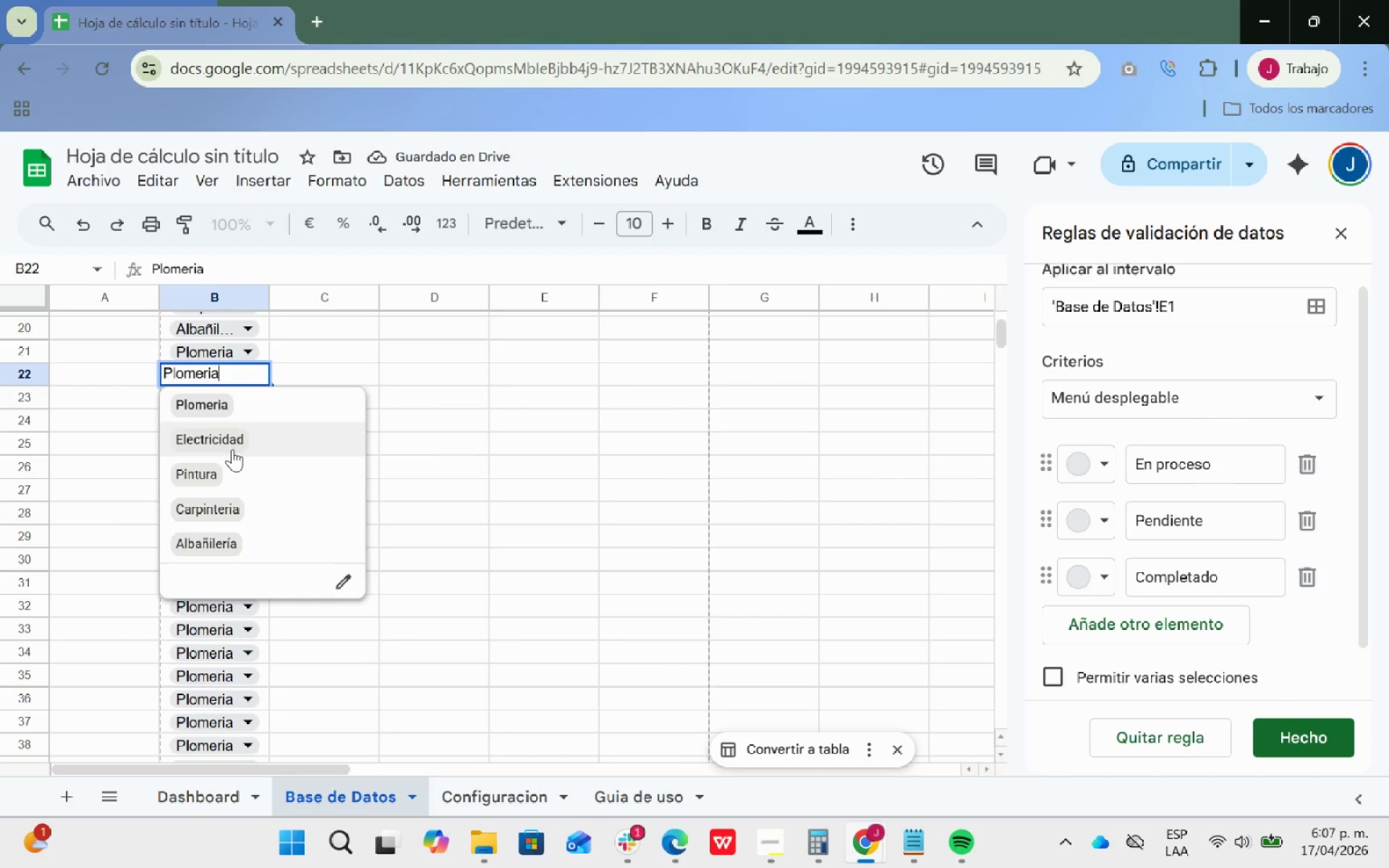 
left_click([225, 438])
 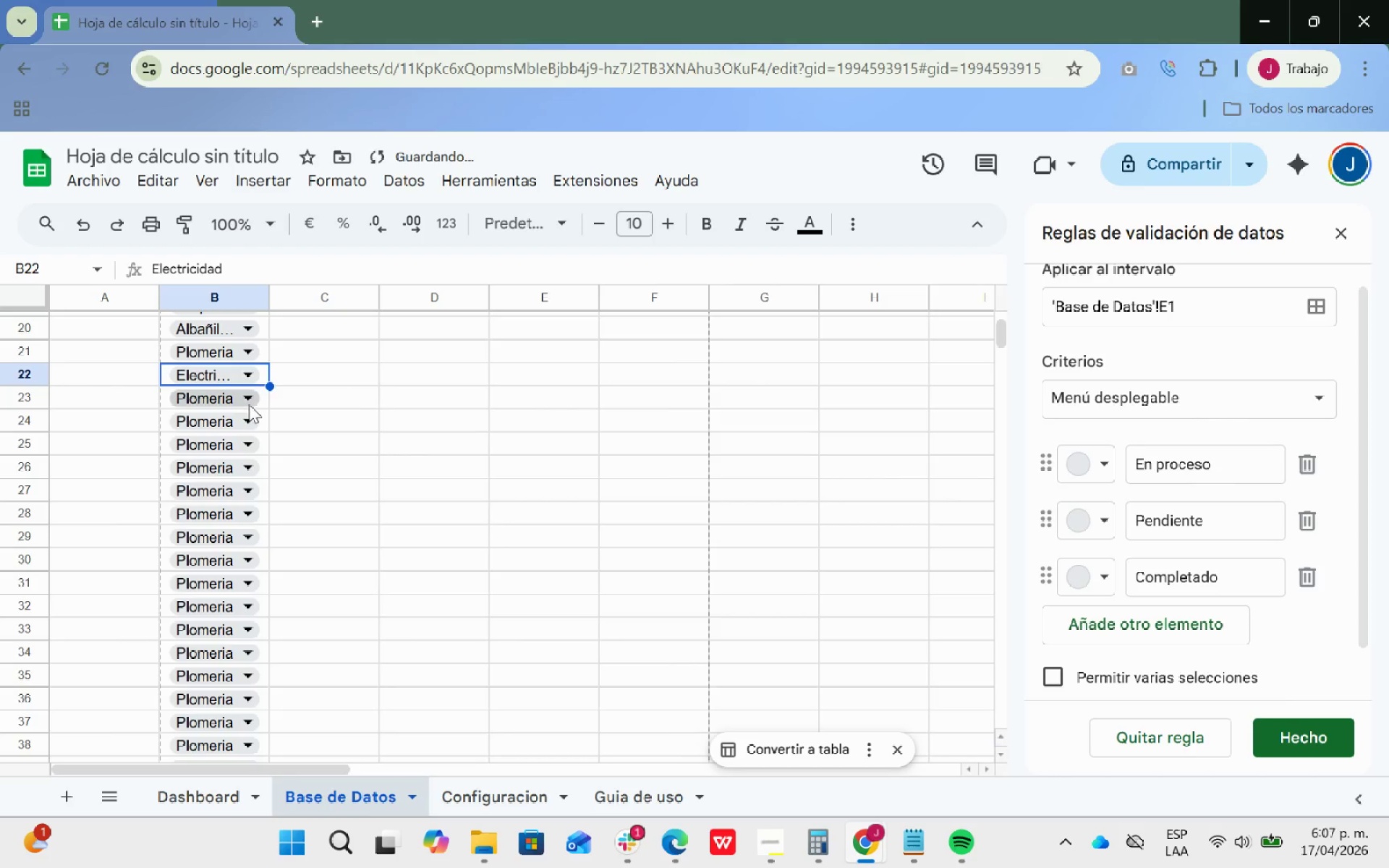 
left_click([249, 401])
 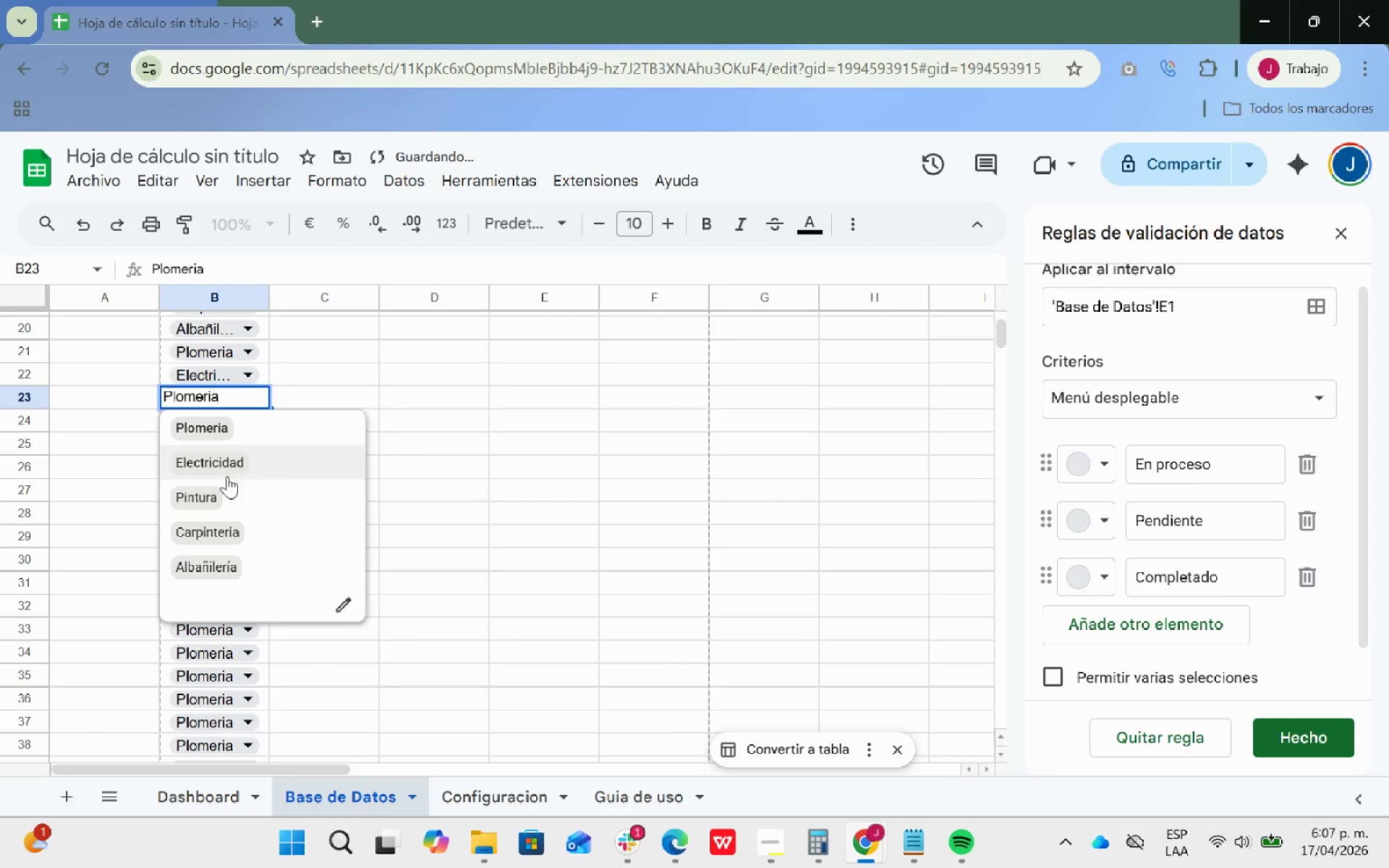 
left_click([211, 495])
 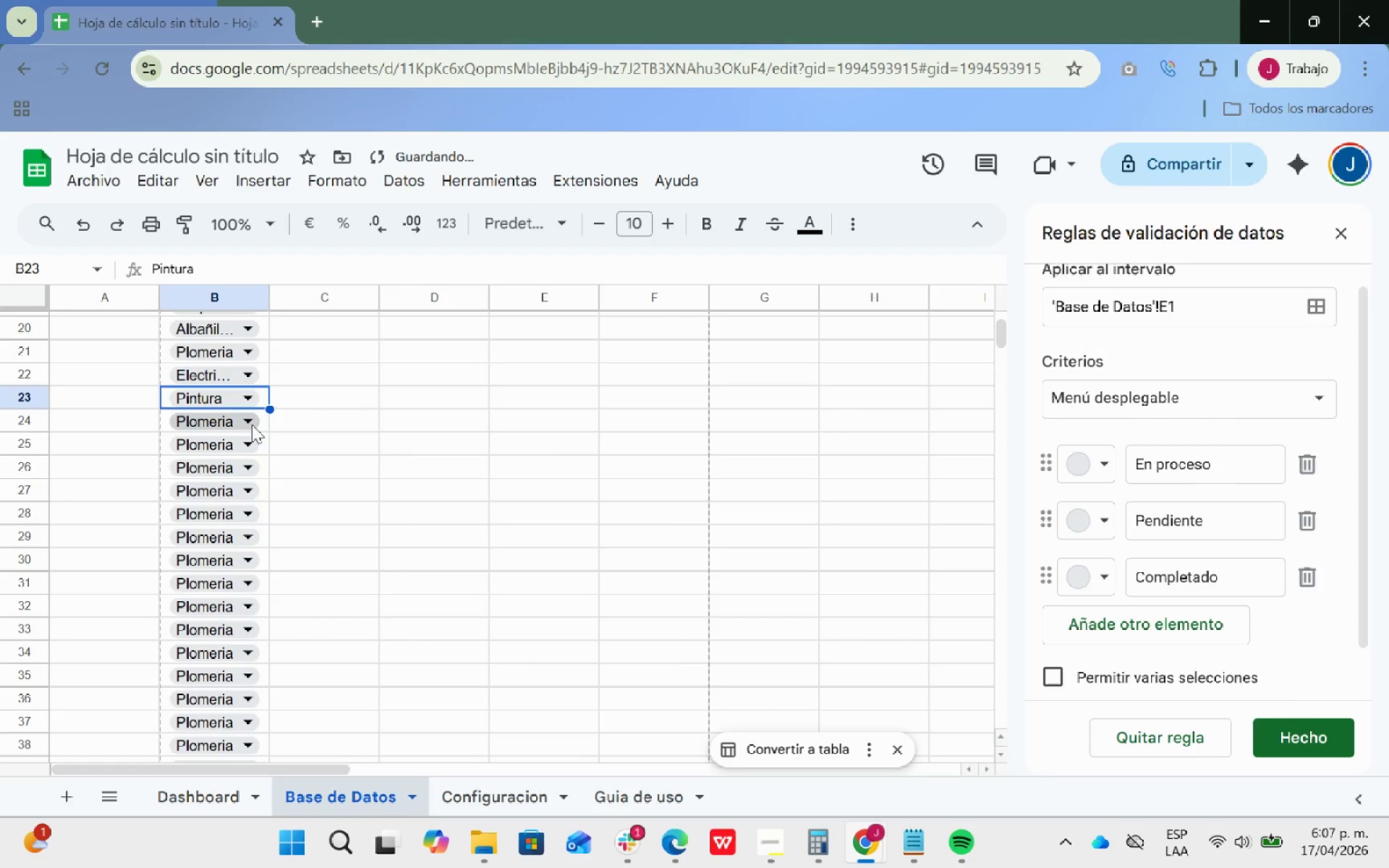 
left_click([249, 422])
 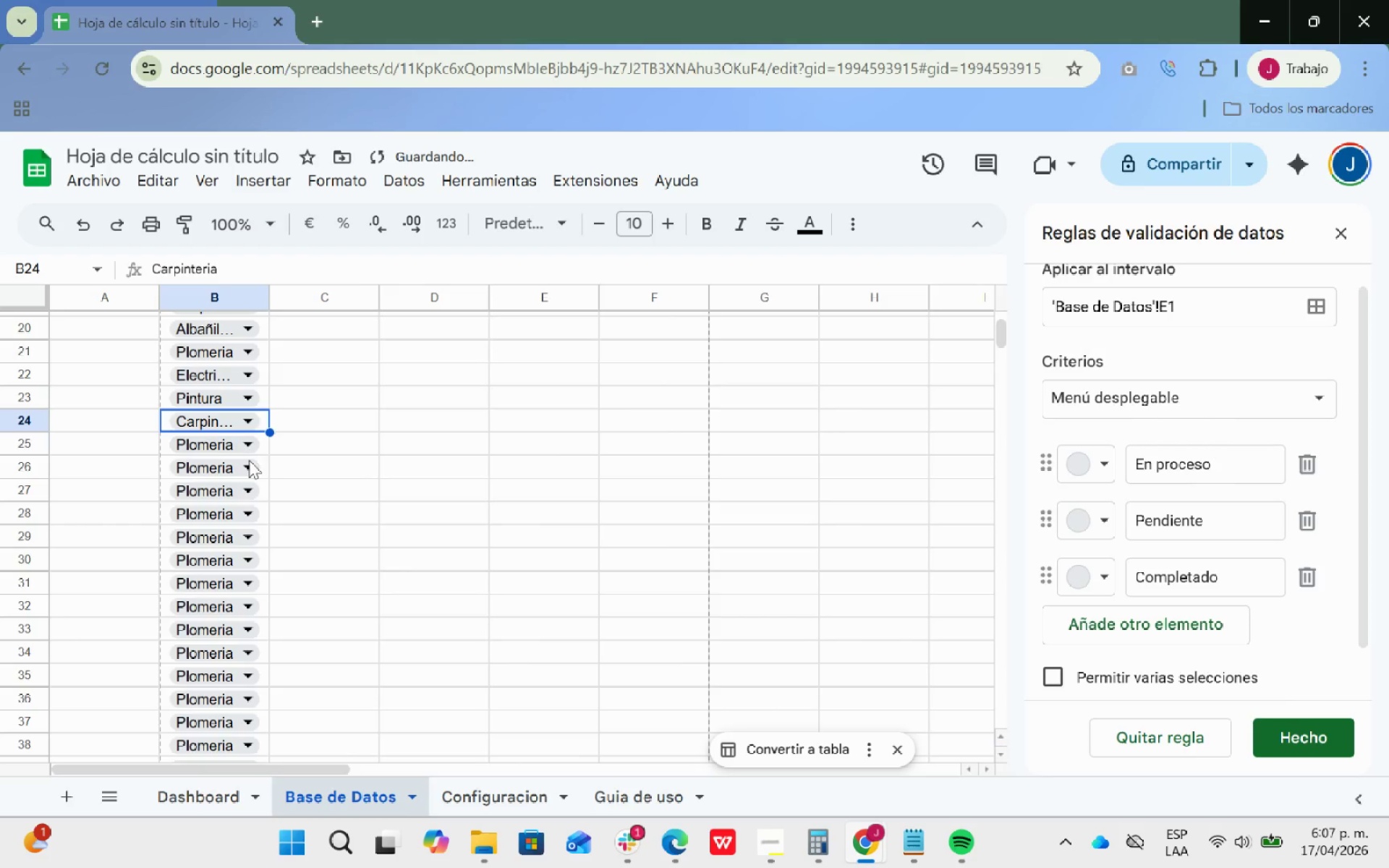 
left_click([250, 451])
 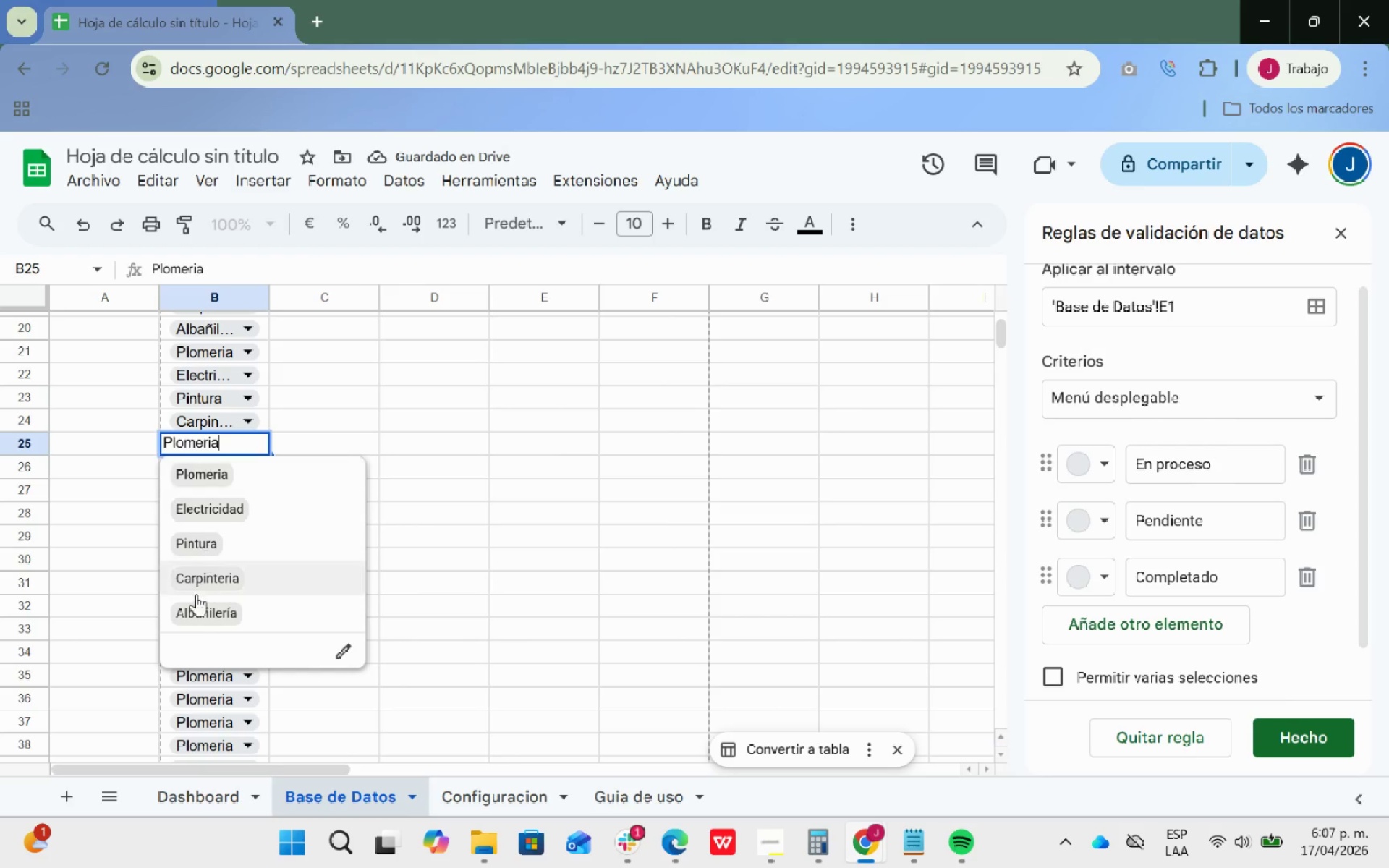 
left_click([197, 612])
 